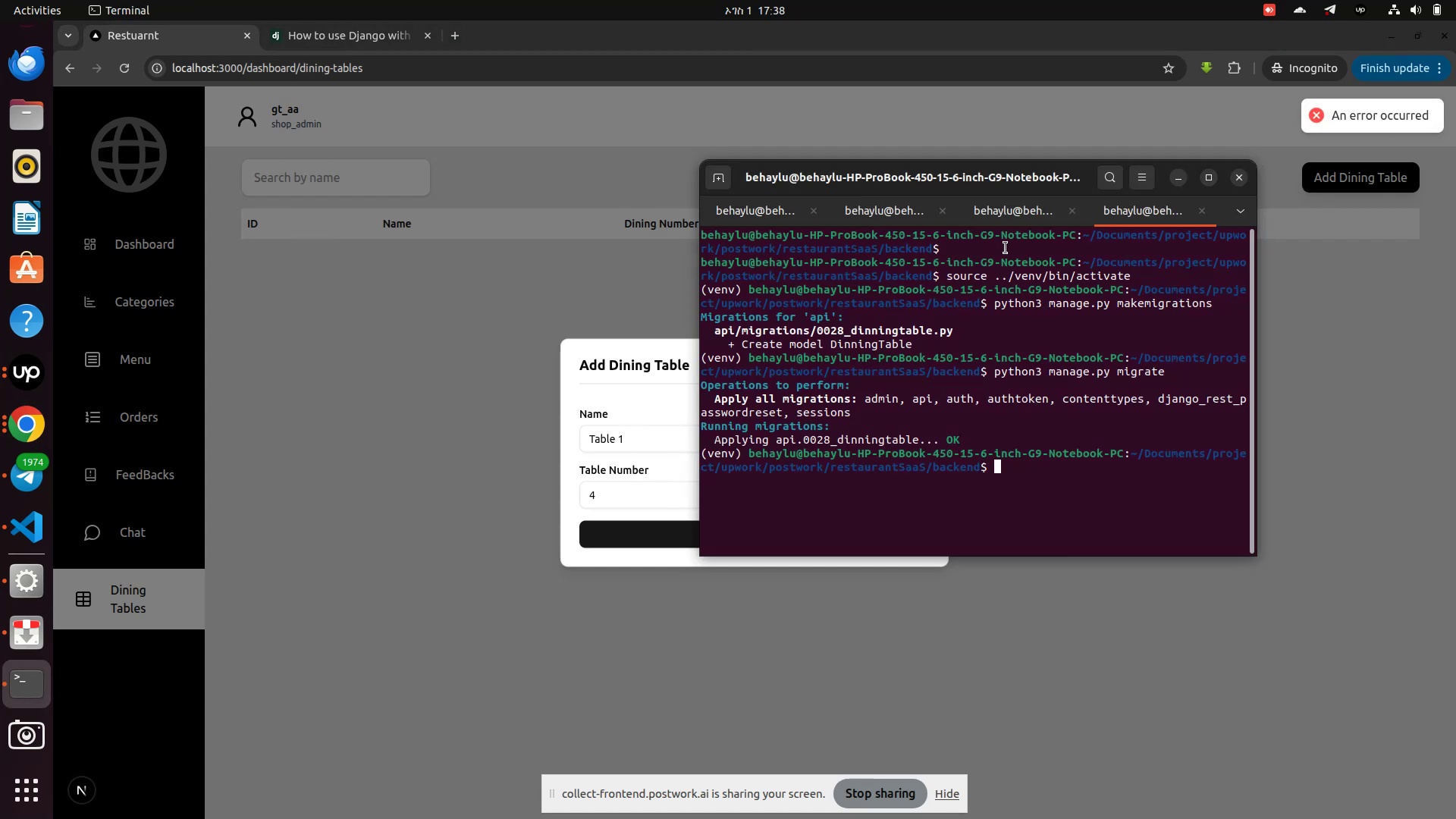 
left_click([988, 219])
 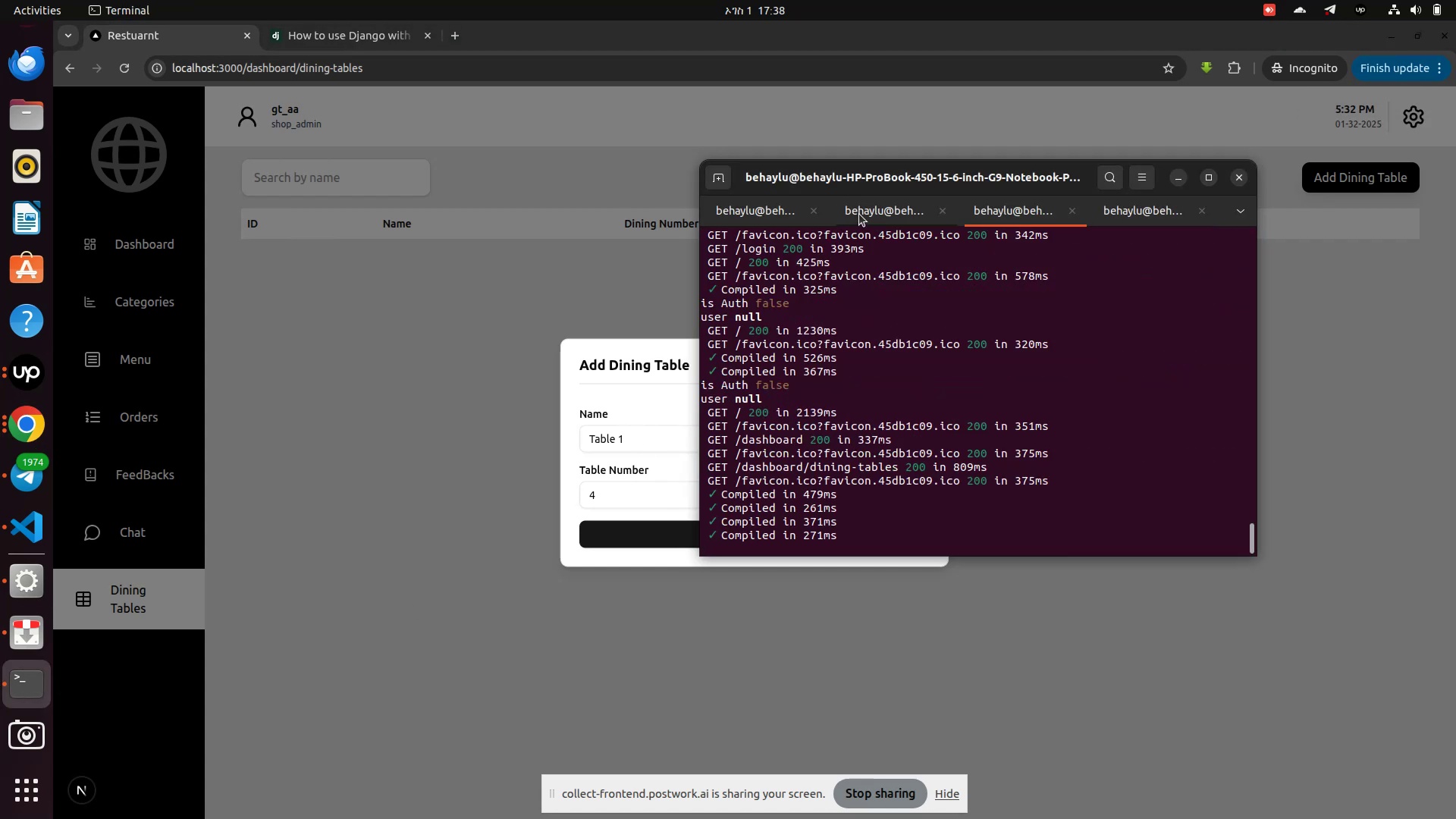 
left_click([858, 214])
 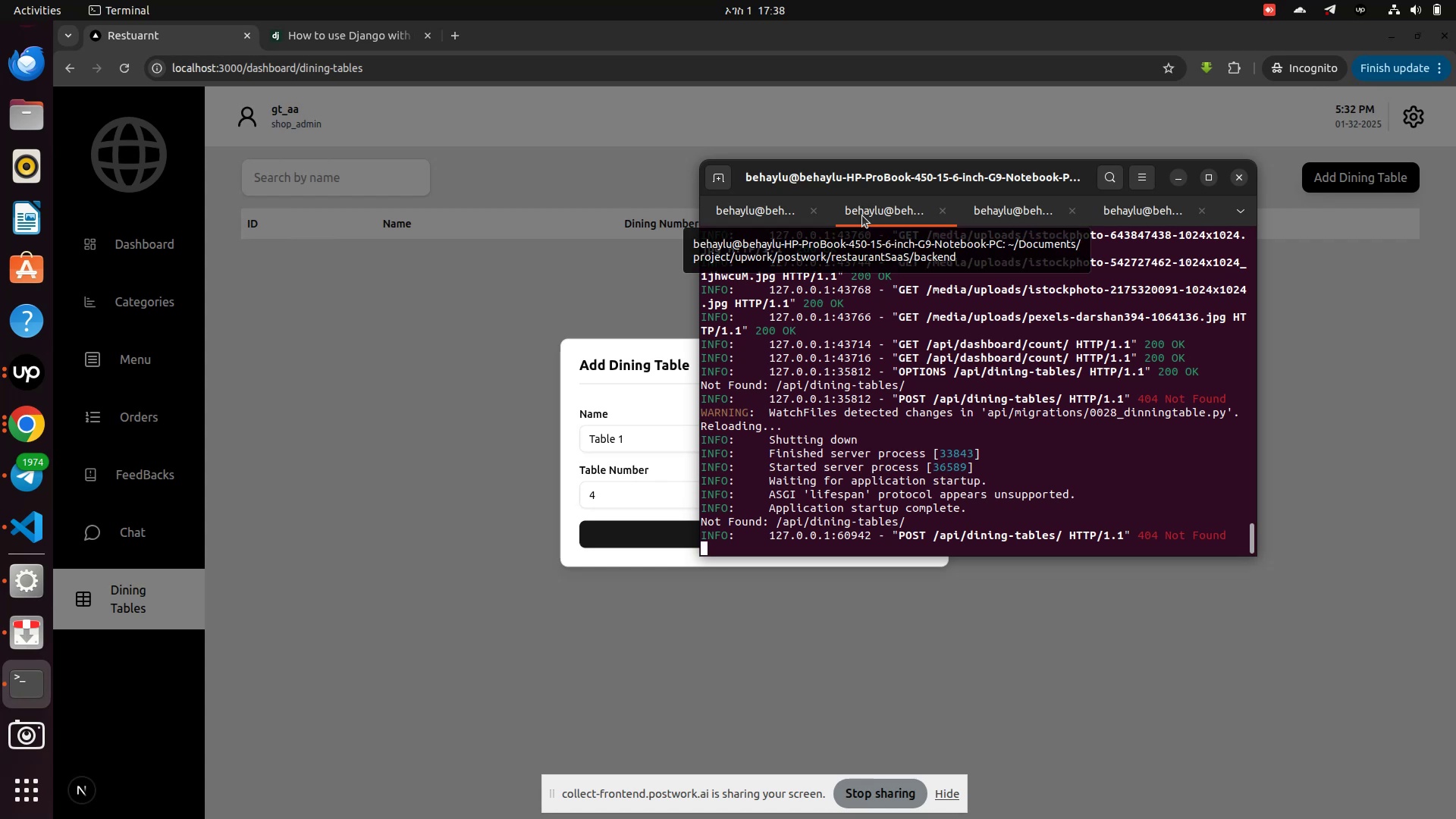 
wait(9.0)
 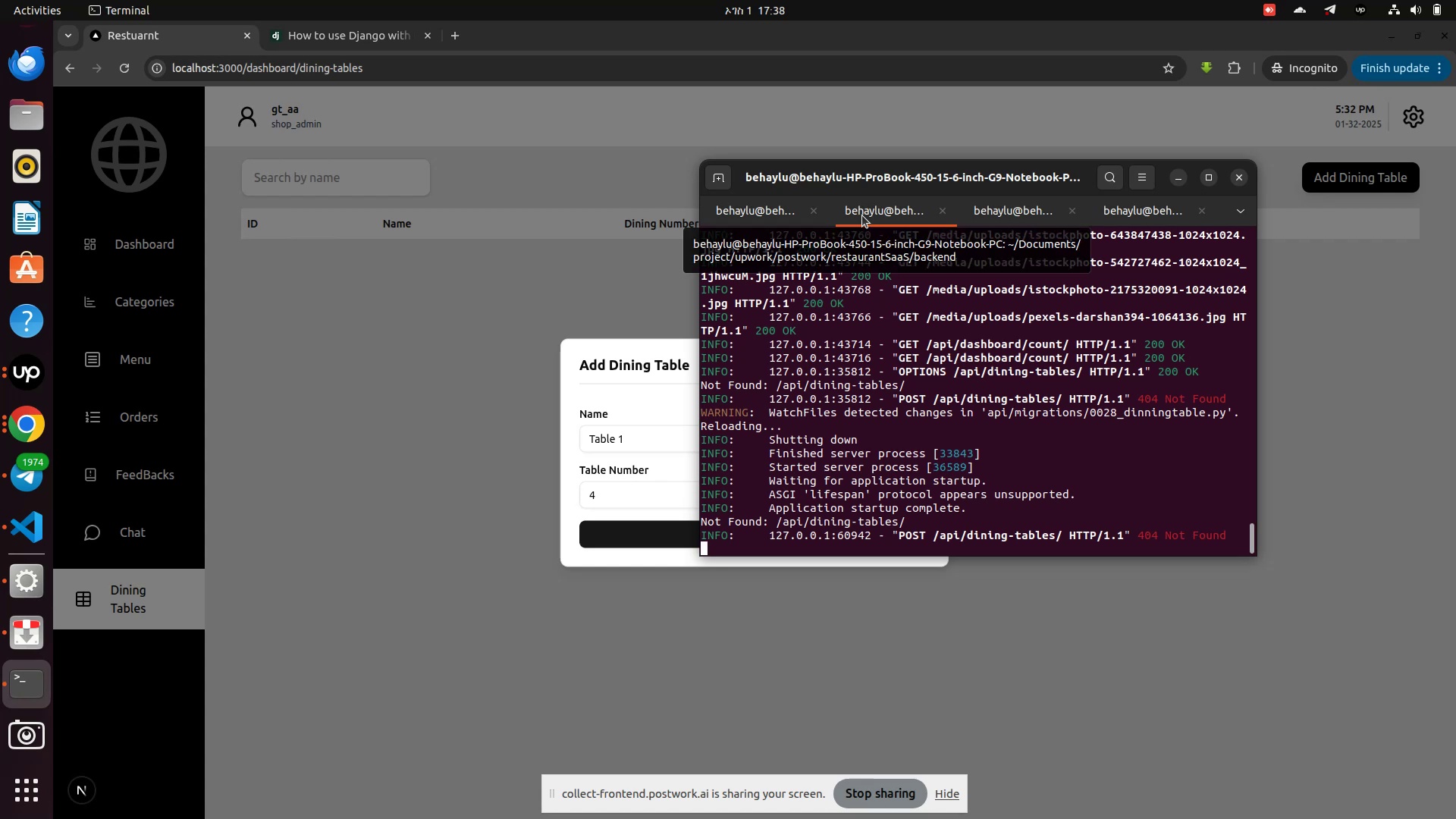 
left_click([30, 532])
 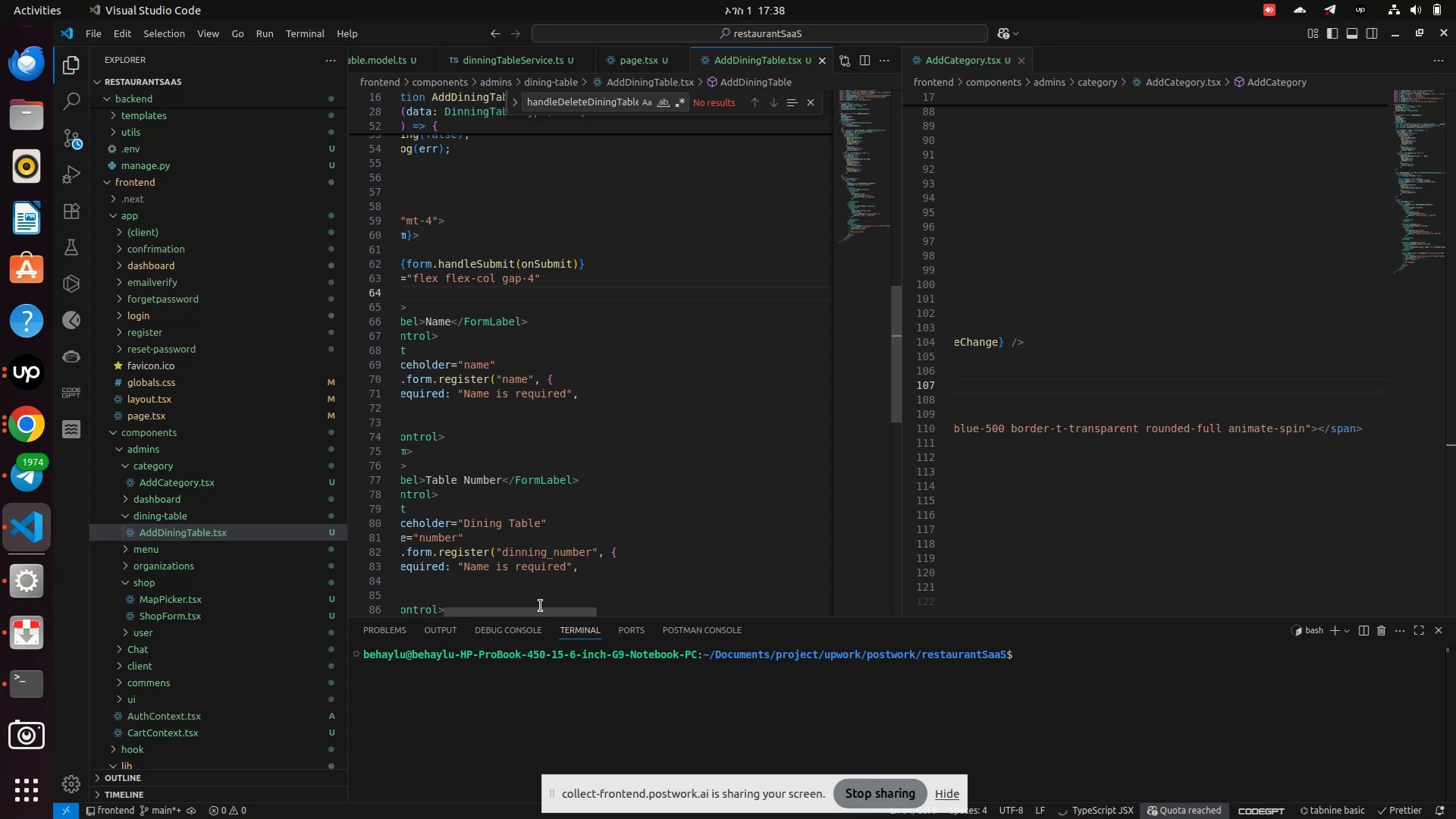 
left_click_drag(start_coordinate=[525, 608], to_coordinate=[378, 624])
 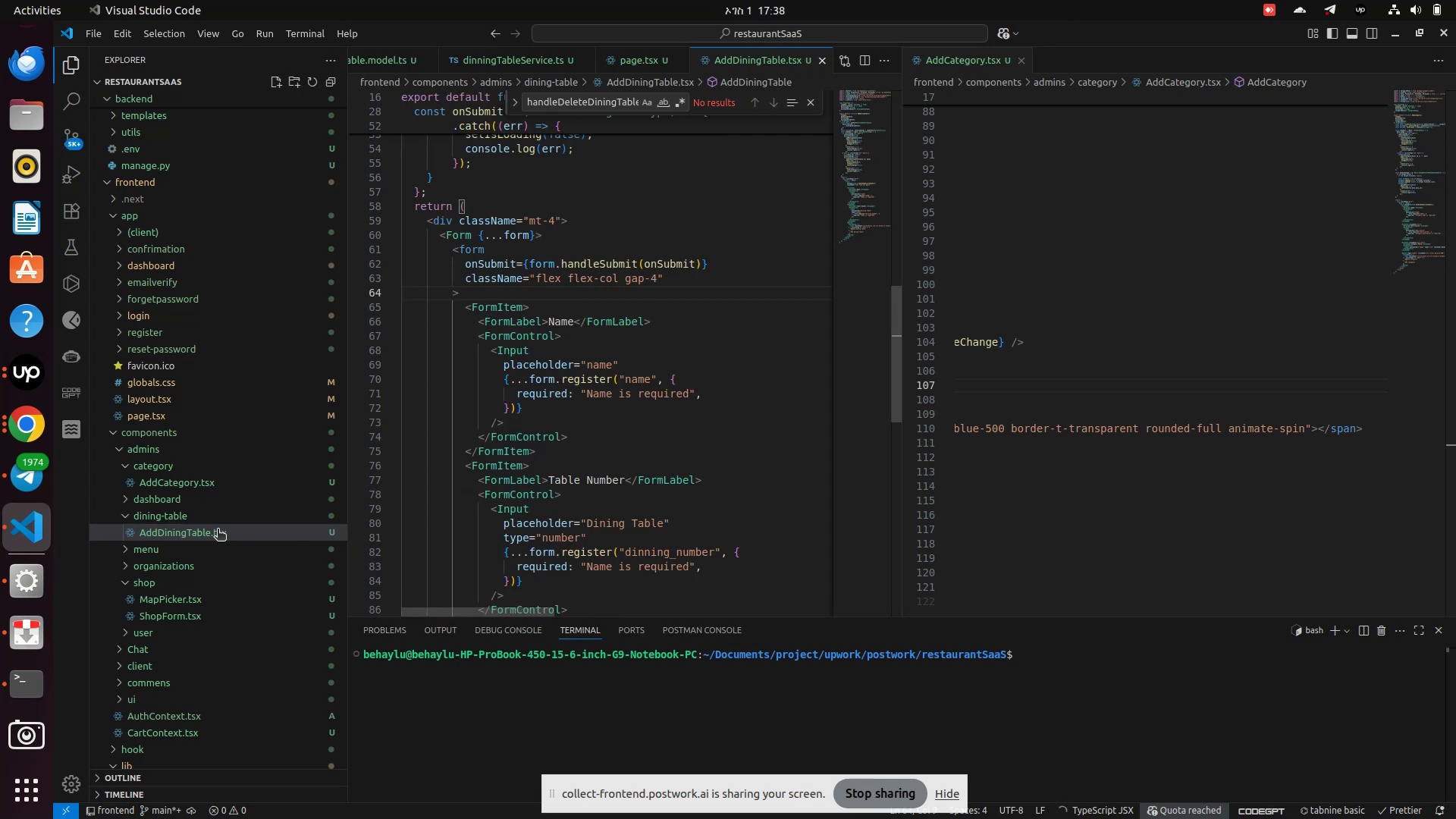 
scroll: coordinate [155, 543], scroll_direction: down, amount: 12.0
 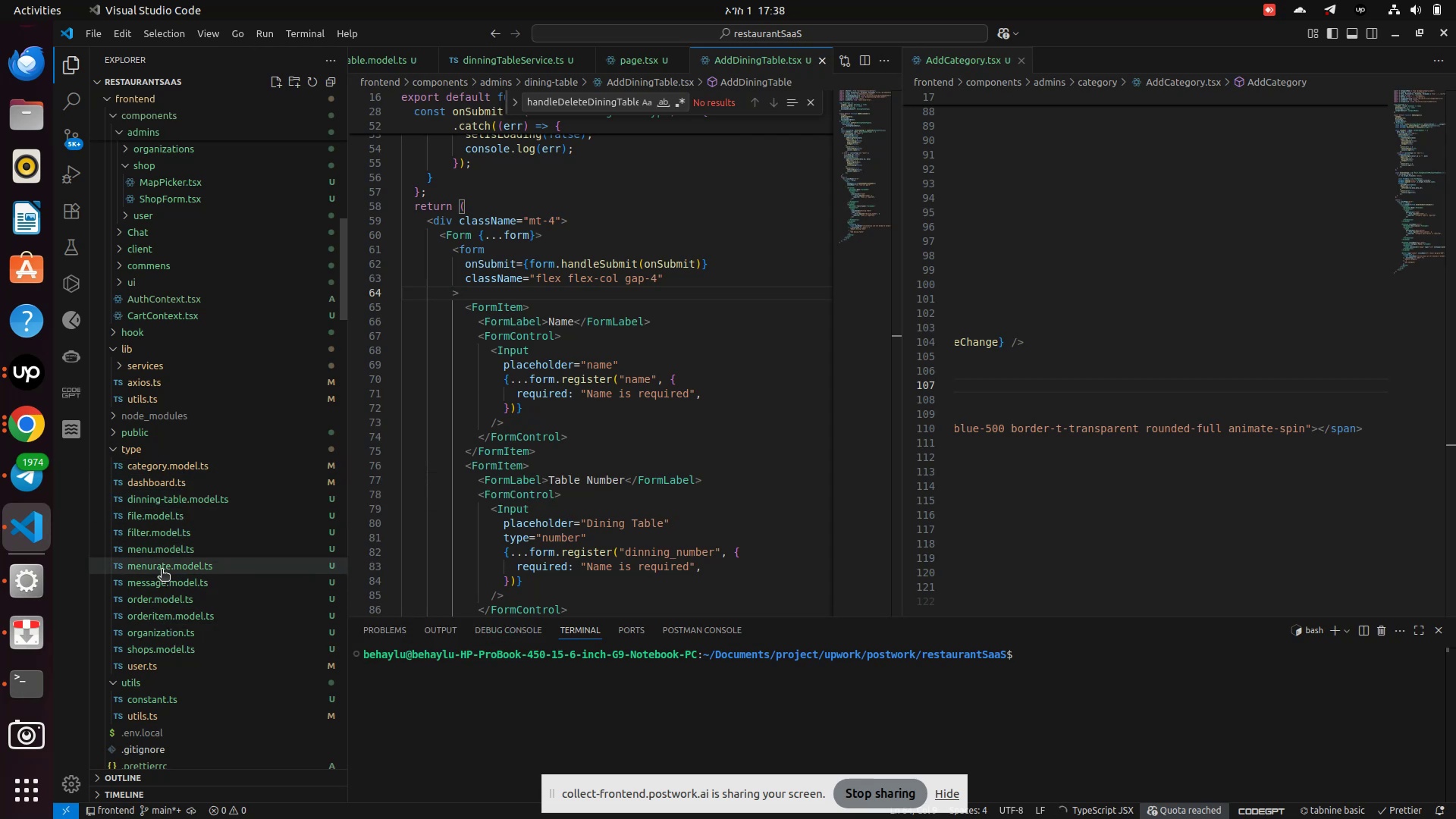 
wait(7.65)
 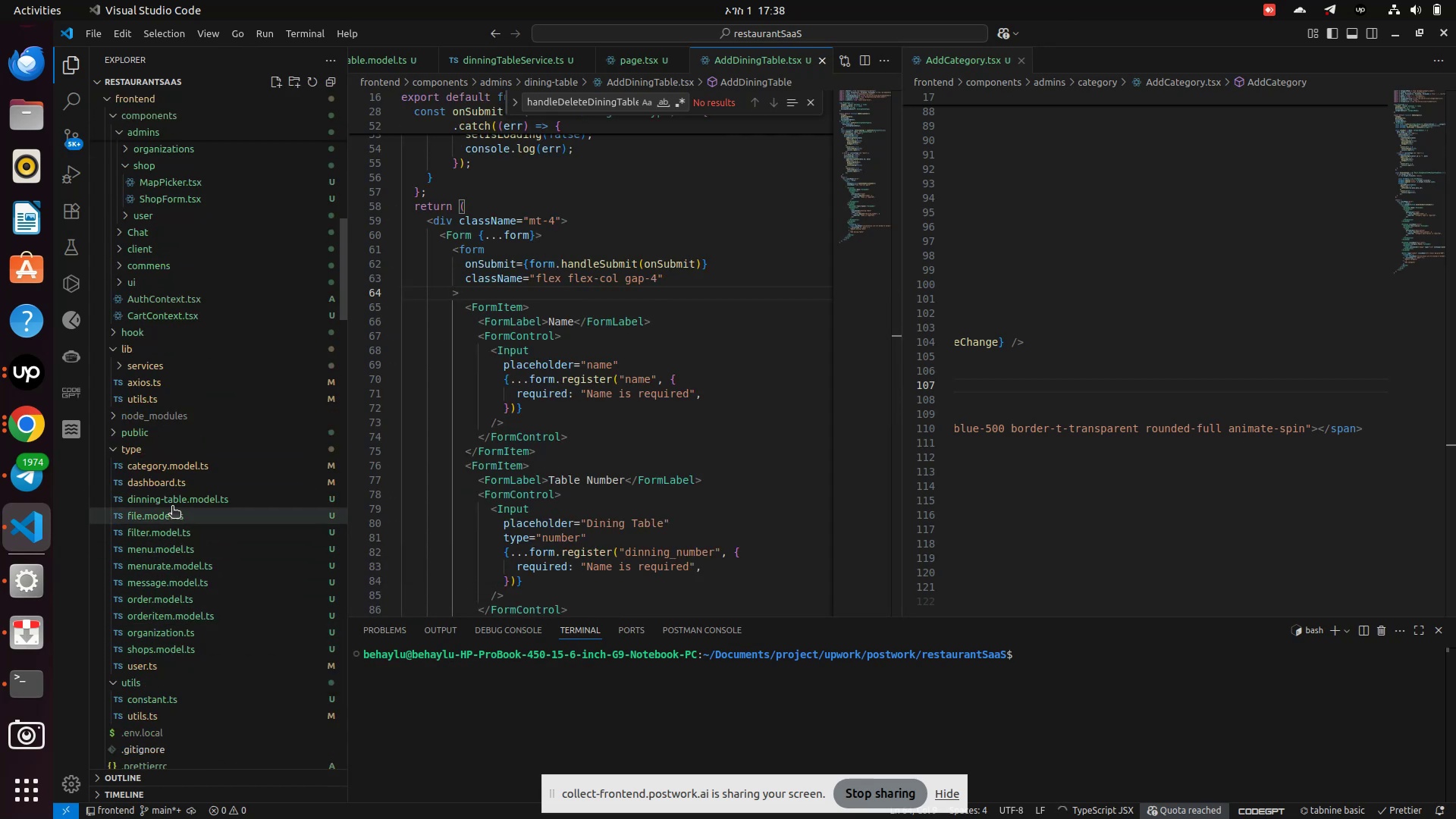 
mouse_move([174, 489])
 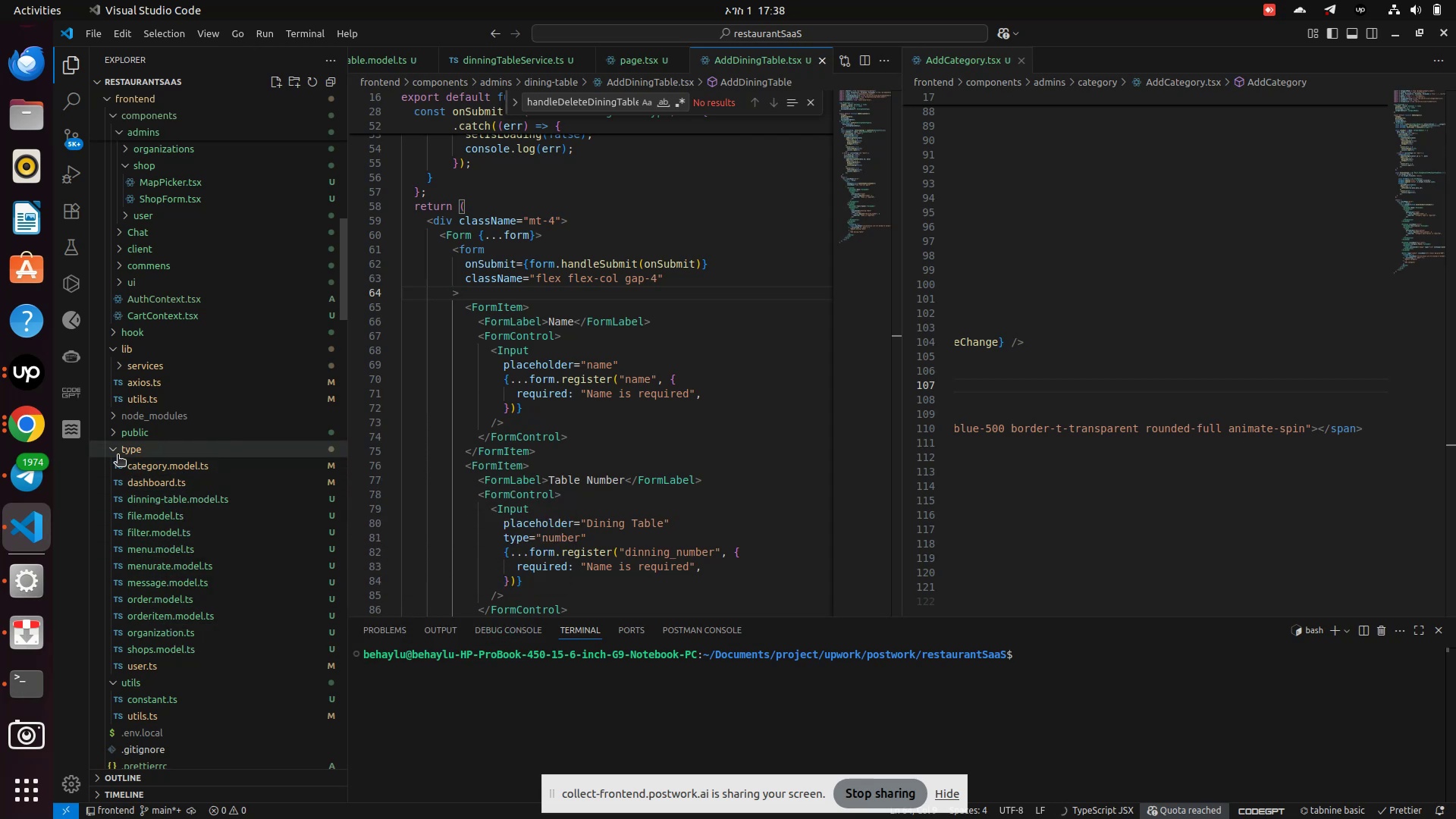 
left_click([120, 451])
 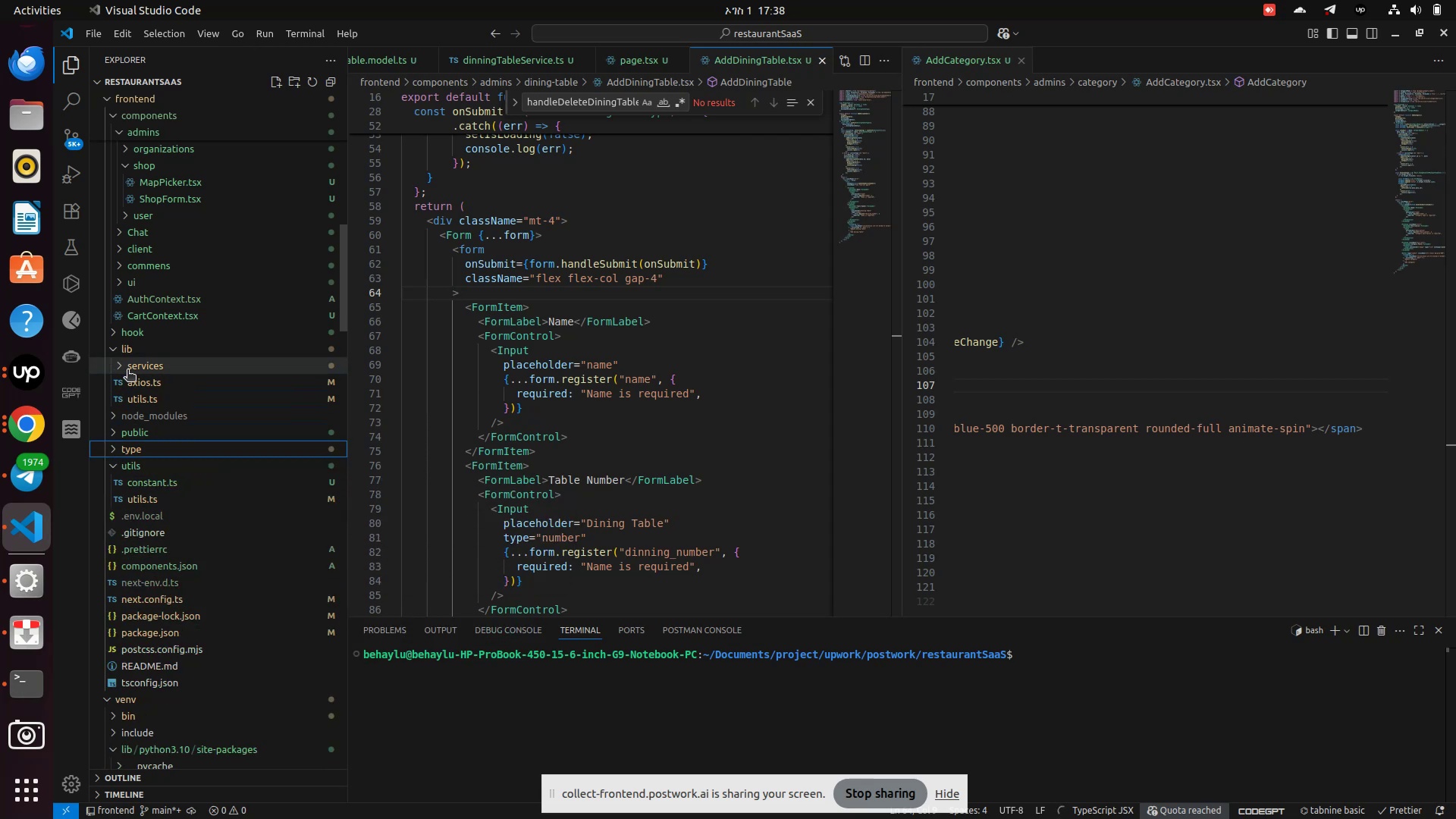 
left_click([128, 369])
 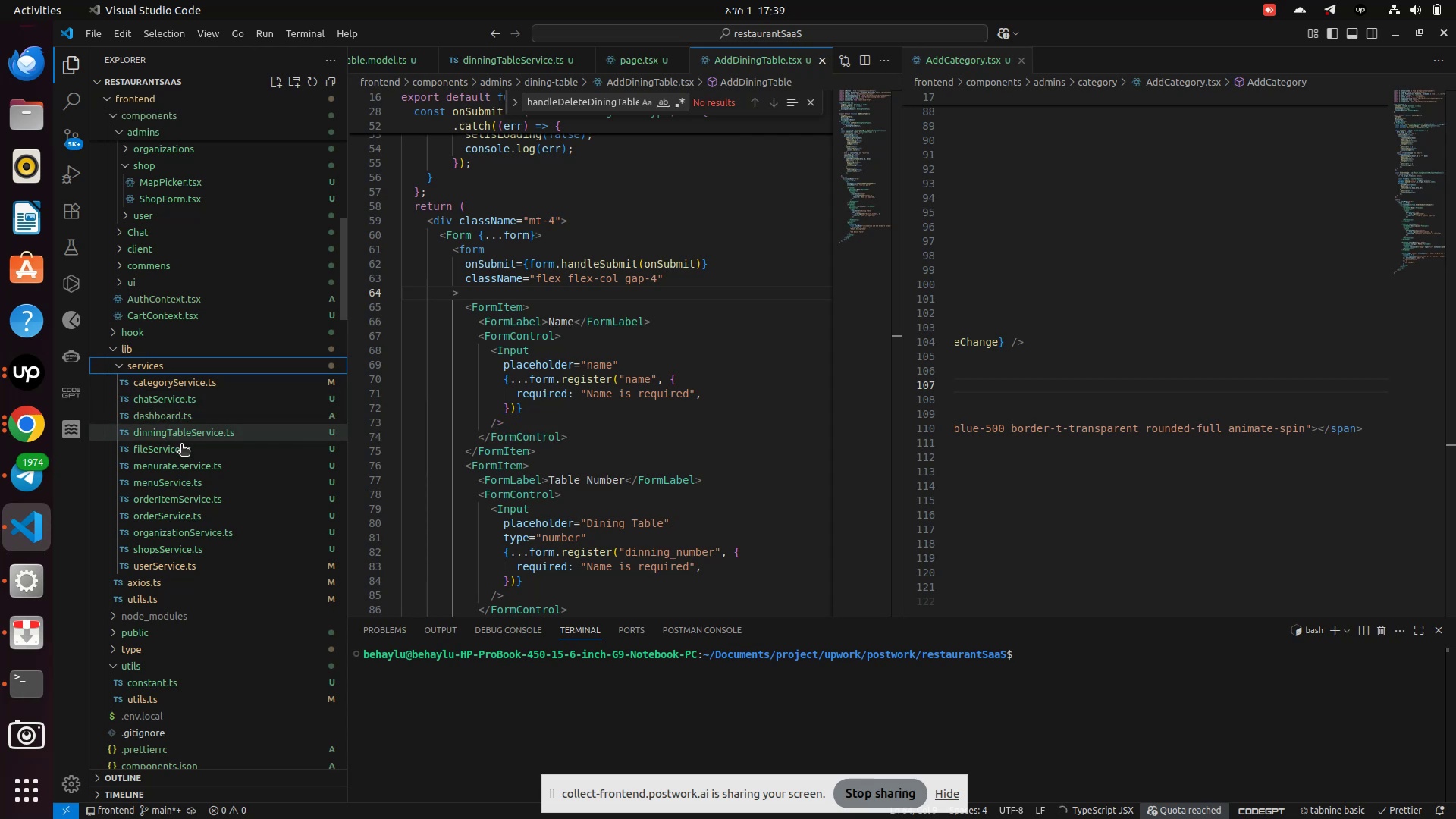 
left_click([175, 431])
 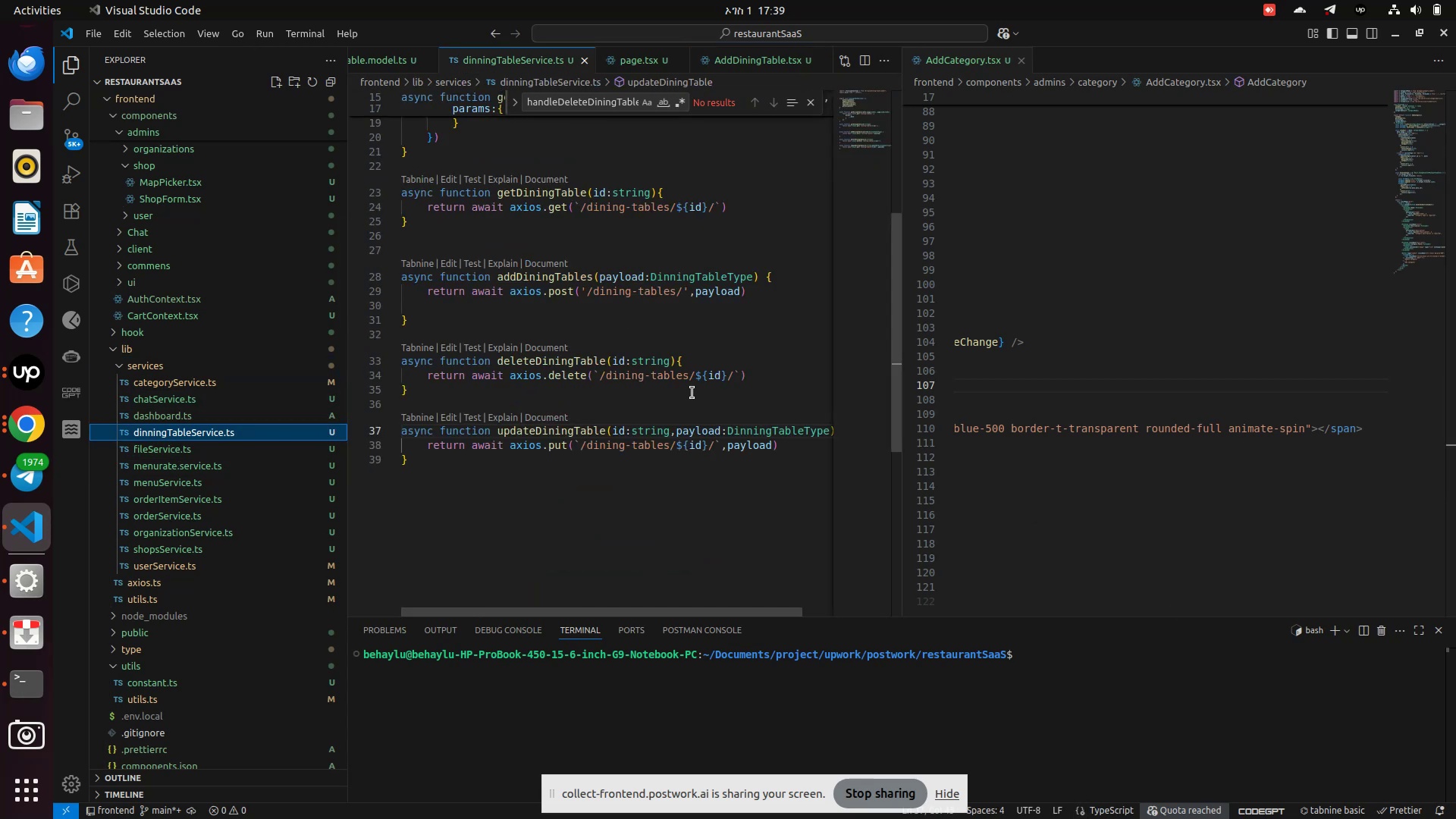 
scroll: coordinate [621, 261], scroll_direction: up, amount: 4.0
 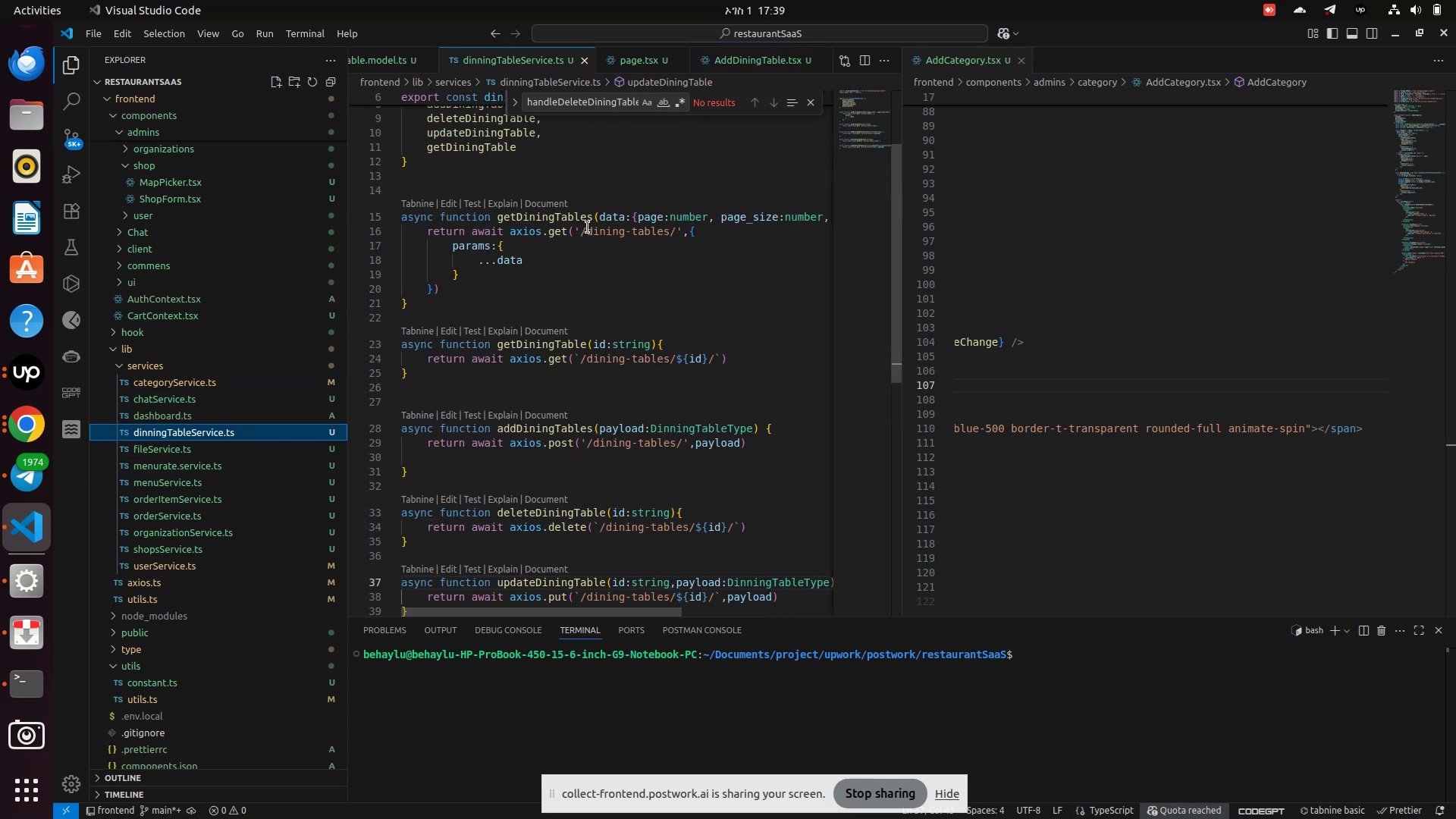 
left_click_drag(start_coordinate=[588, 231], to_coordinate=[667, 234])
 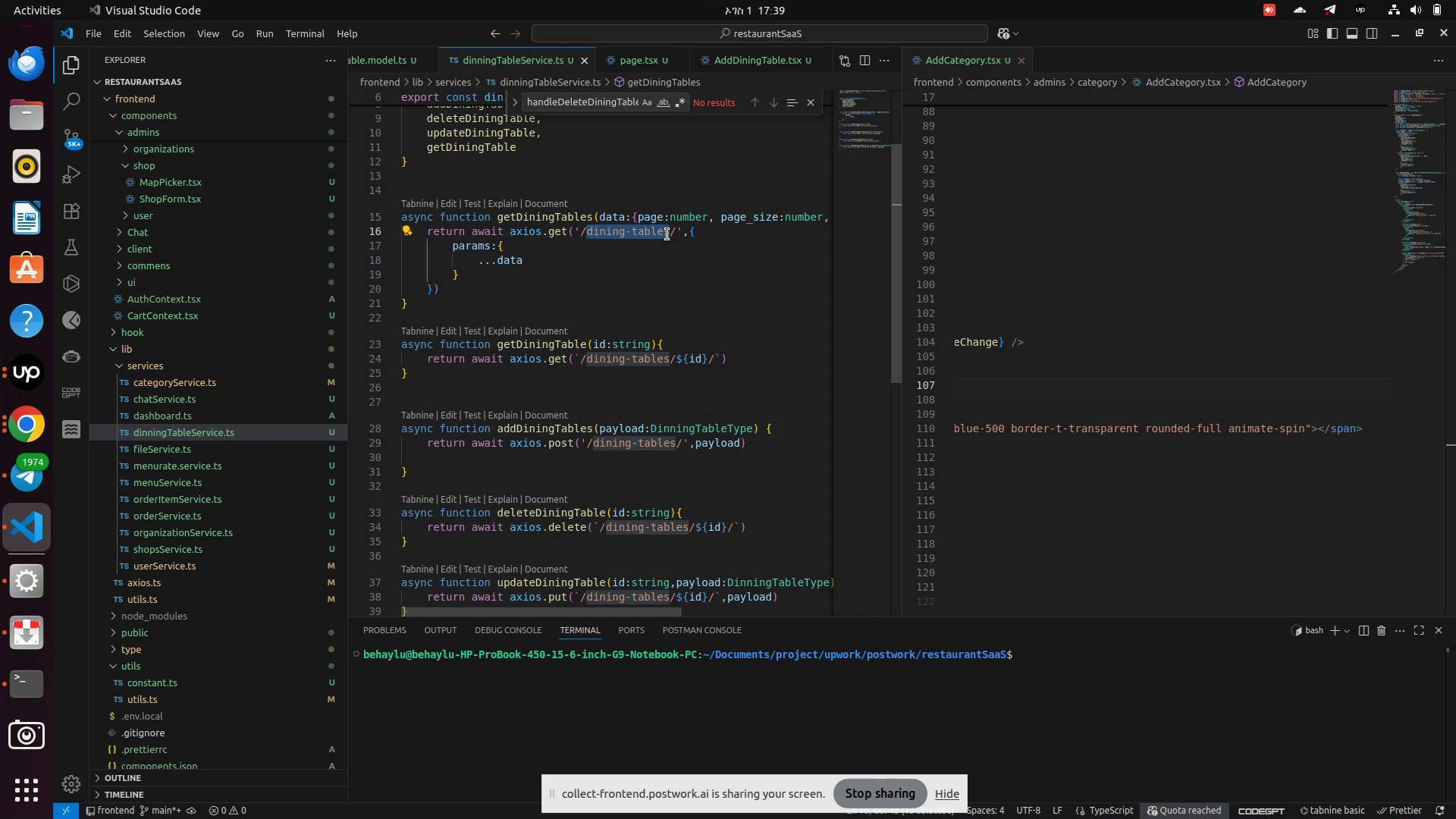 
key(Control+C)
 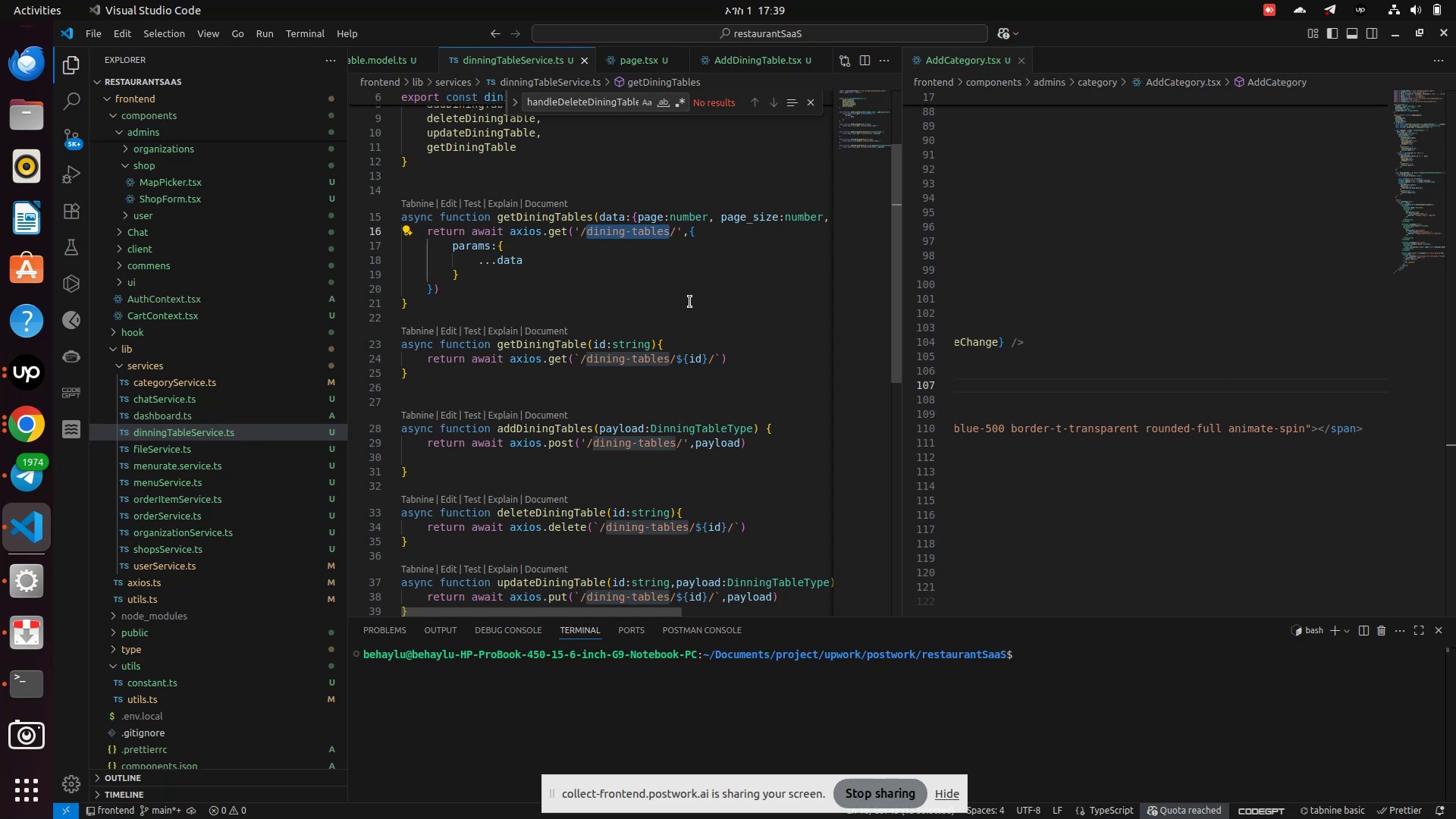 
key(Control+S)
 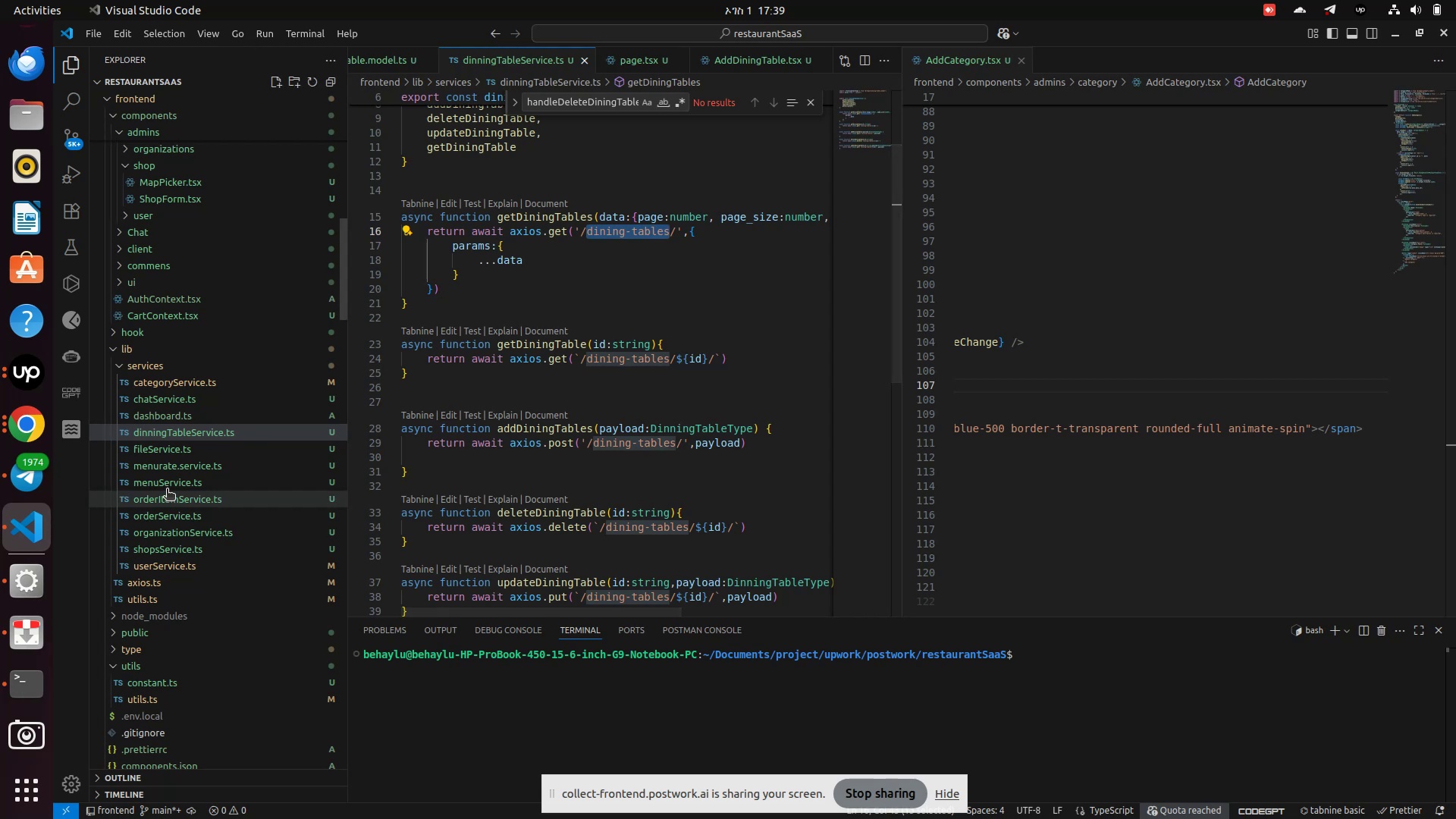 
scroll: coordinate [167, 488], scroll_direction: up, amount: 34.0
 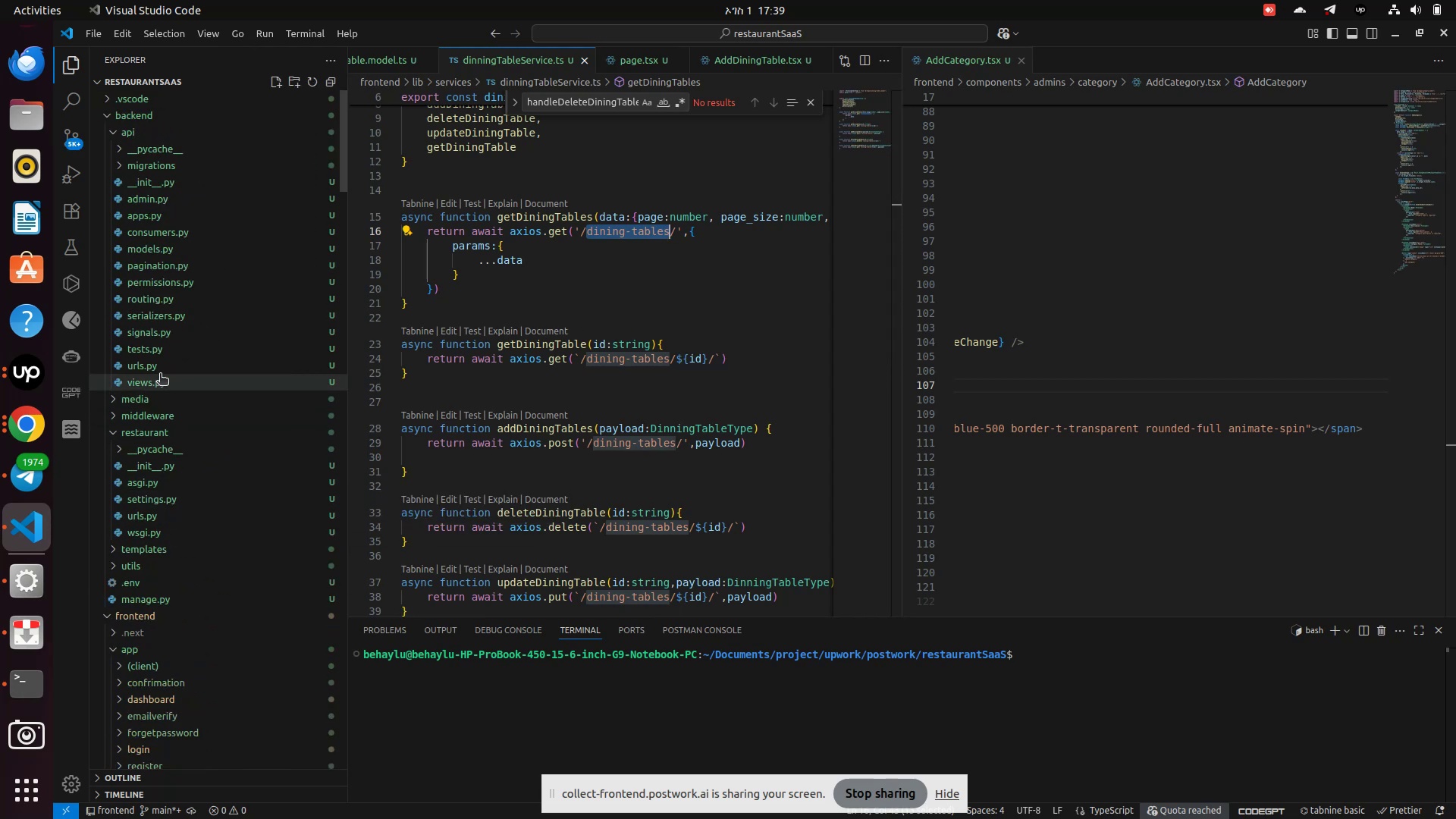 
left_click([160, 372])
 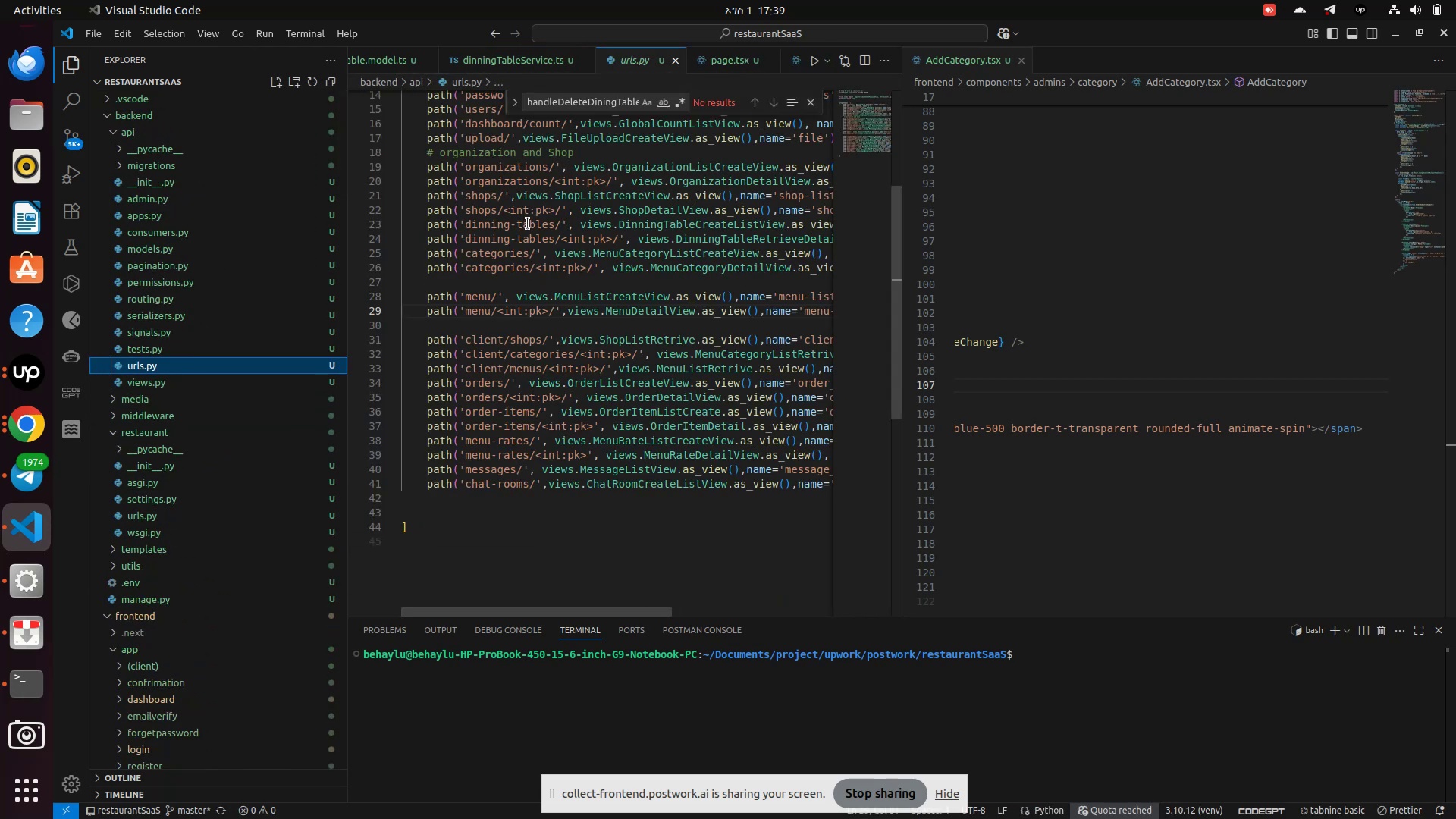 
double_click([528, 224])
 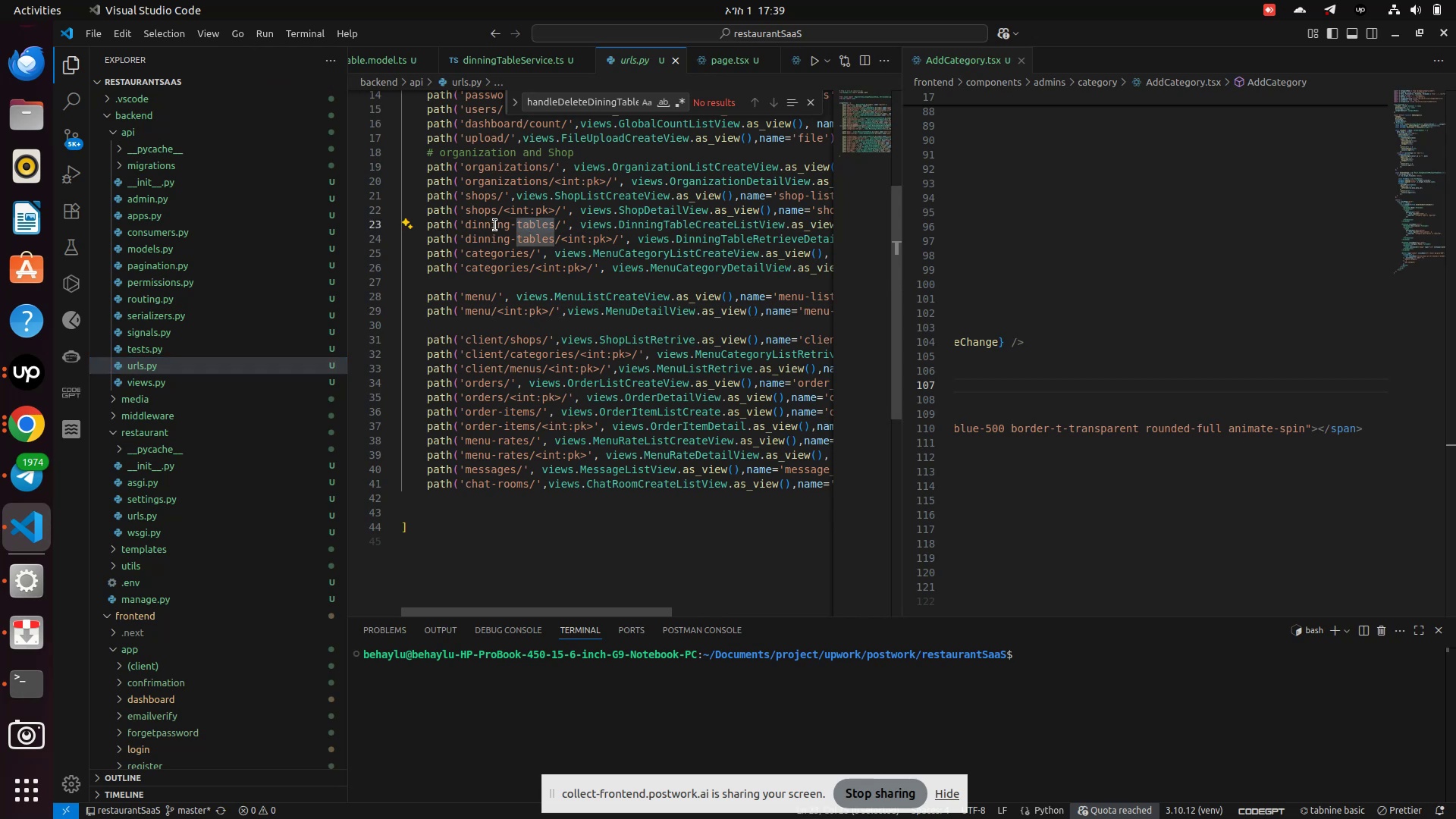 
left_click([495, 225])
 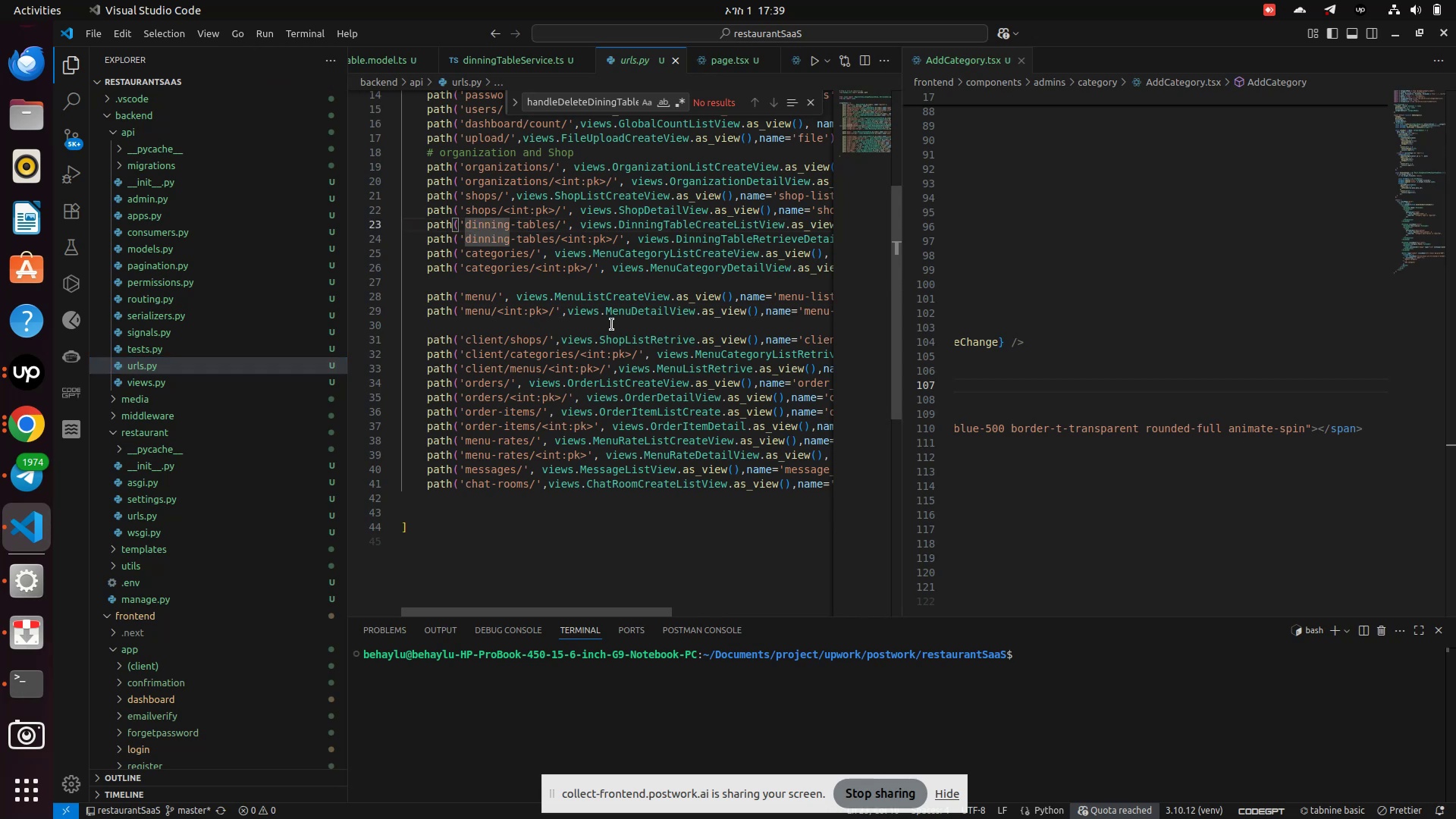 
key(ArrowLeft)
 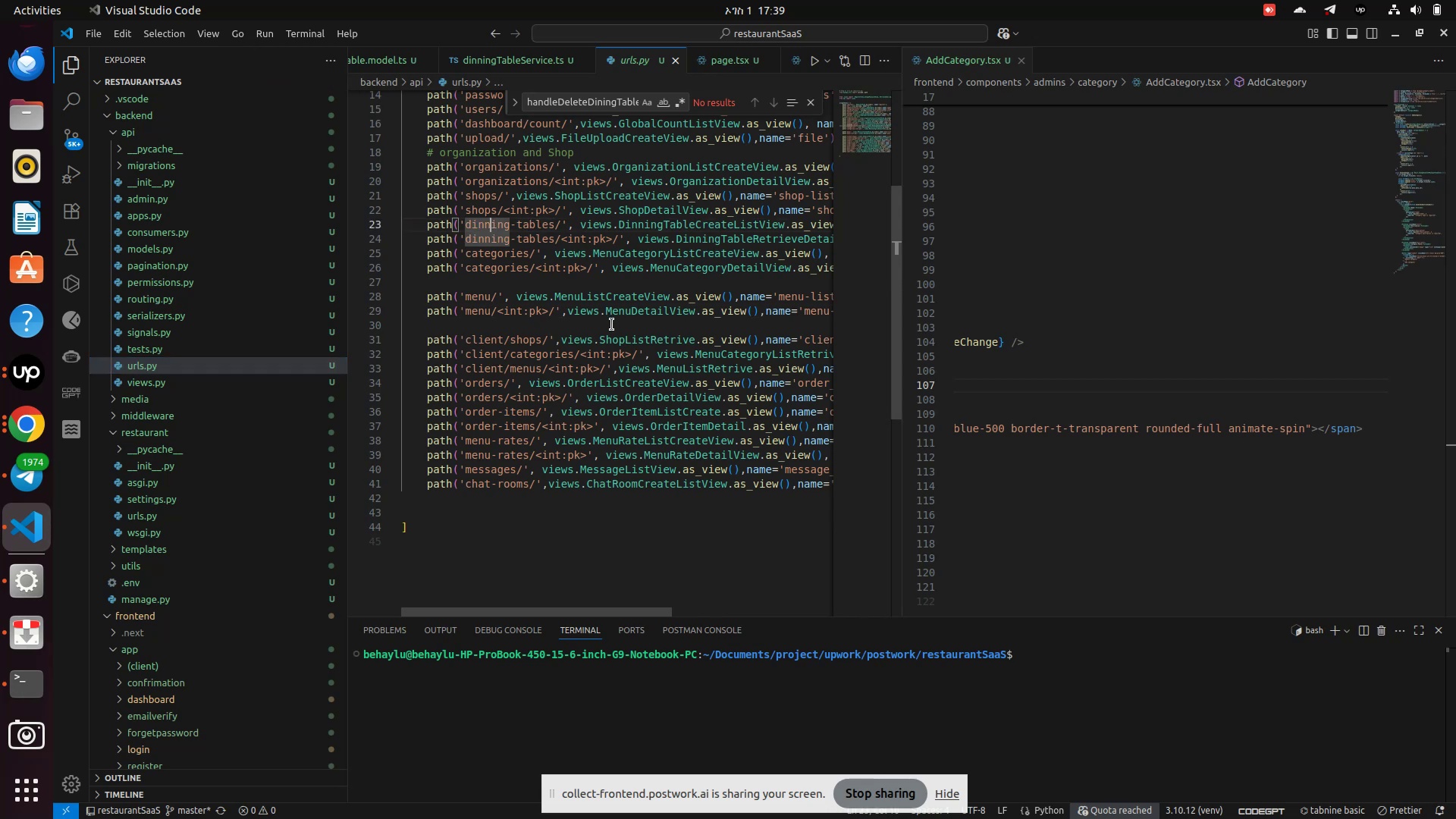 
key(Backspace)
 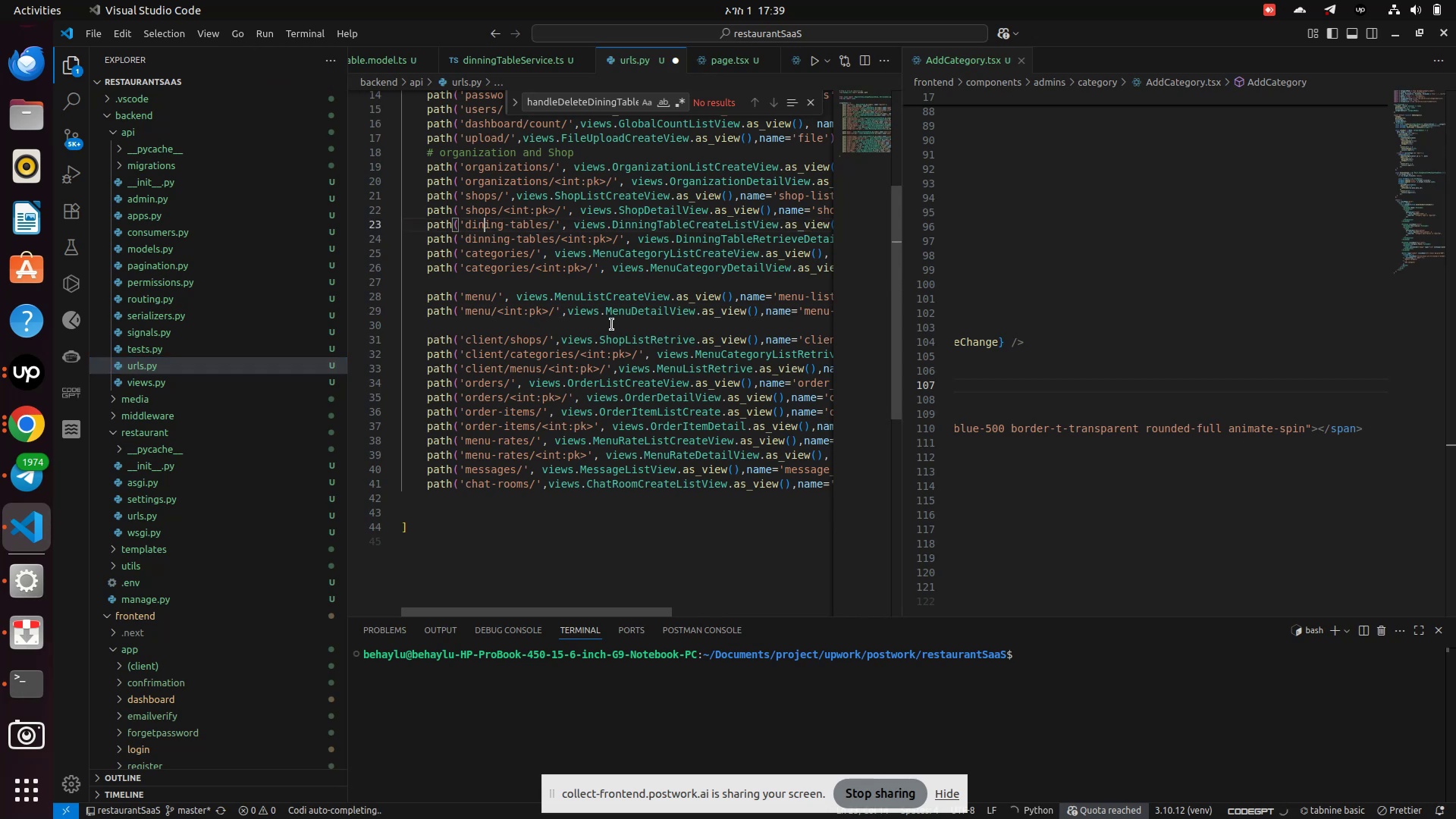 
key(ArrowDown)
 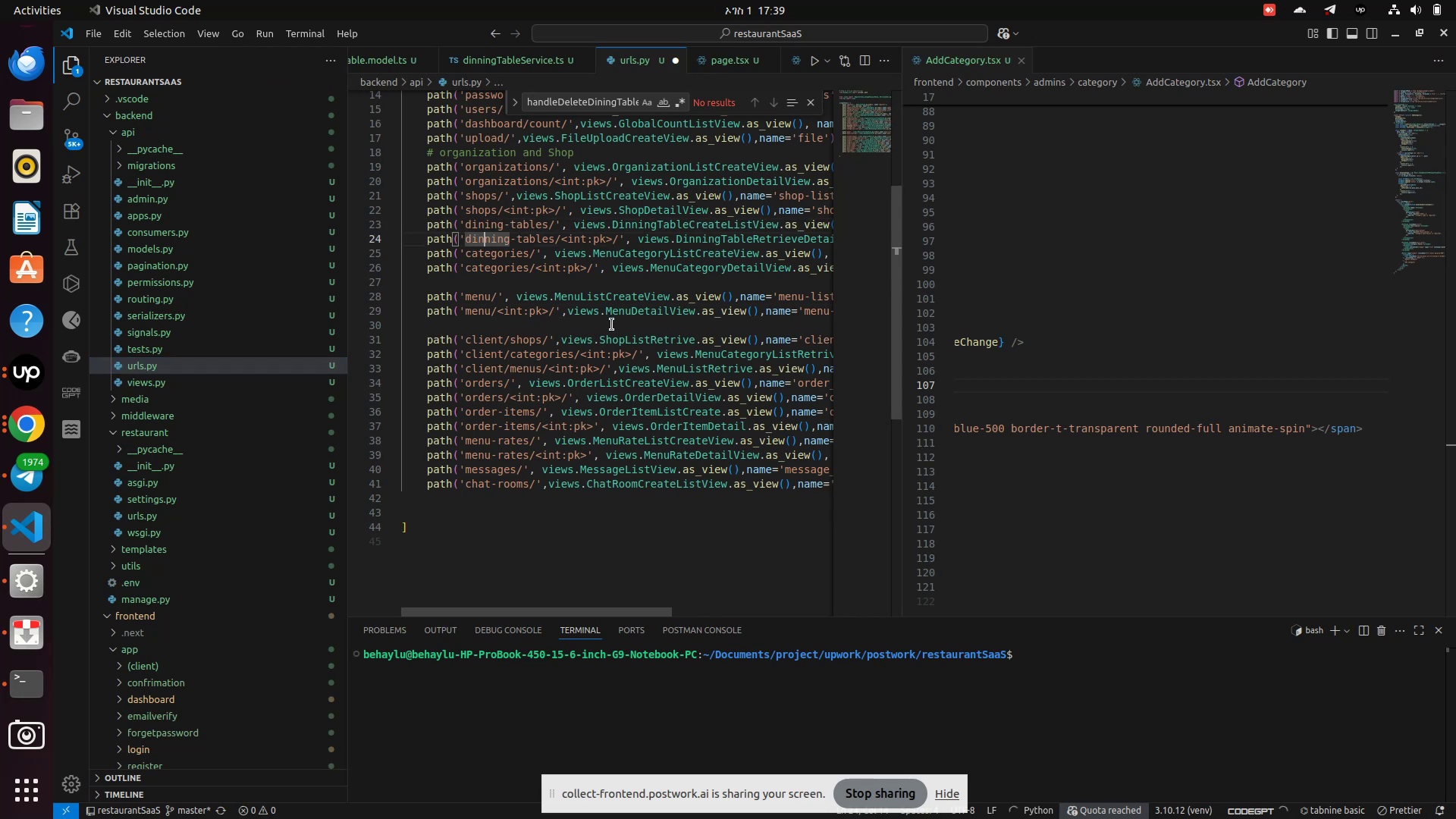 
key(ArrowRight)
 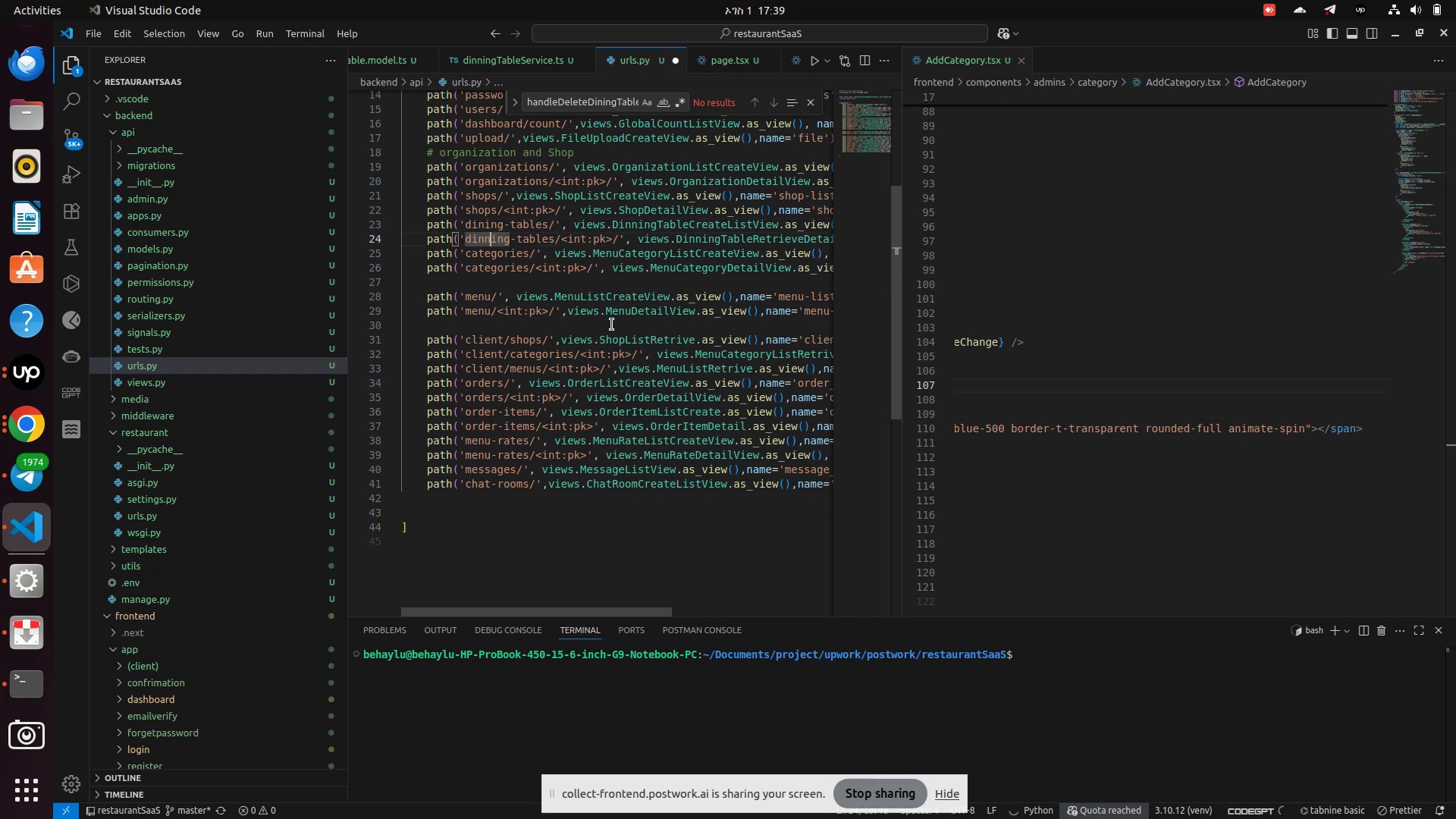 
key(Backspace)
 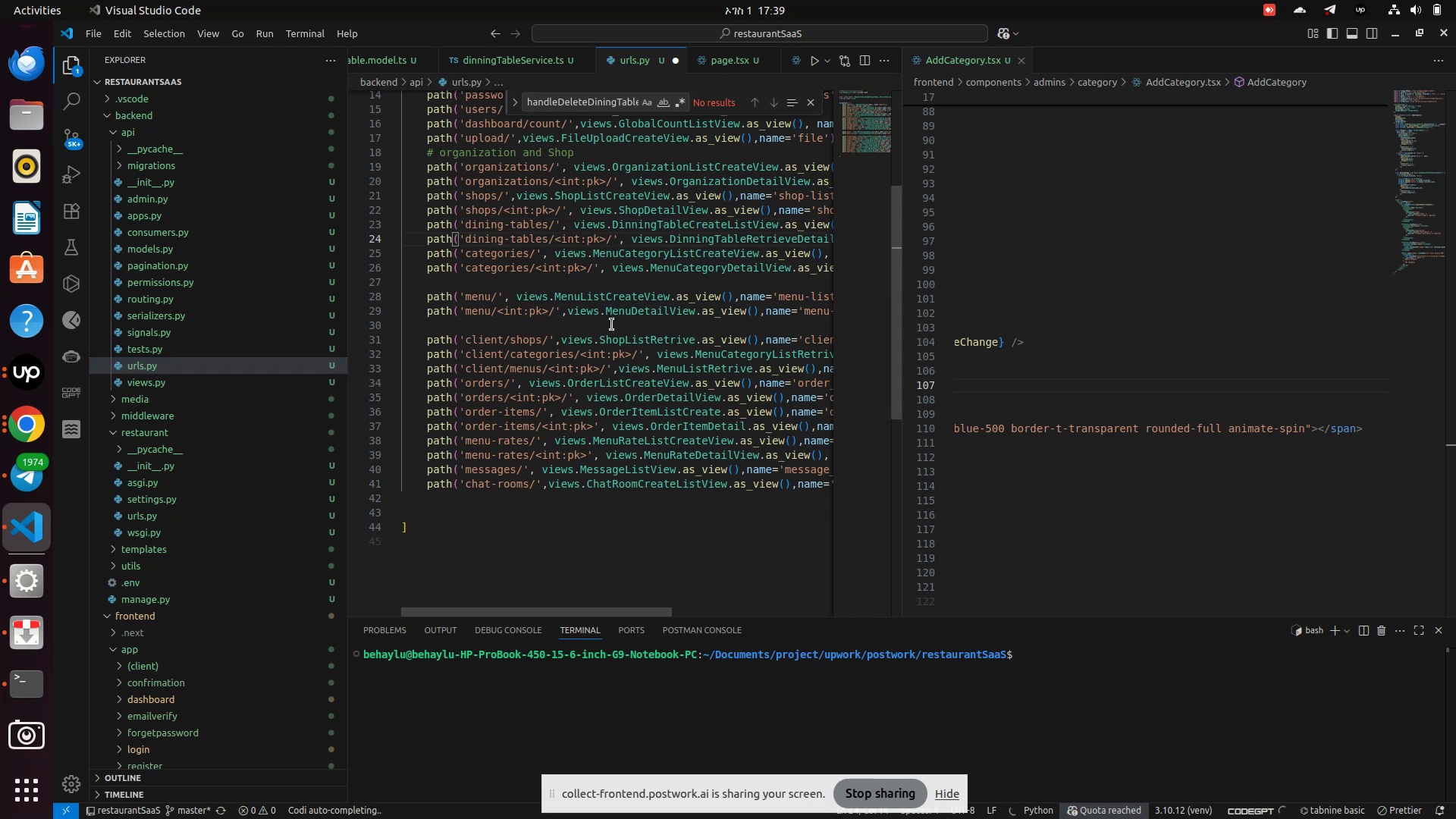 
key(Control+S)
 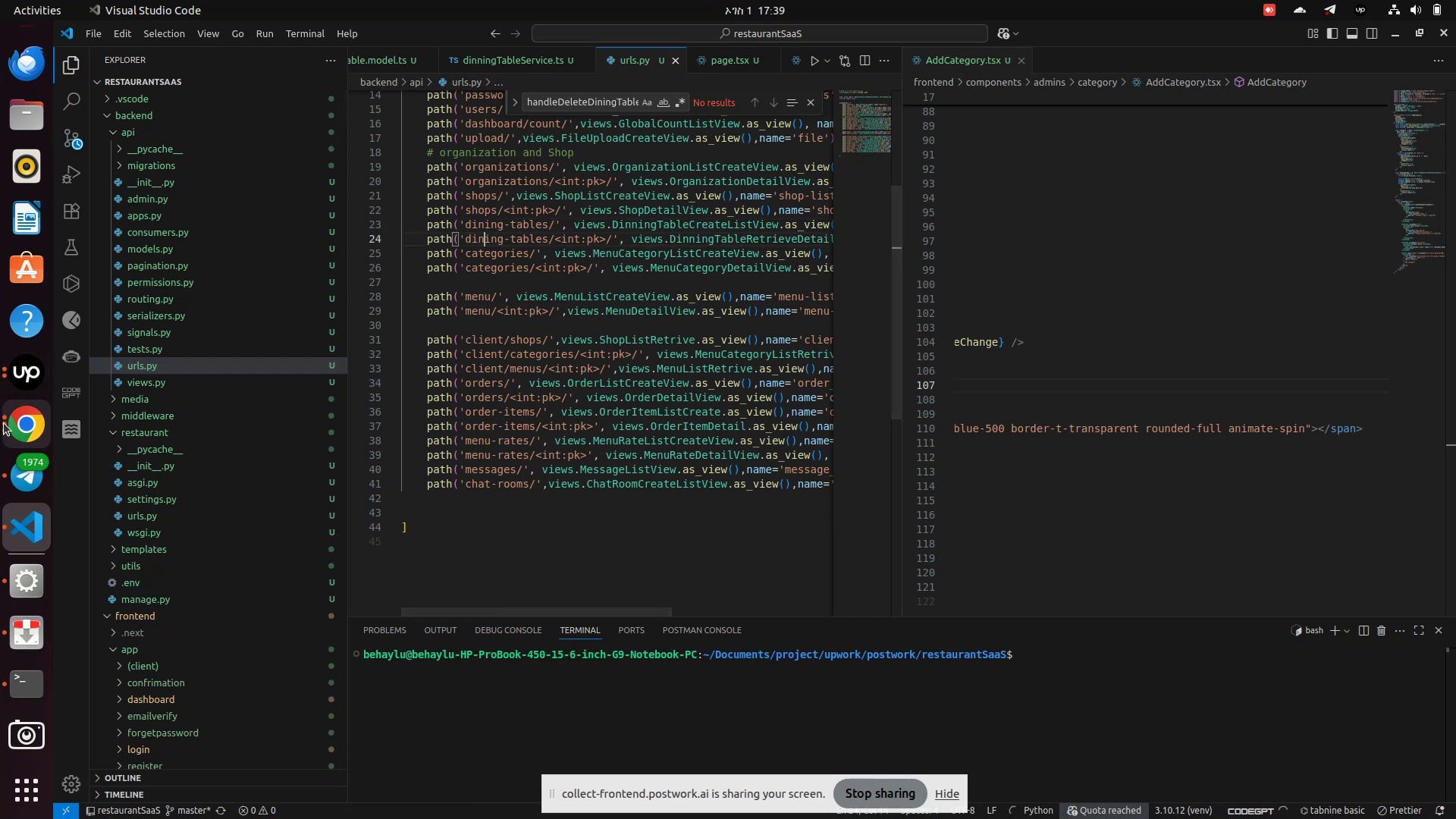 
left_click([19, 424])
 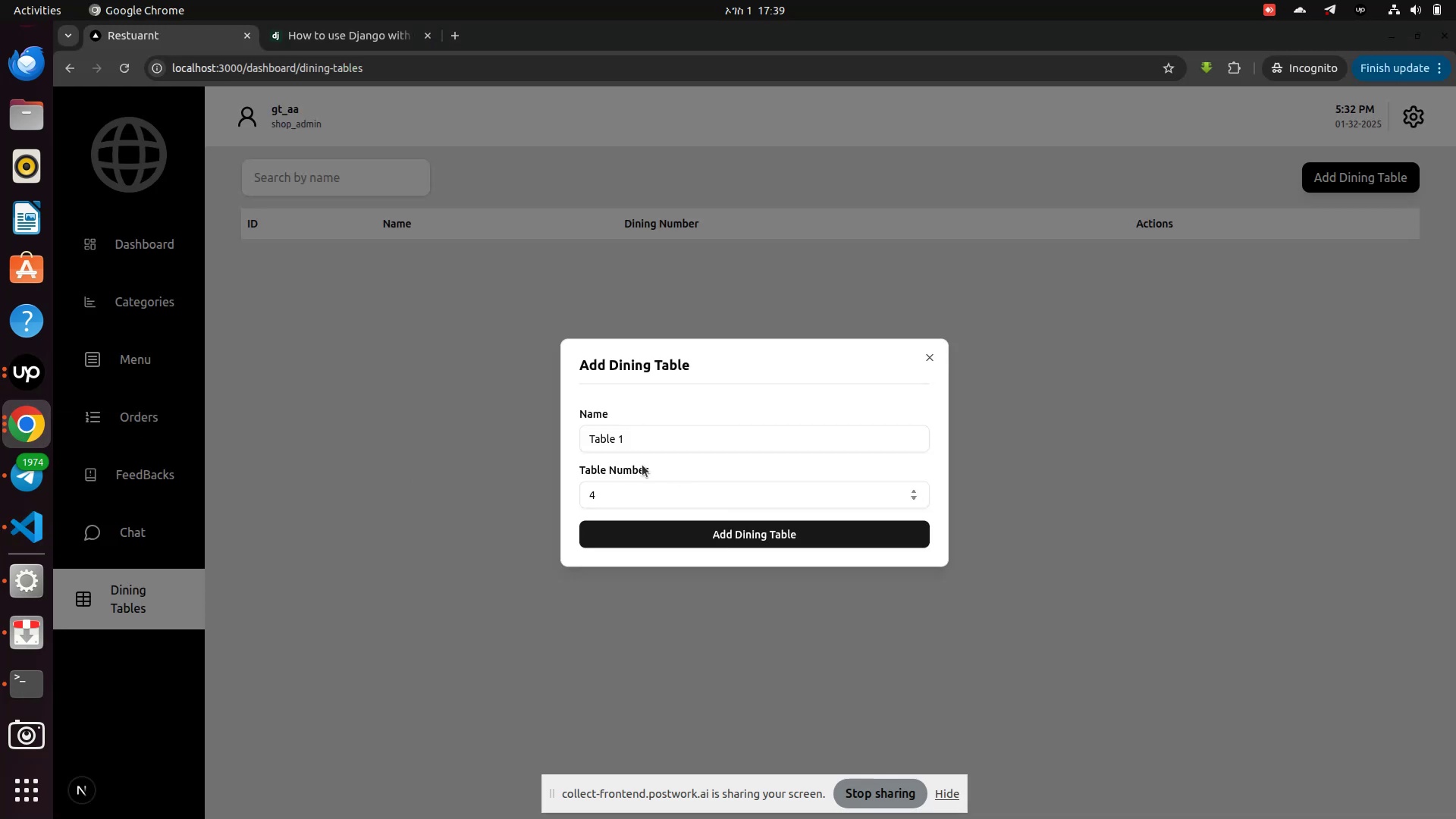 
left_click([415, 441])
 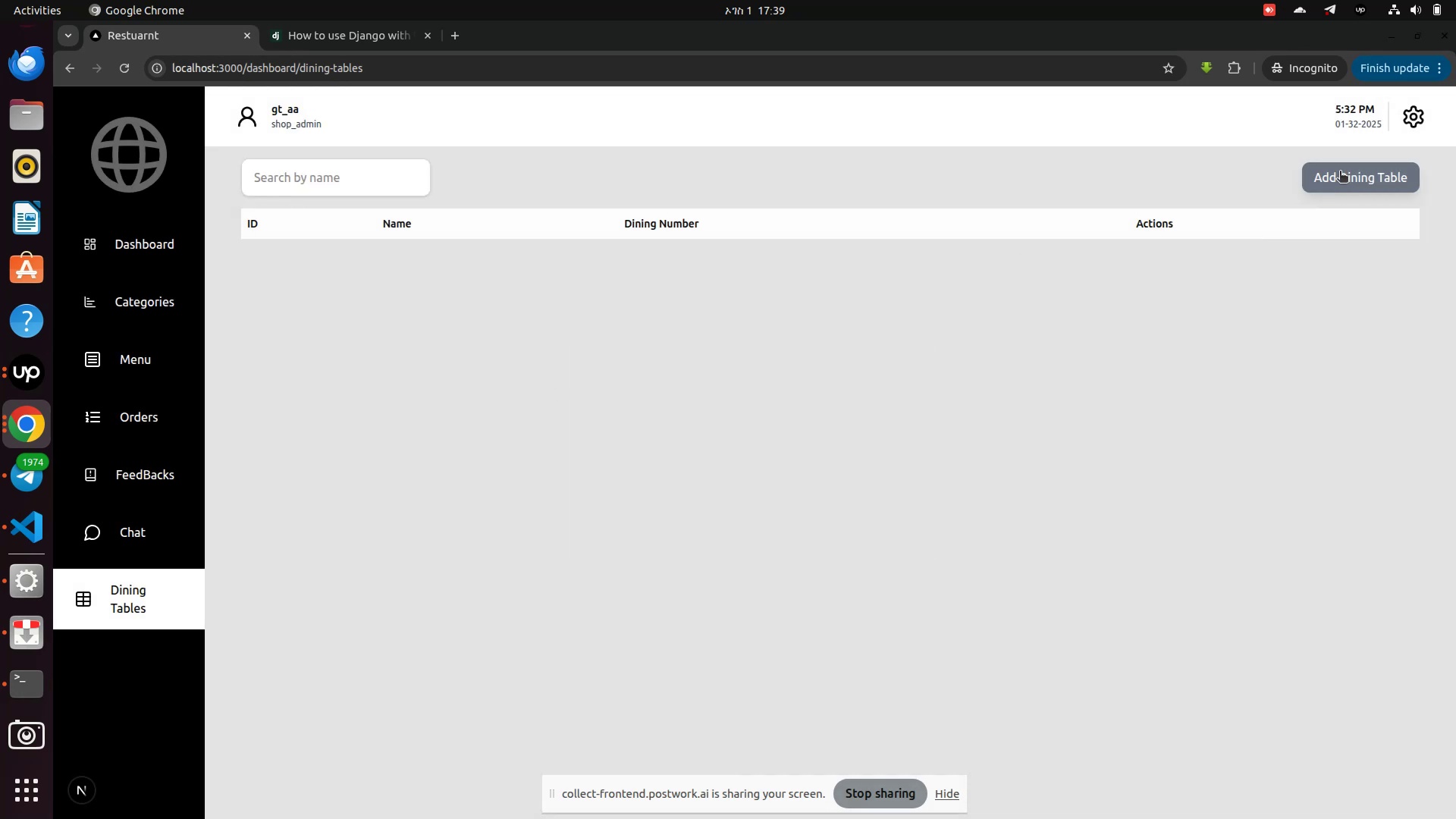 
left_click([1342, 163])
 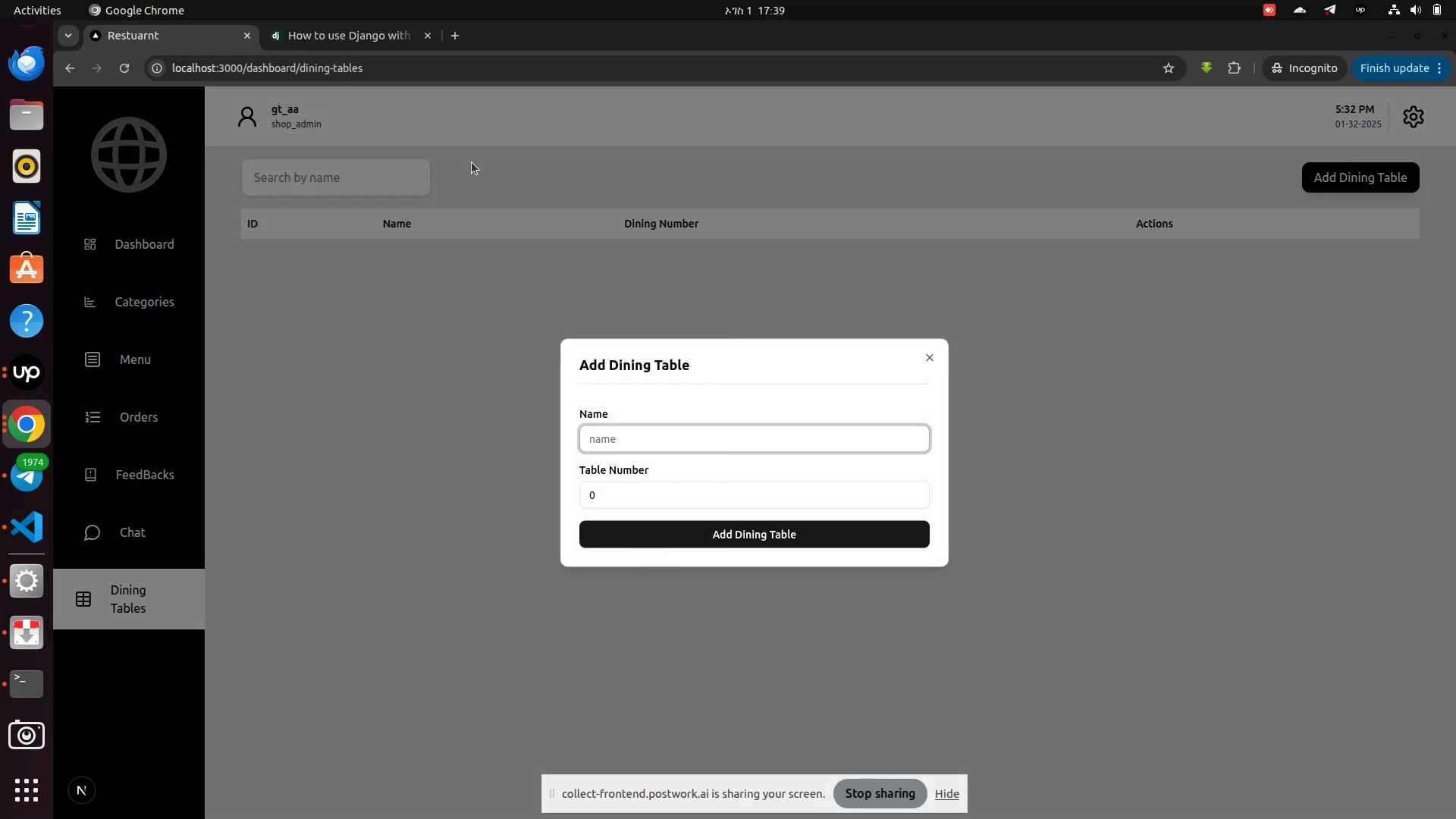 
left_click_drag(start_coordinate=[485, 228], to_coordinate=[466, 219])
 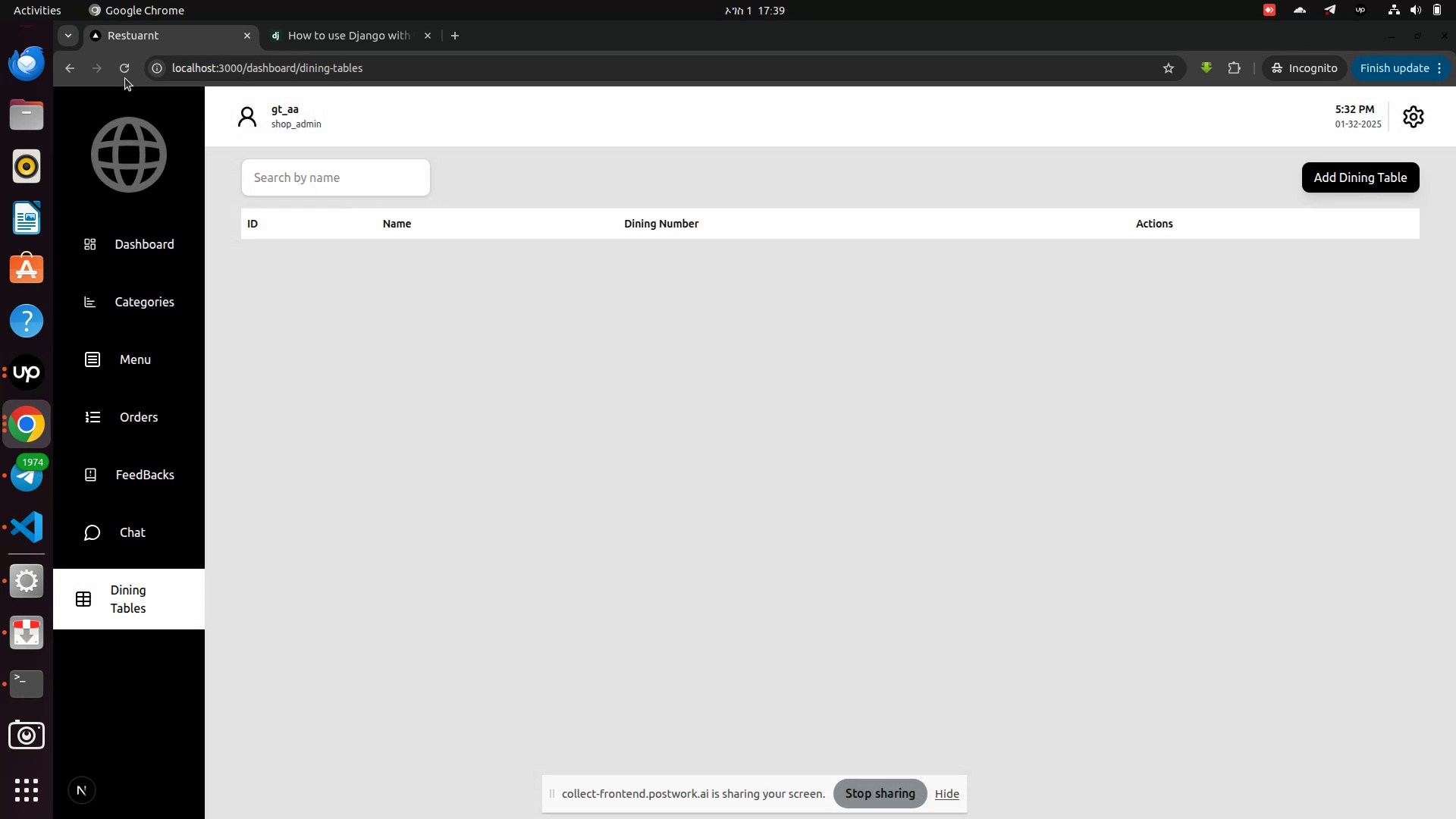 
left_click([126, 75])
 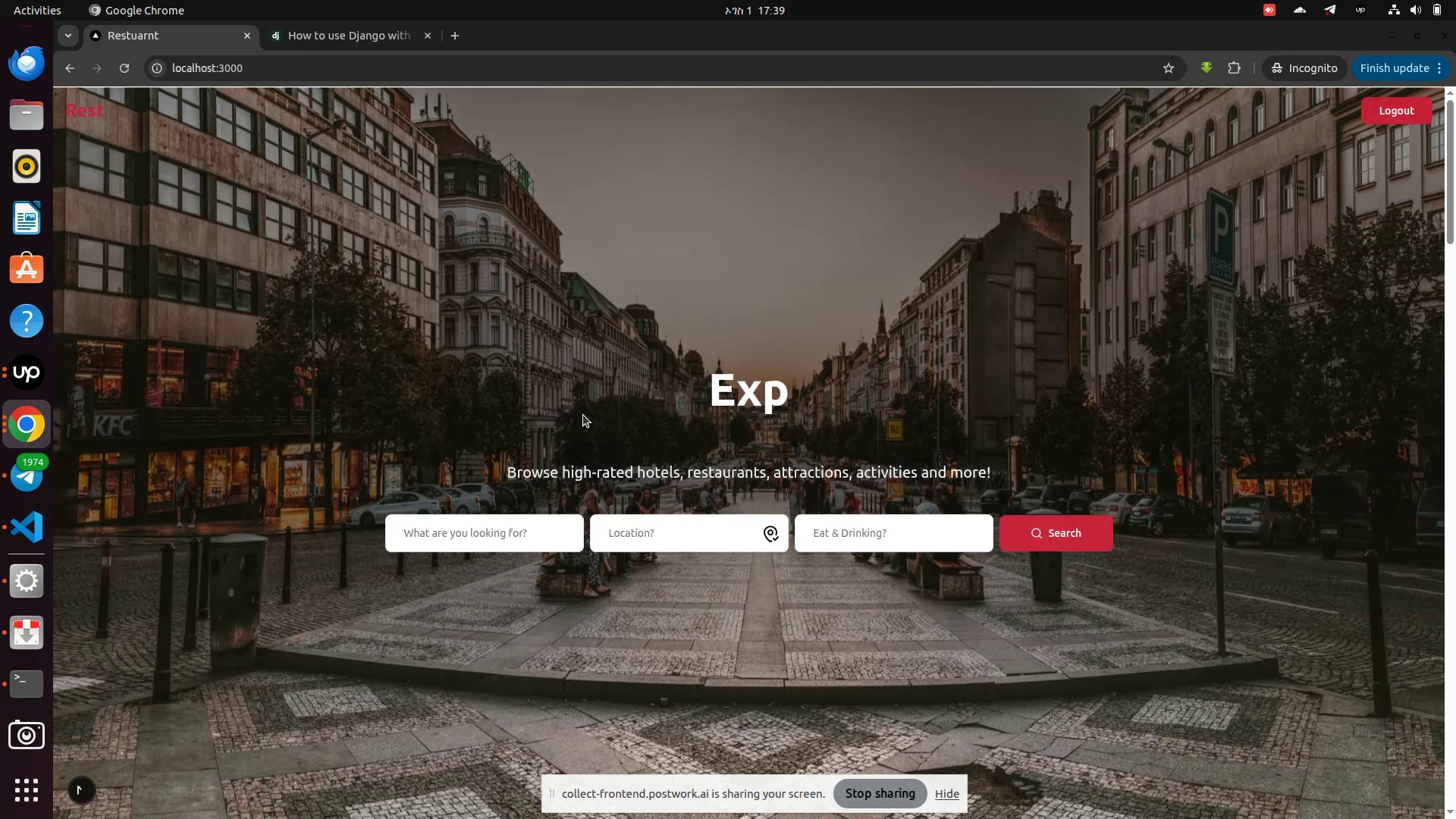 
wait(5.44)
 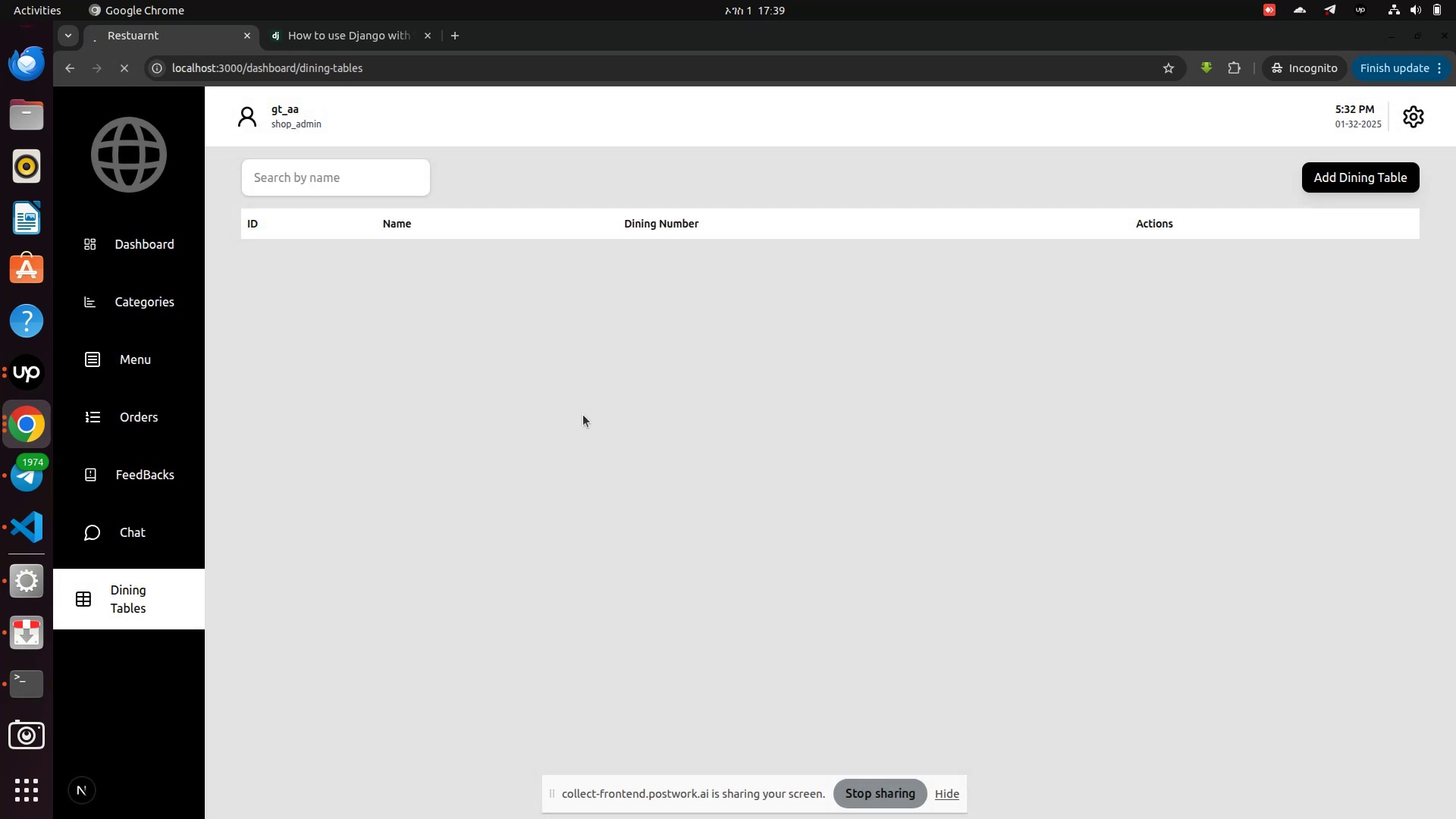 
scroll: coordinate [573, 425], scroll_direction: down, amount: 1.0
 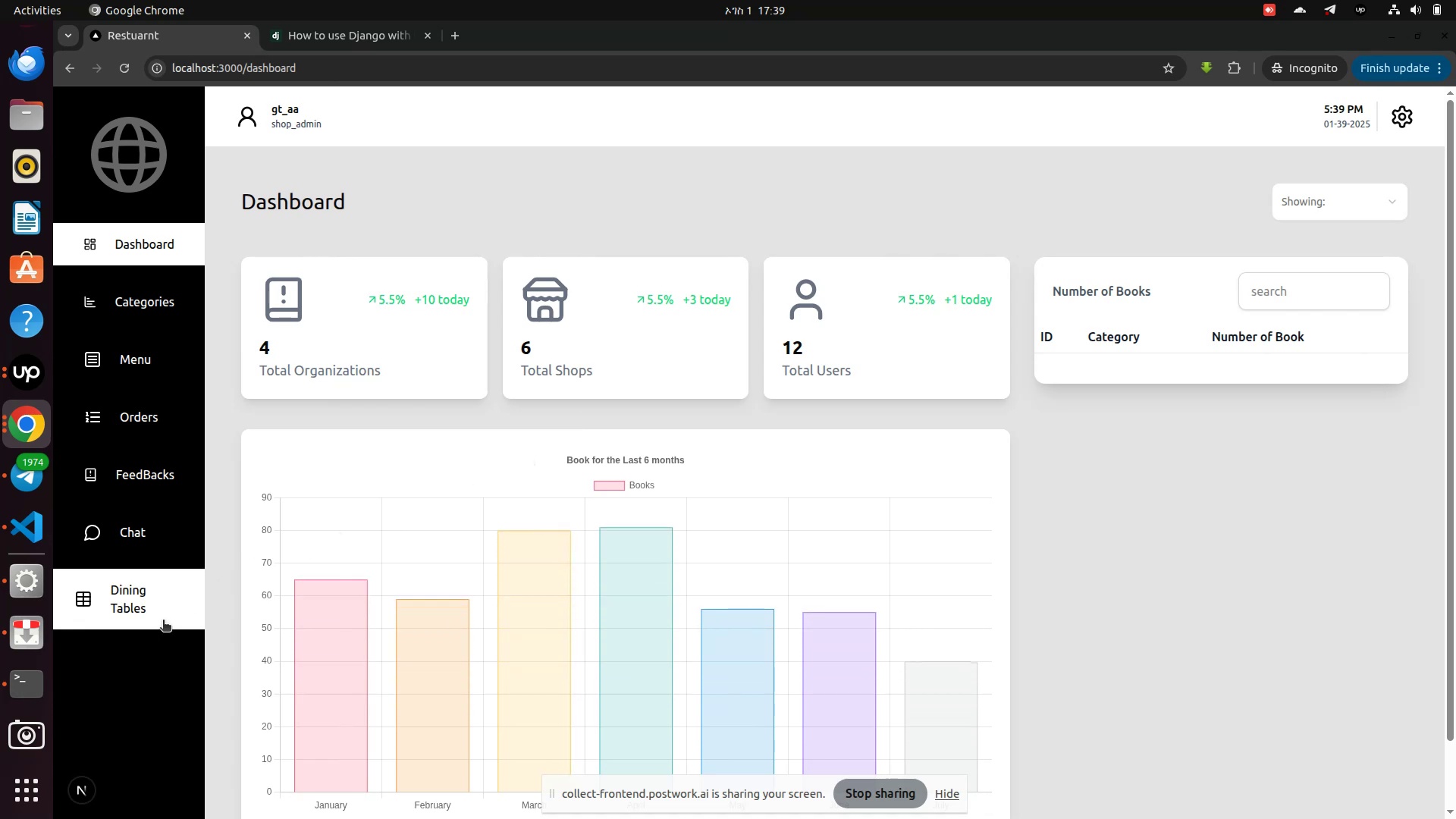 
left_click([162, 606])
 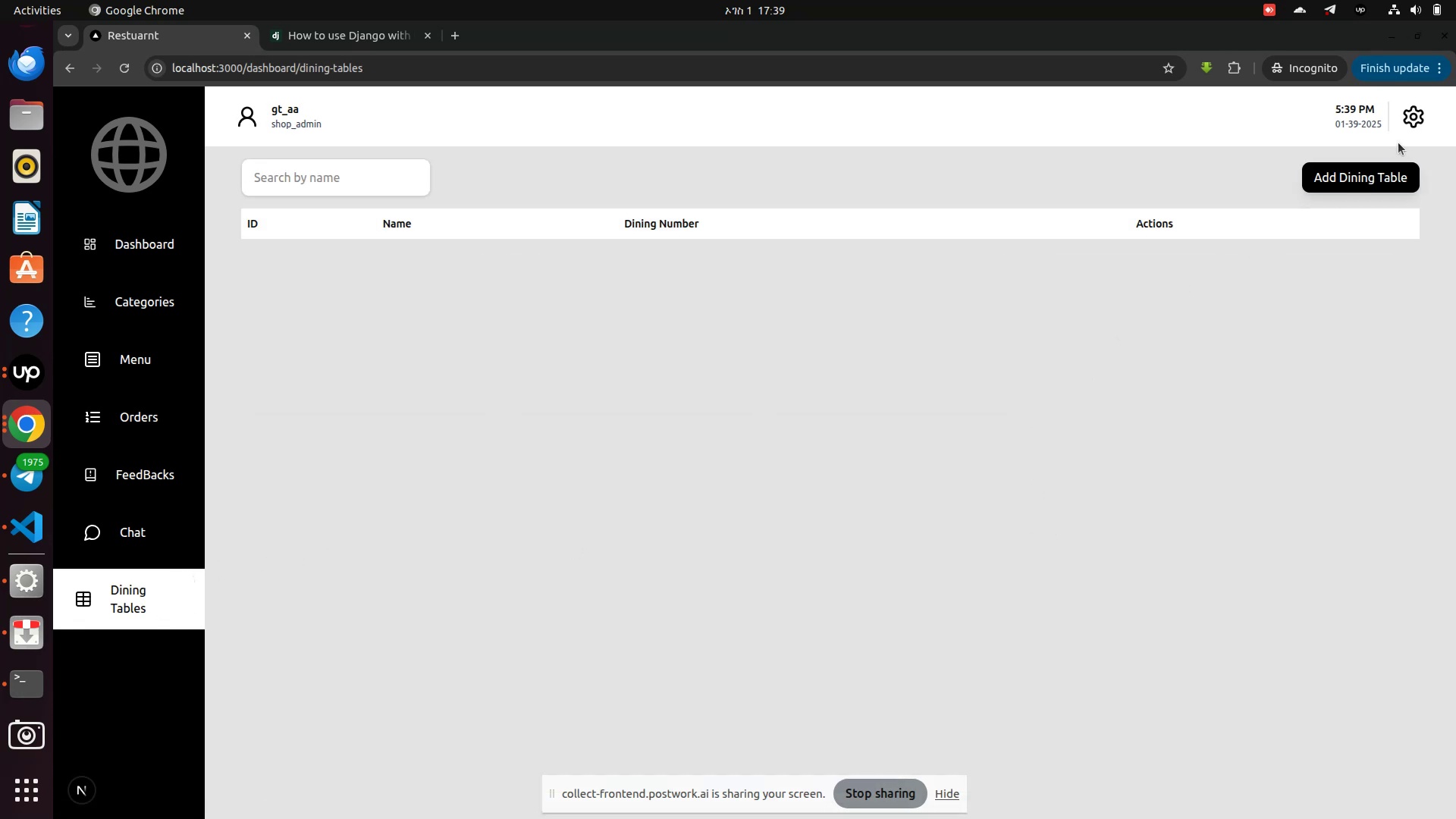 
left_click([1368, 166])
 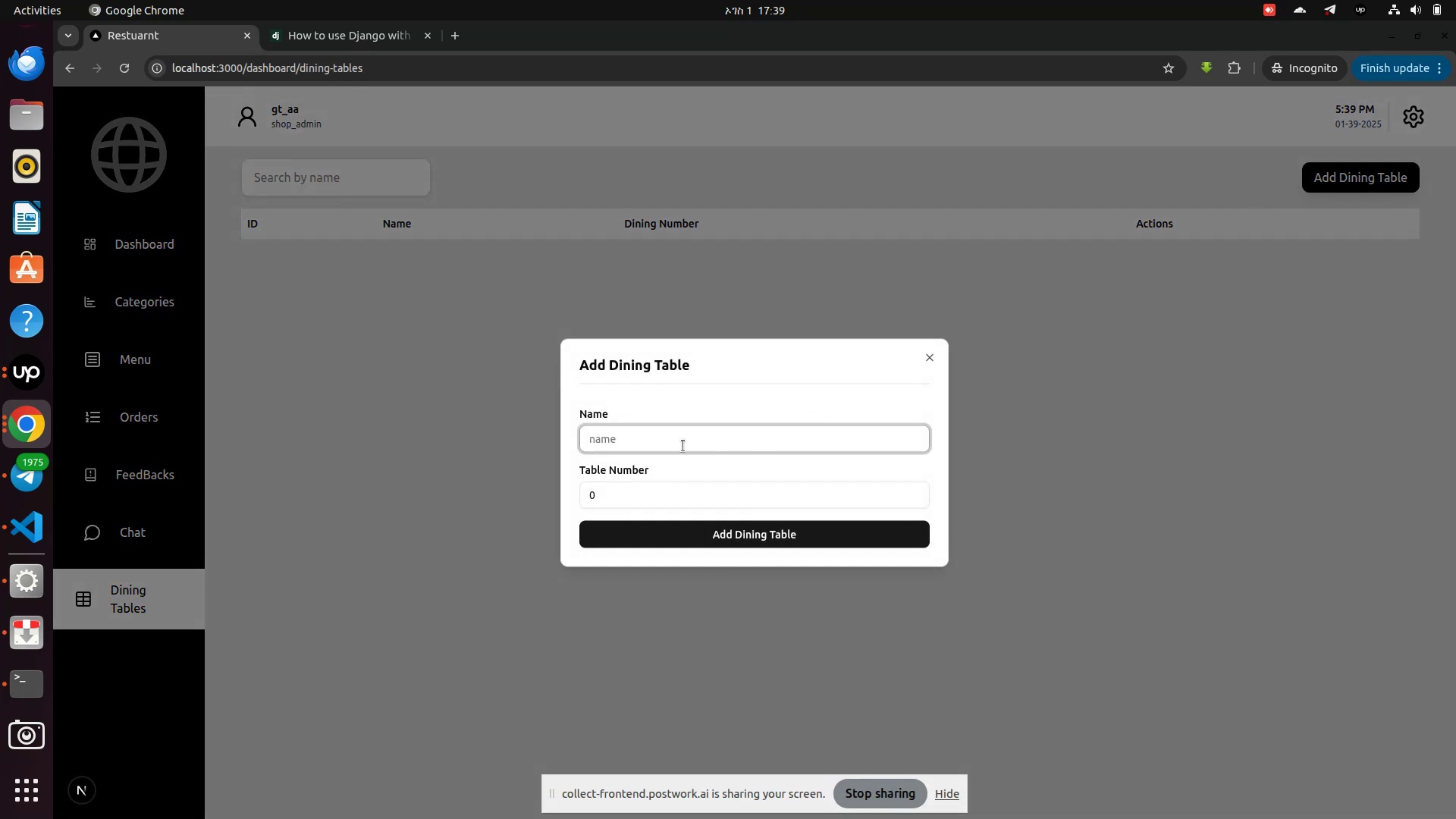 
left_click([653, 435])
 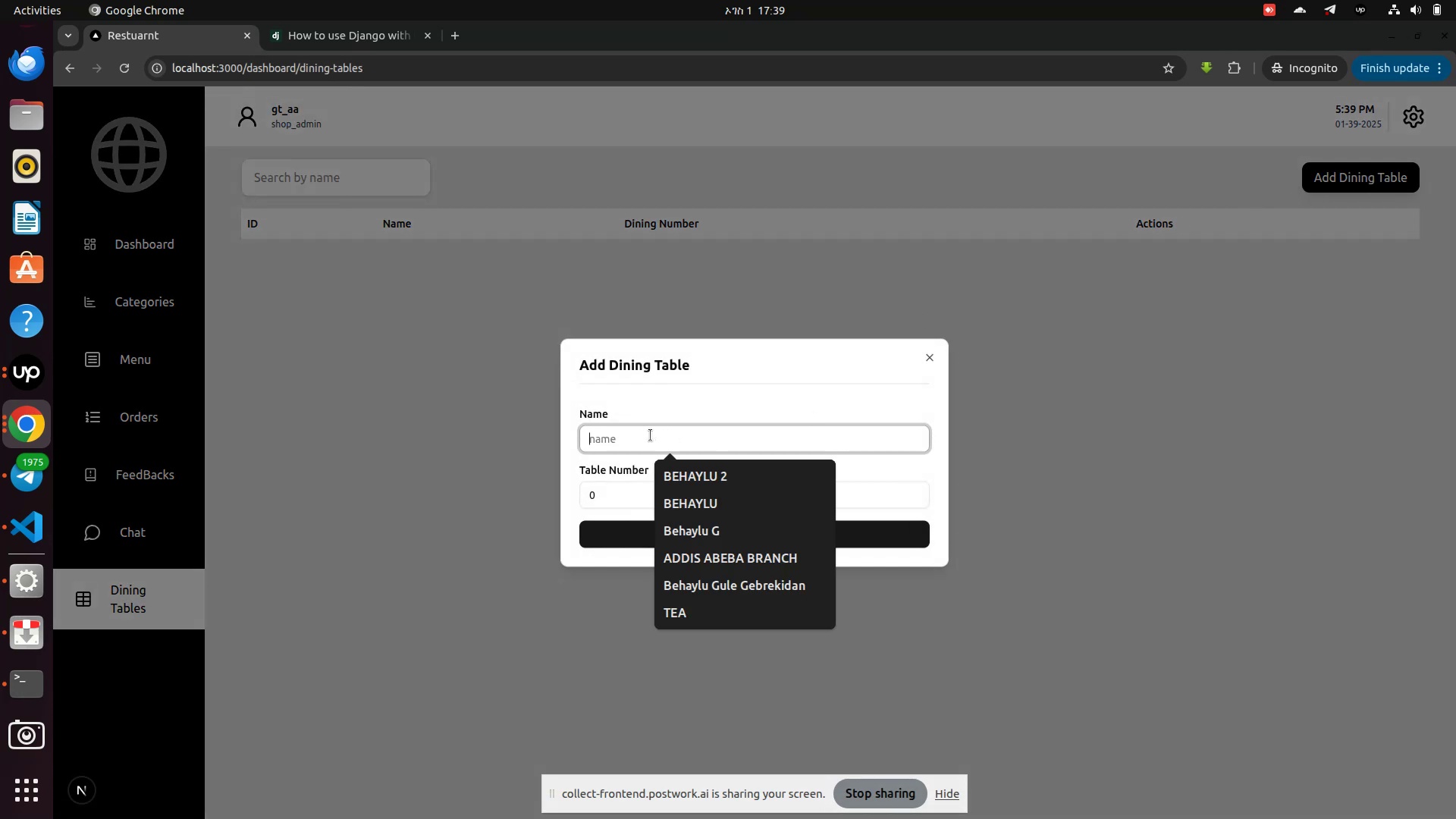 
type(t)
key(Backspace)
type(Table 1)
 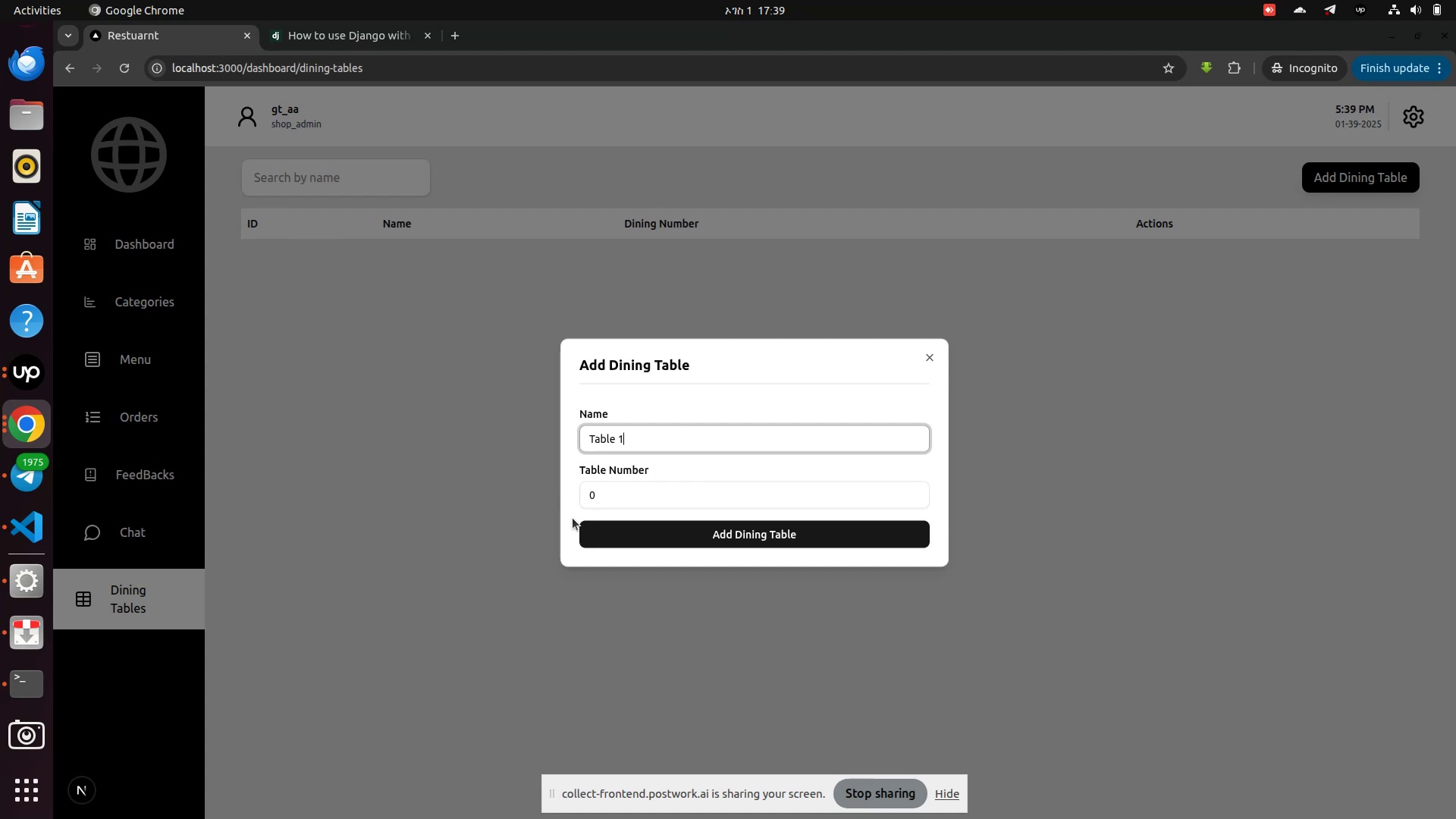 
left_click([626, 485])
 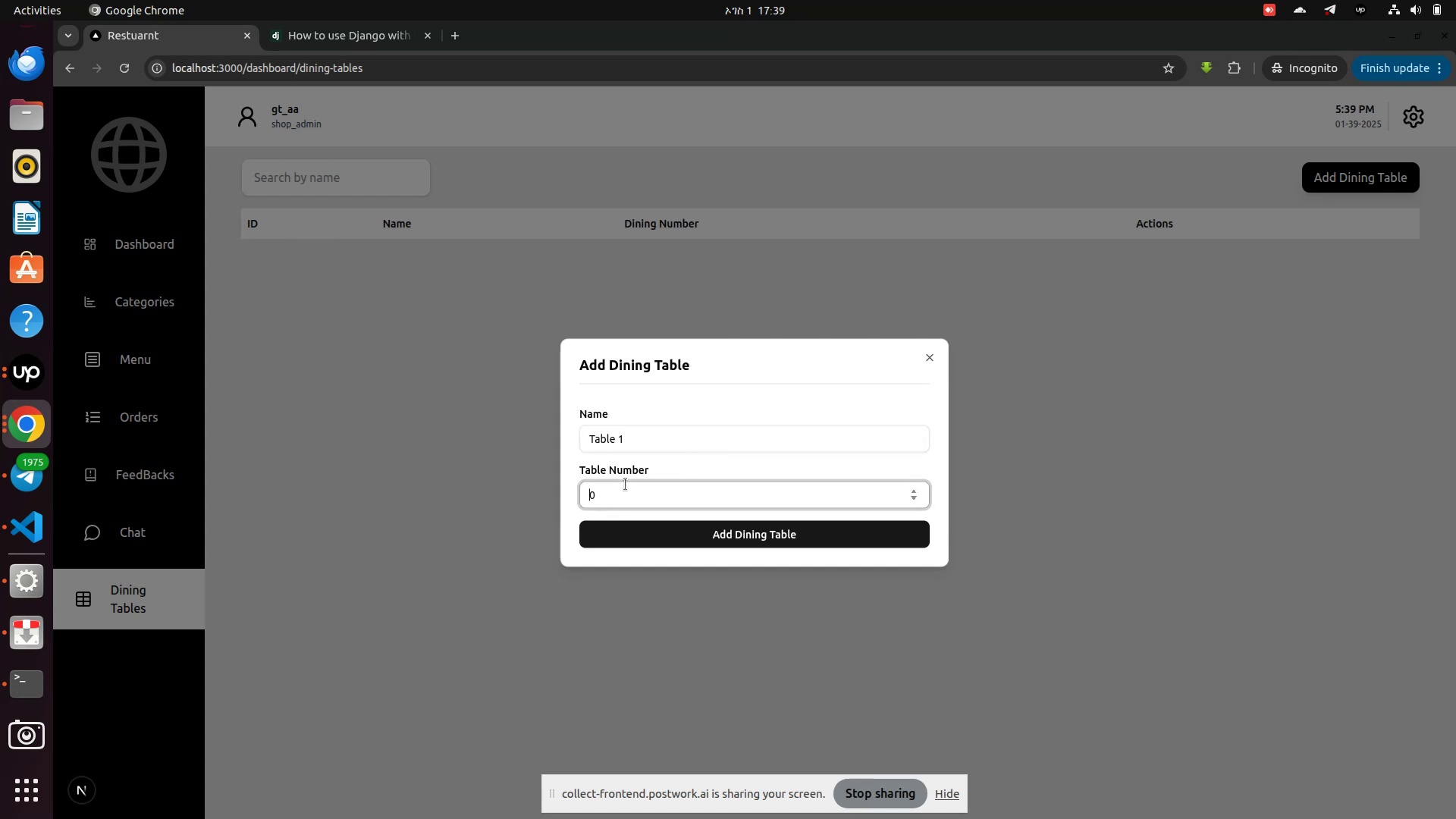 
key(ArrowRight)
 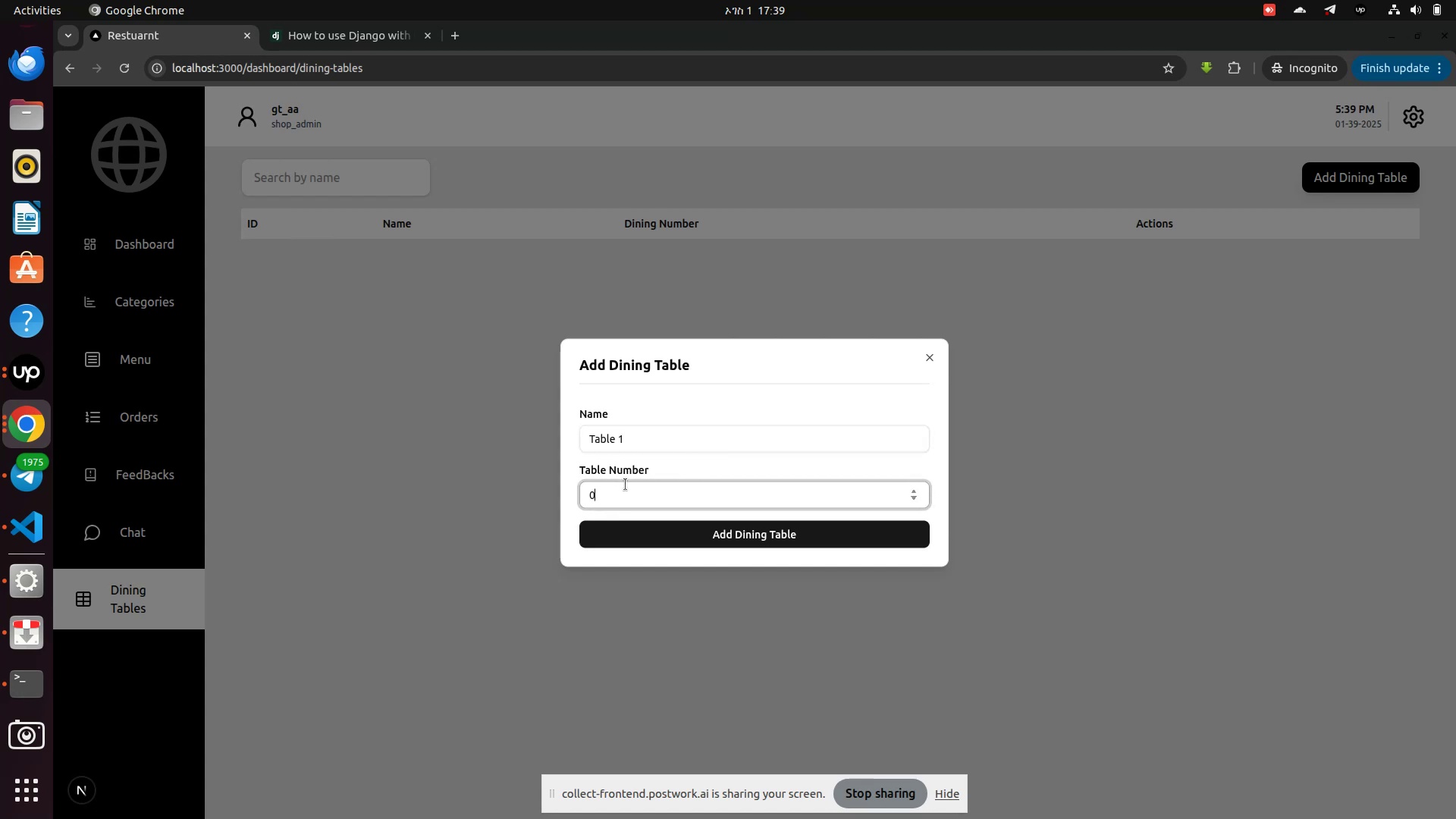 
key(Backspace)
 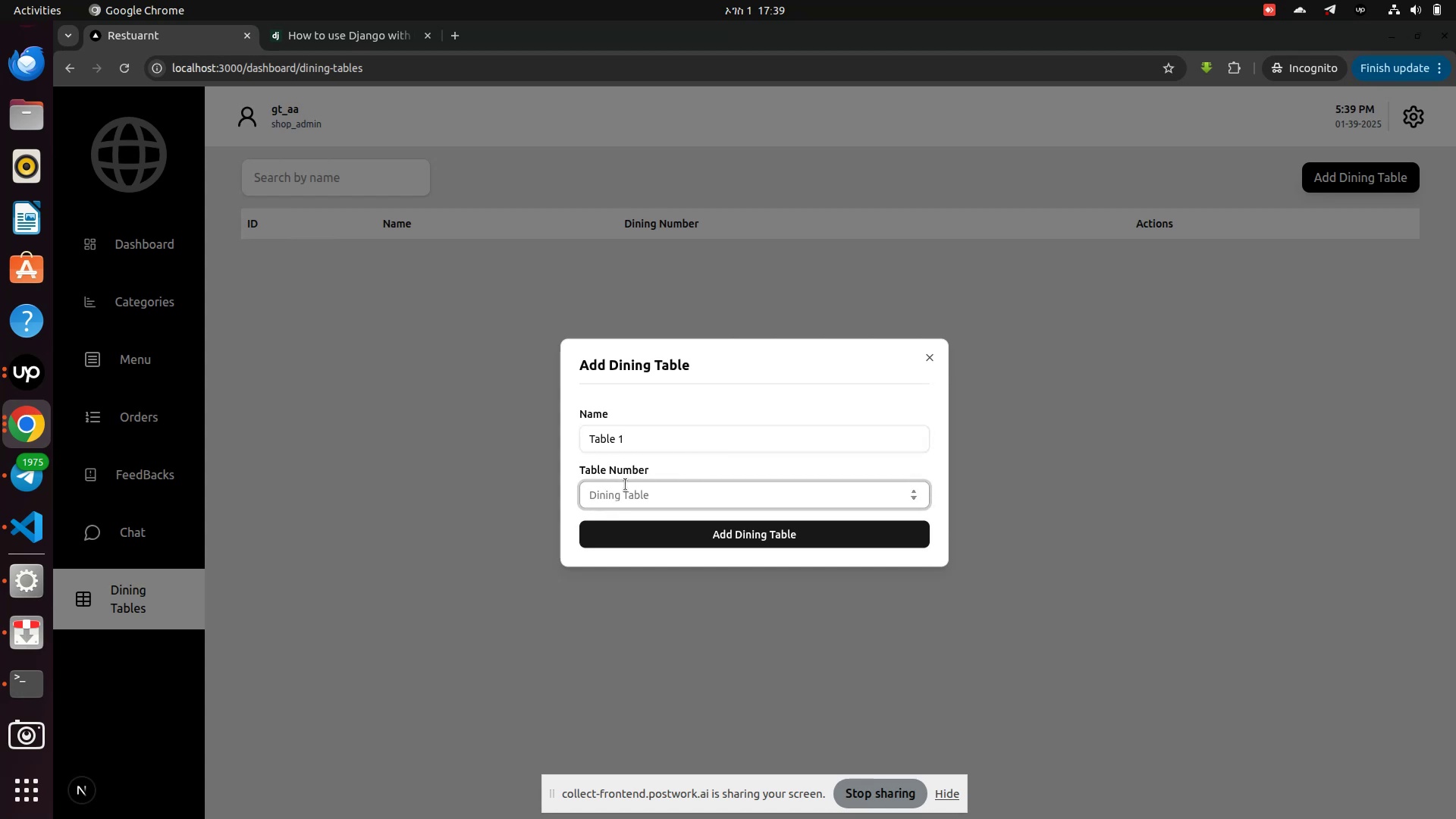 
key(1)
 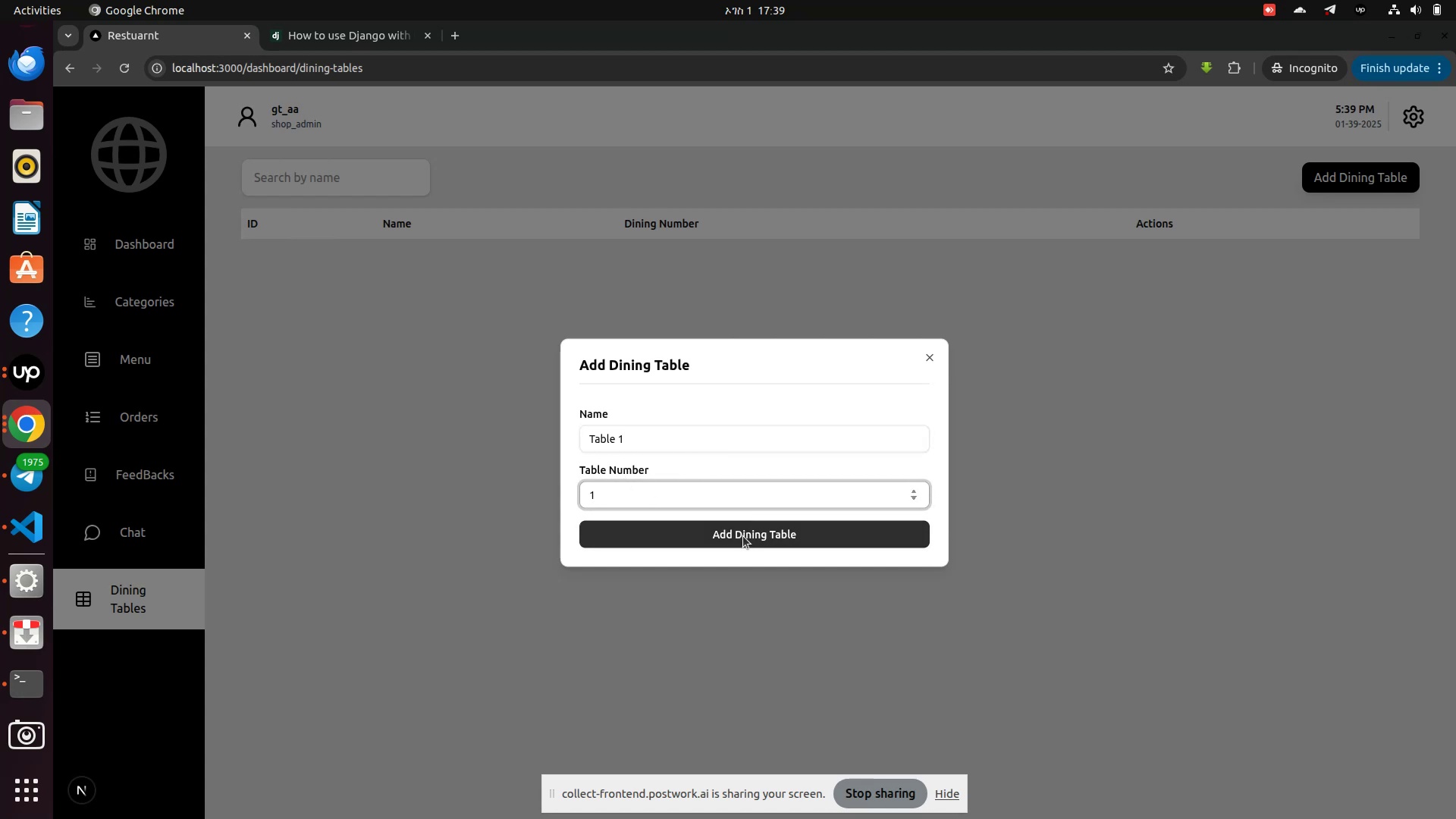 
left_click([745, 550])
 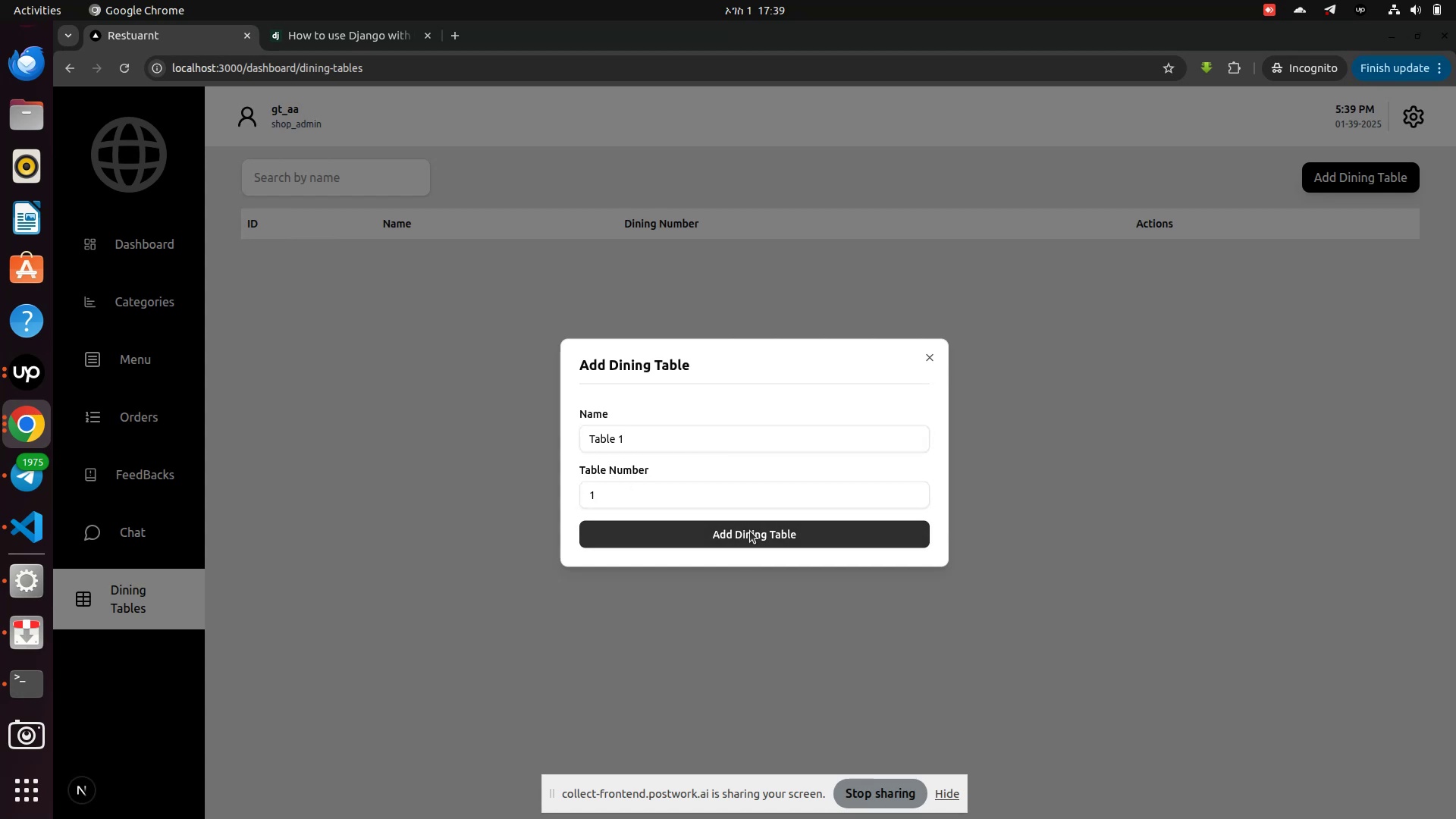 
left_click([750, 531])
 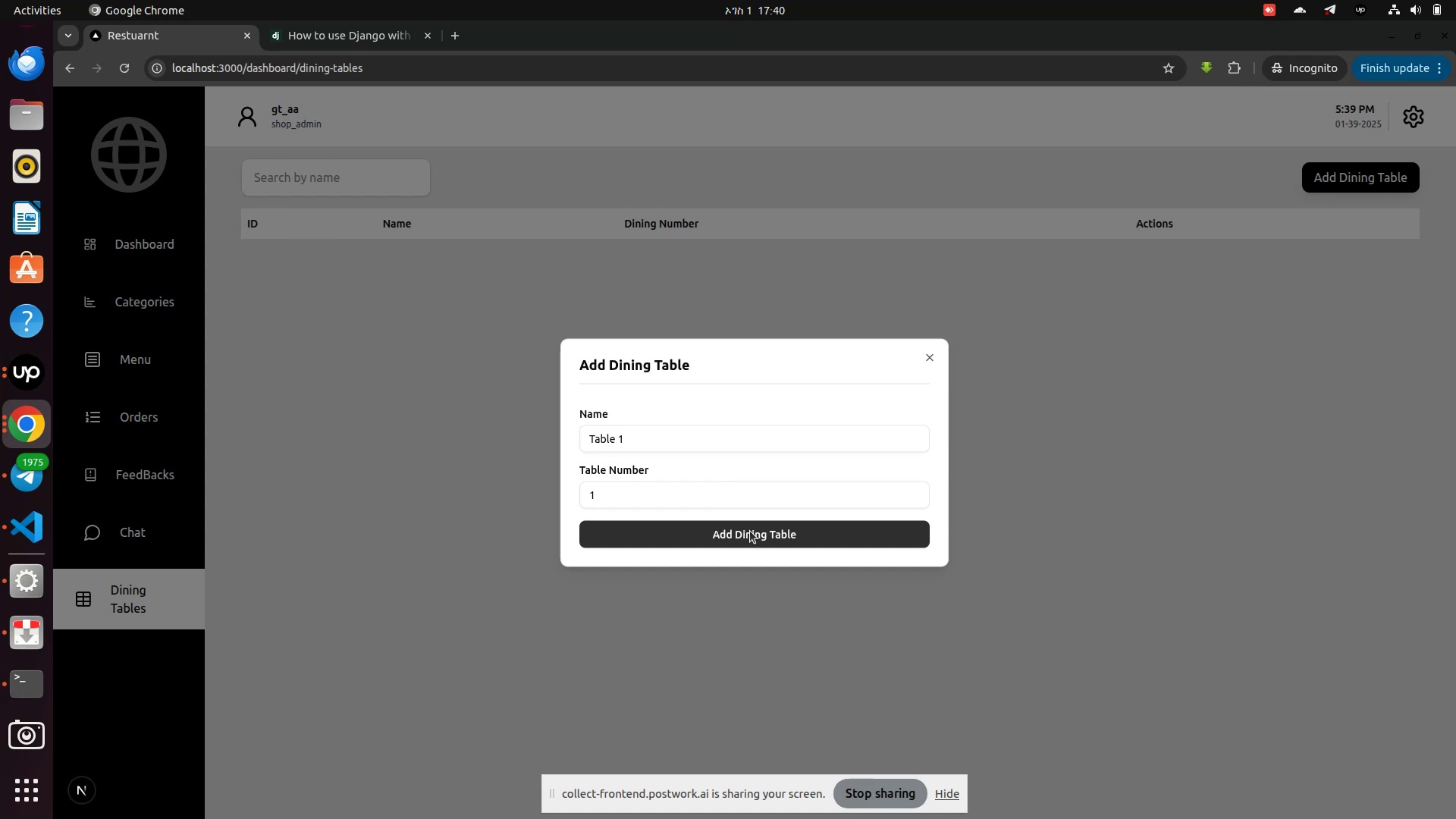 
wait(7.54)
 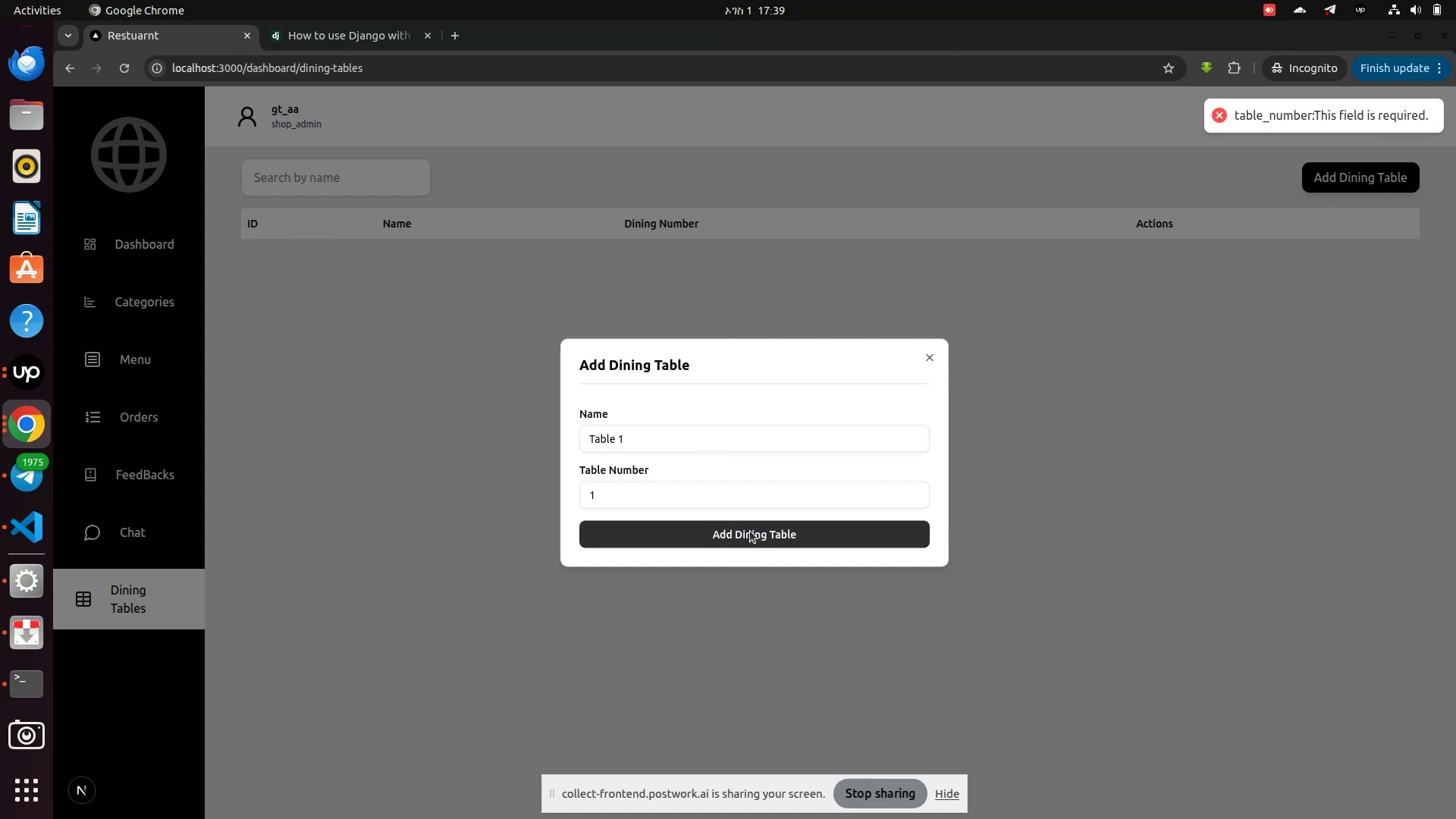 
left_click([13, 525])
 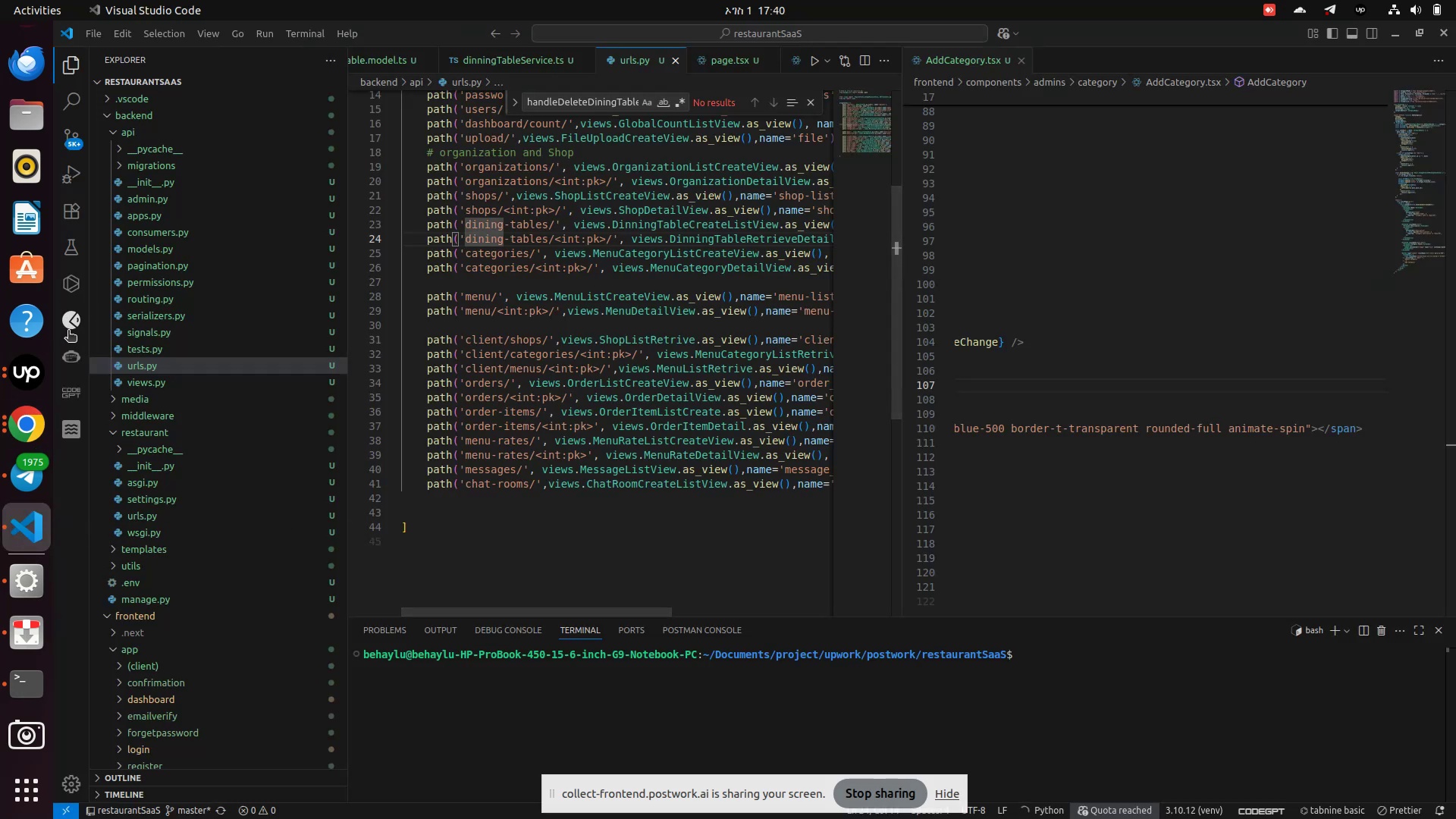 
left_click([140, 251])
 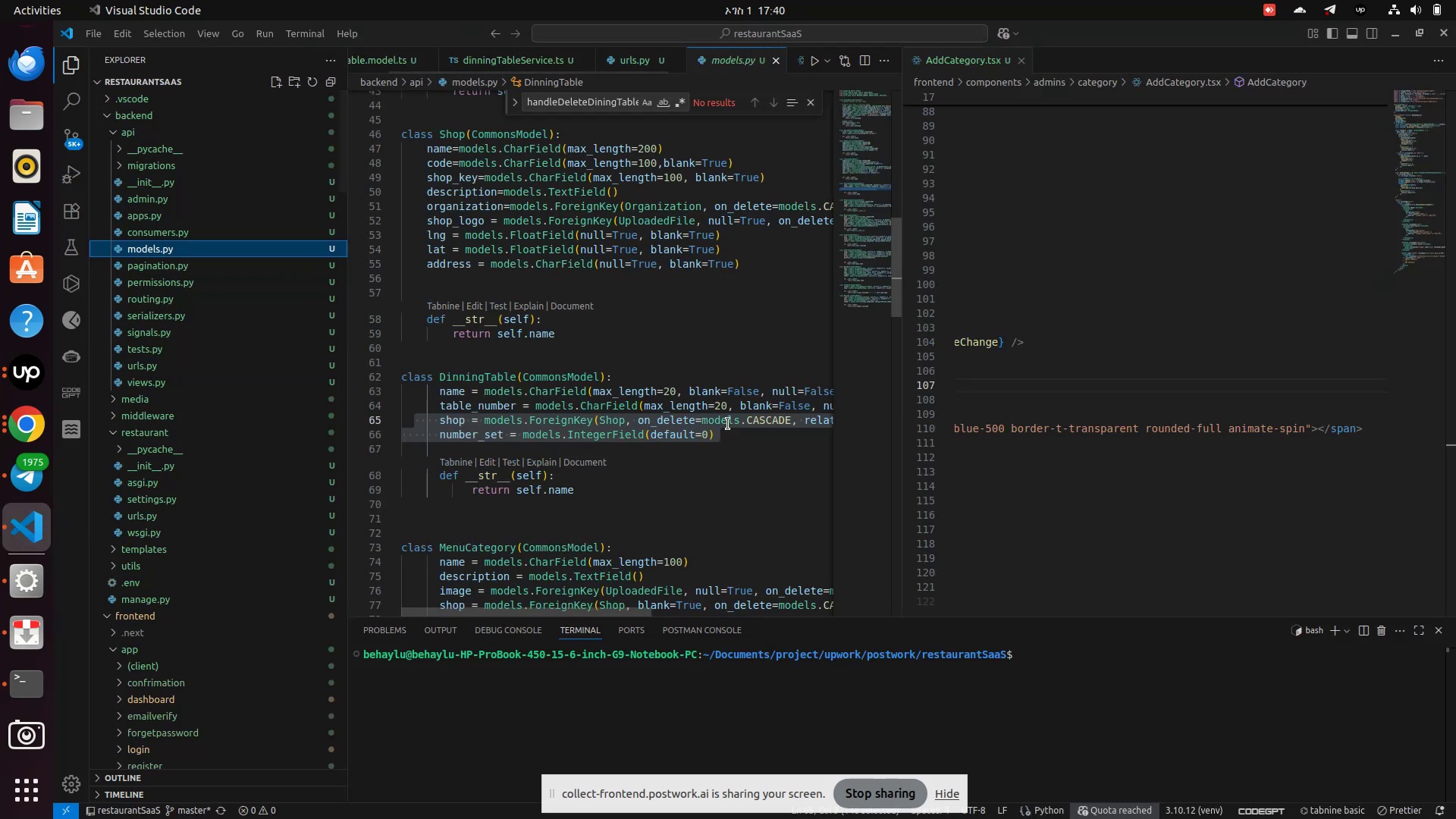 
left_click([716, 437])
 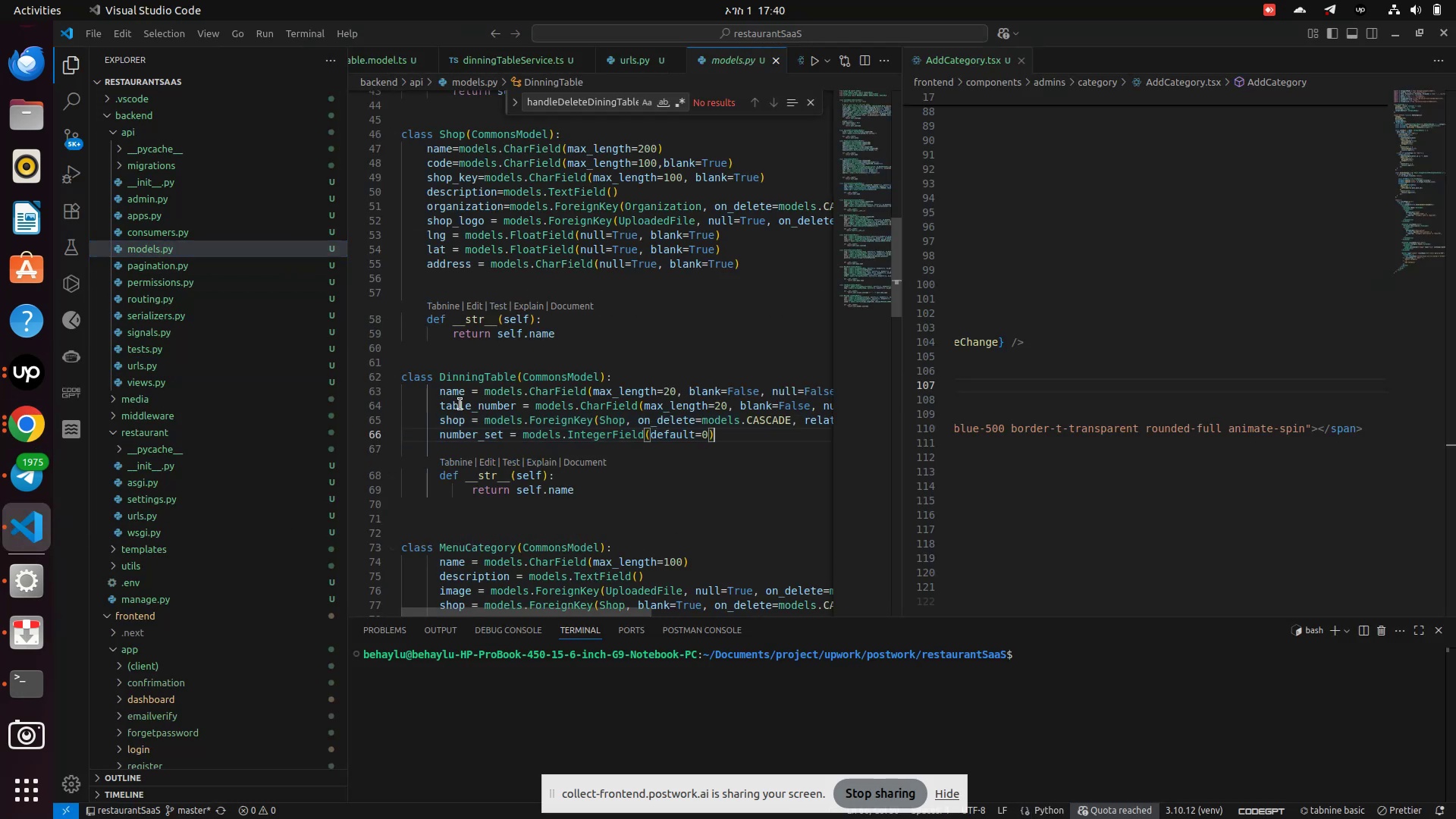 
double_click([460, 404])
 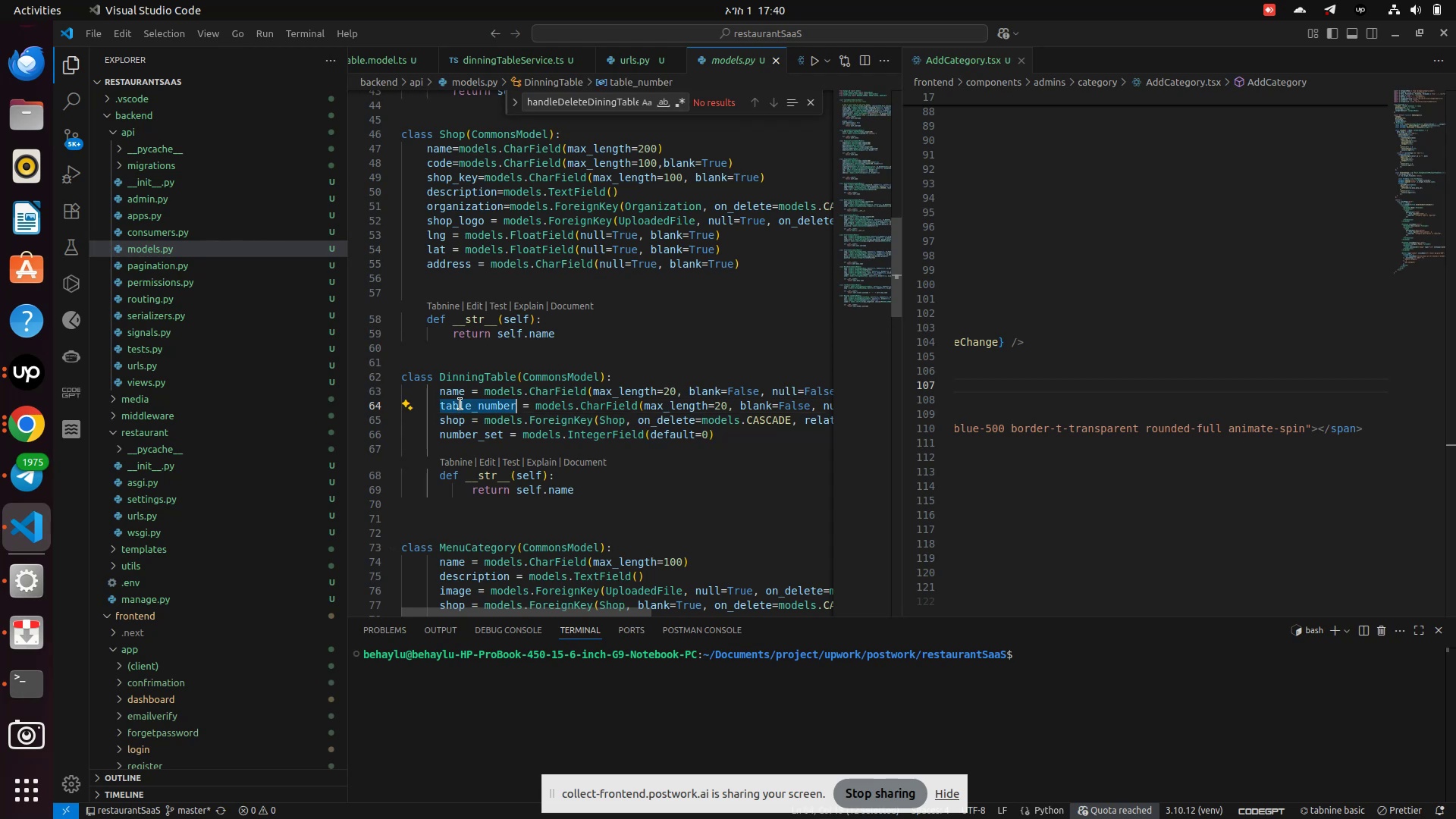 
key(Control+C)
 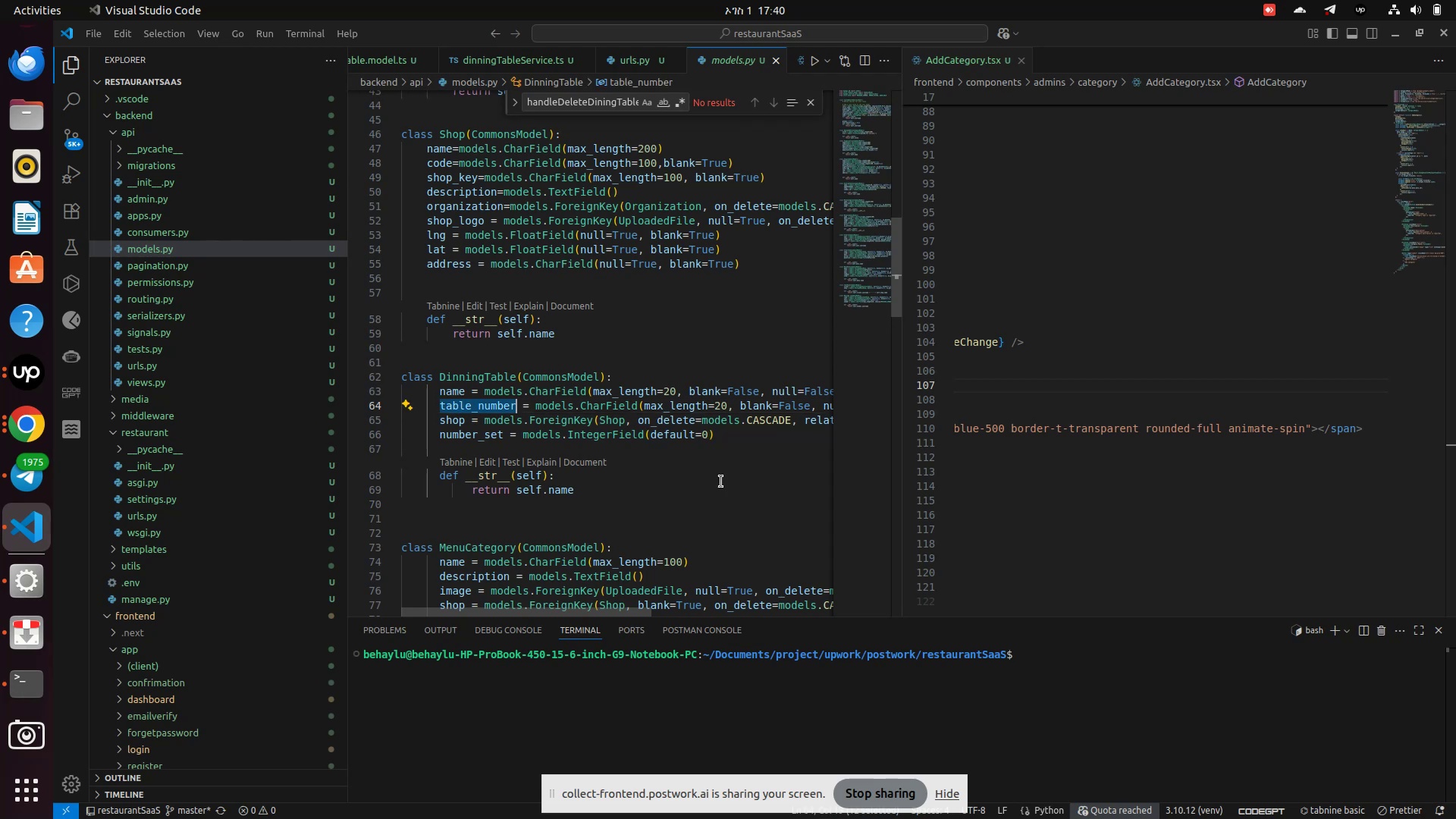 
key(Control+S)
 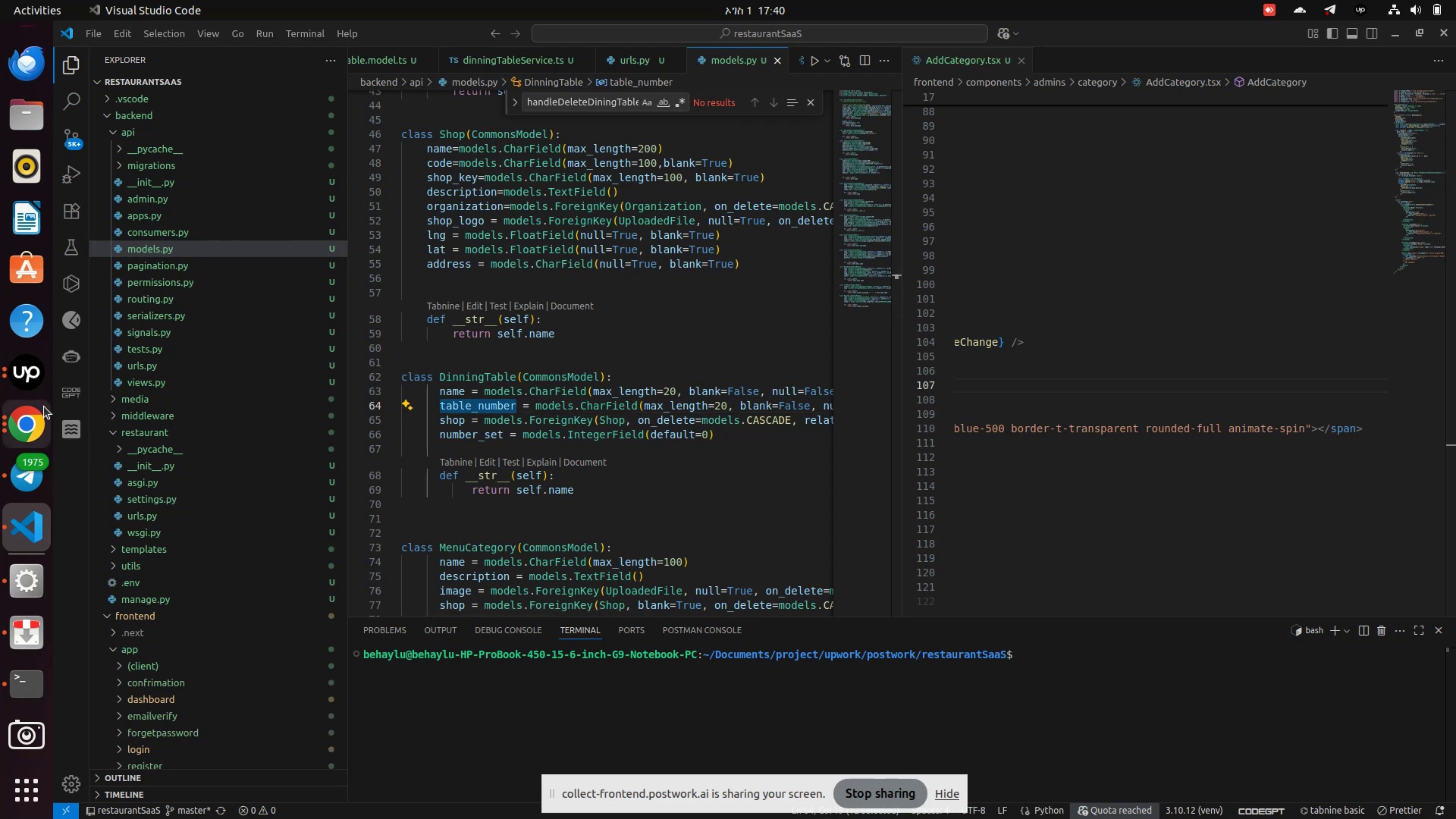 
left_click([25, 428])
 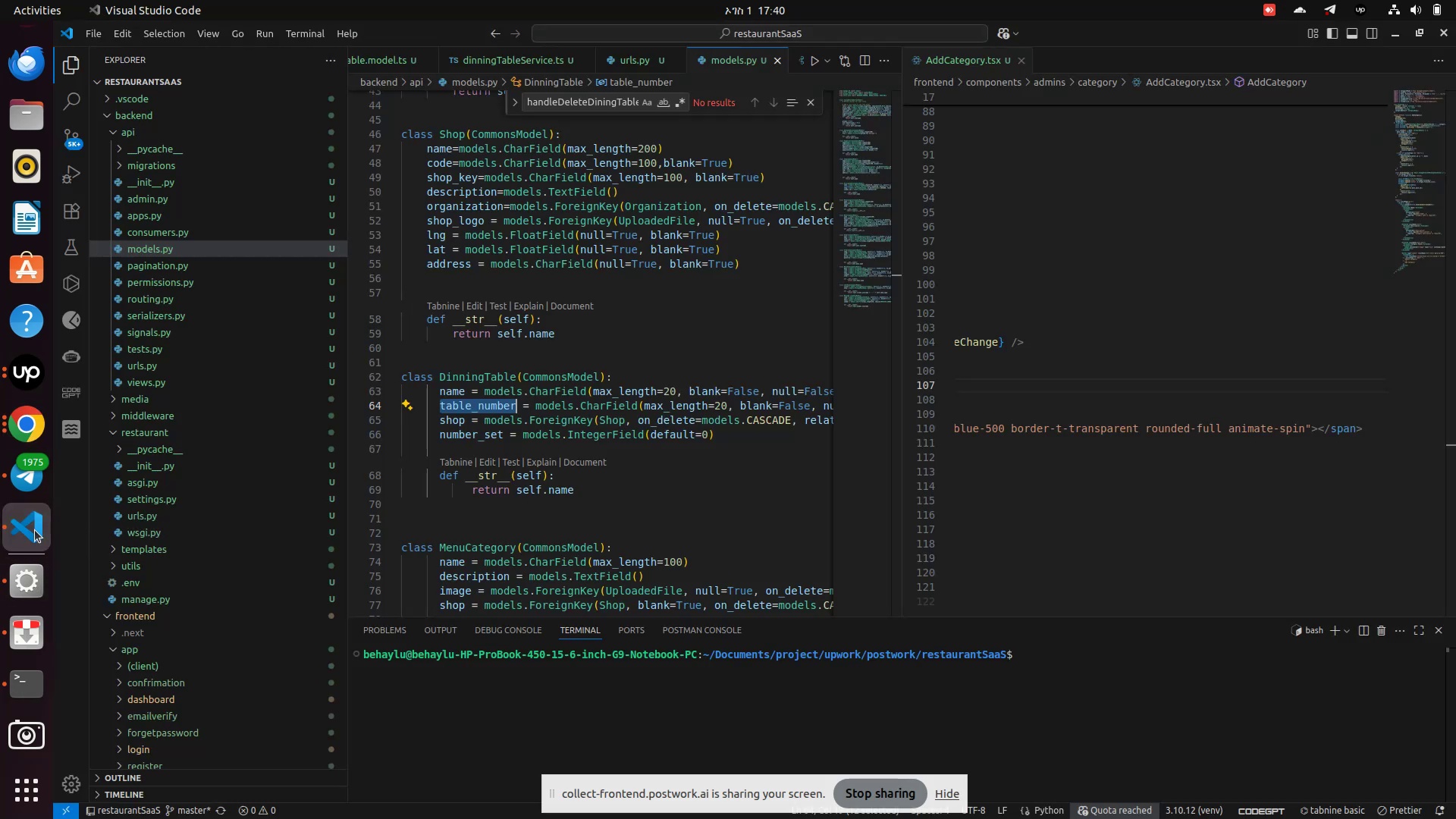 
scroll: coordinate [211, 538], scroll_direction: down, amount: 12.0
 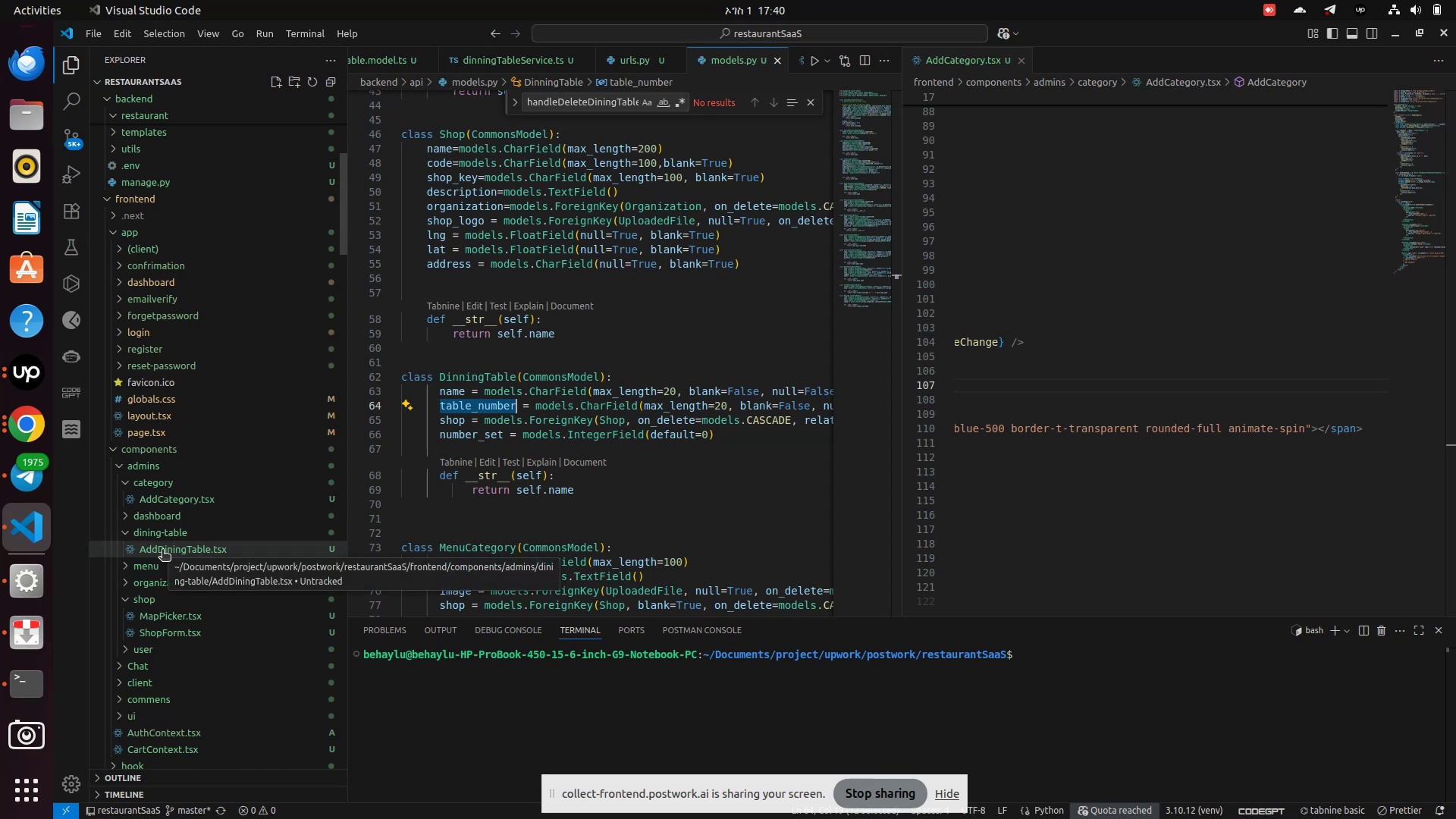 
left_click([162, 551])
 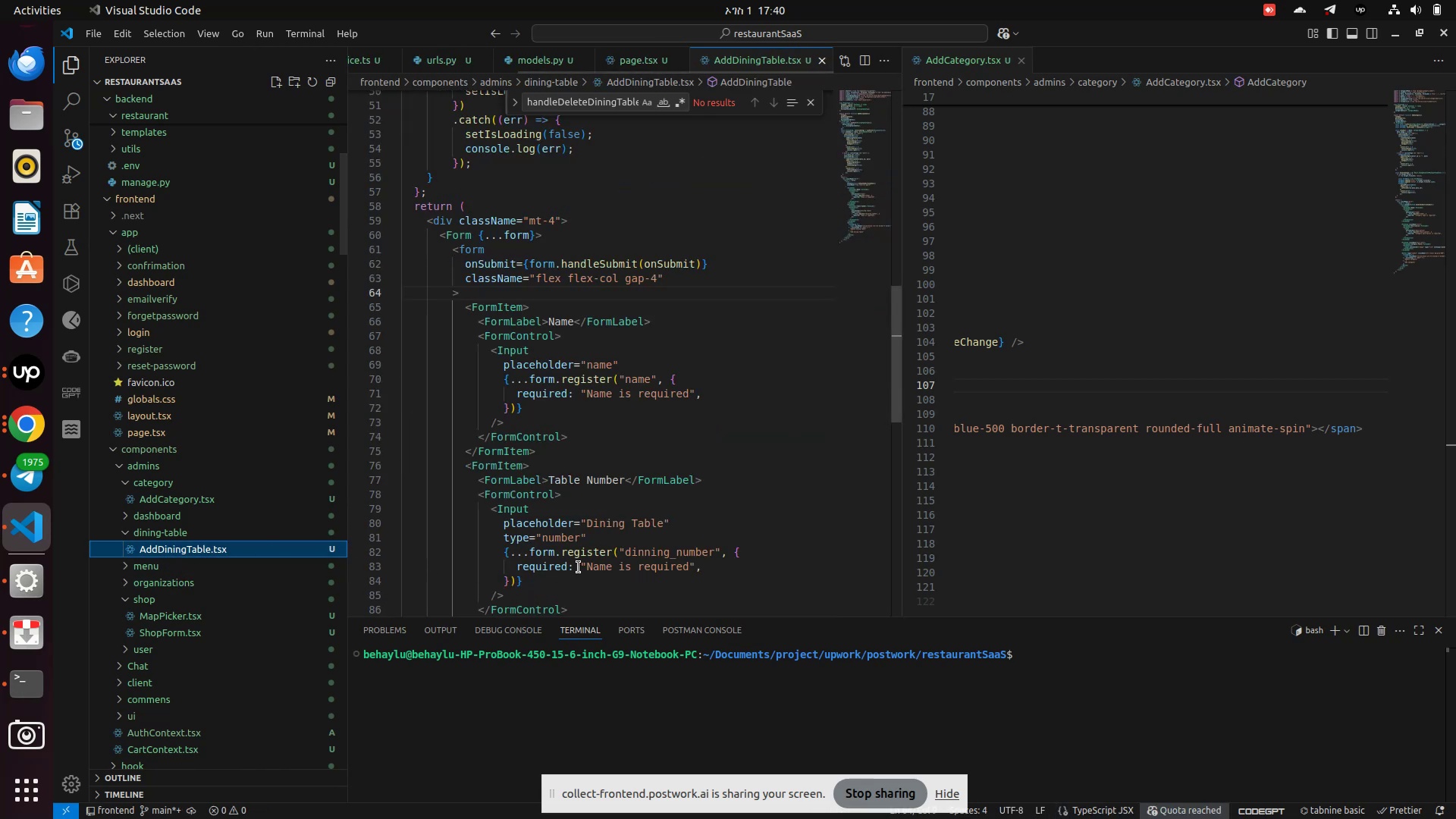 
scroll: coordinate [611, 530], scroll_direction: down, amount: 2.0
 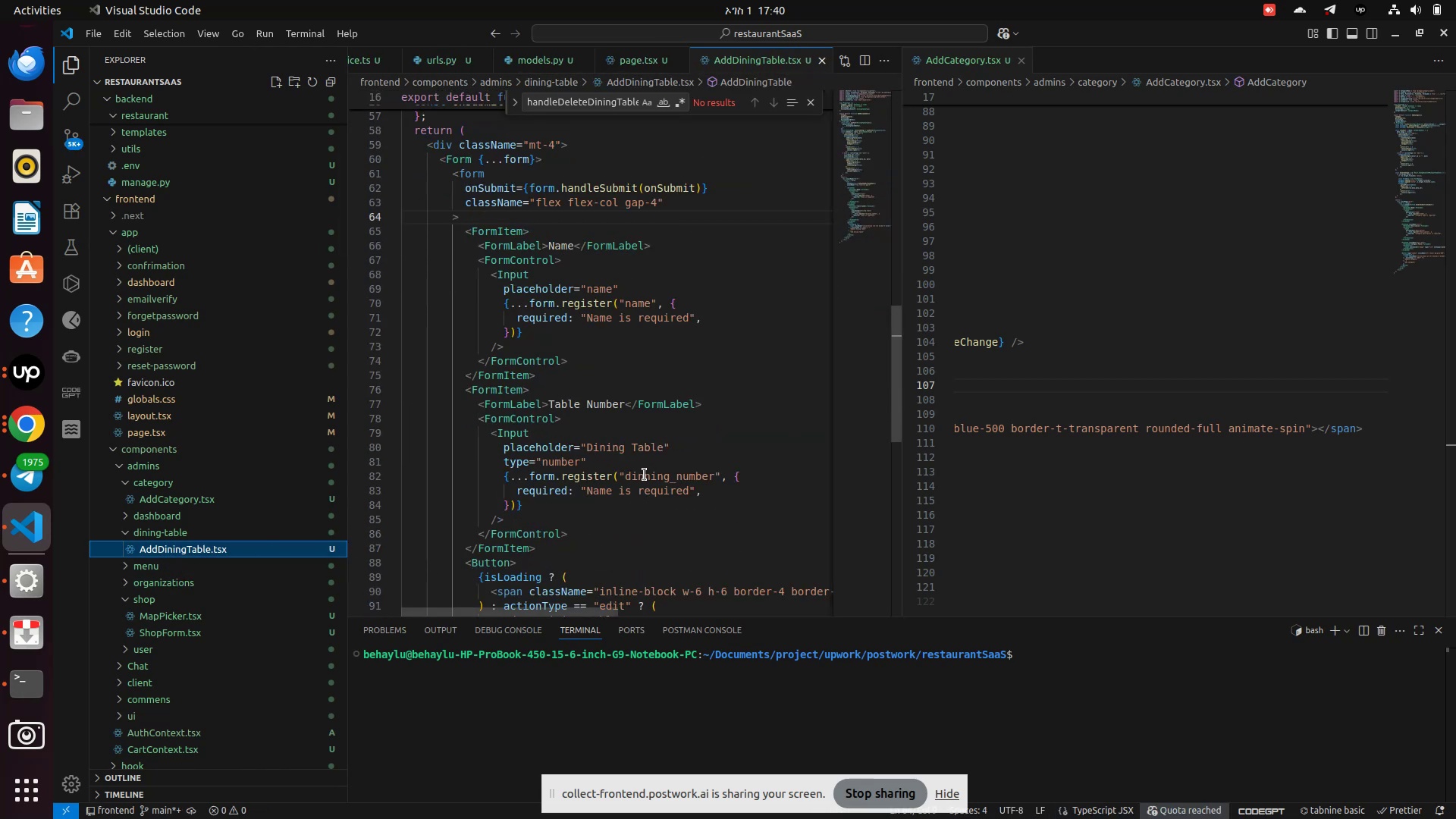 
double_click([653, 475])
 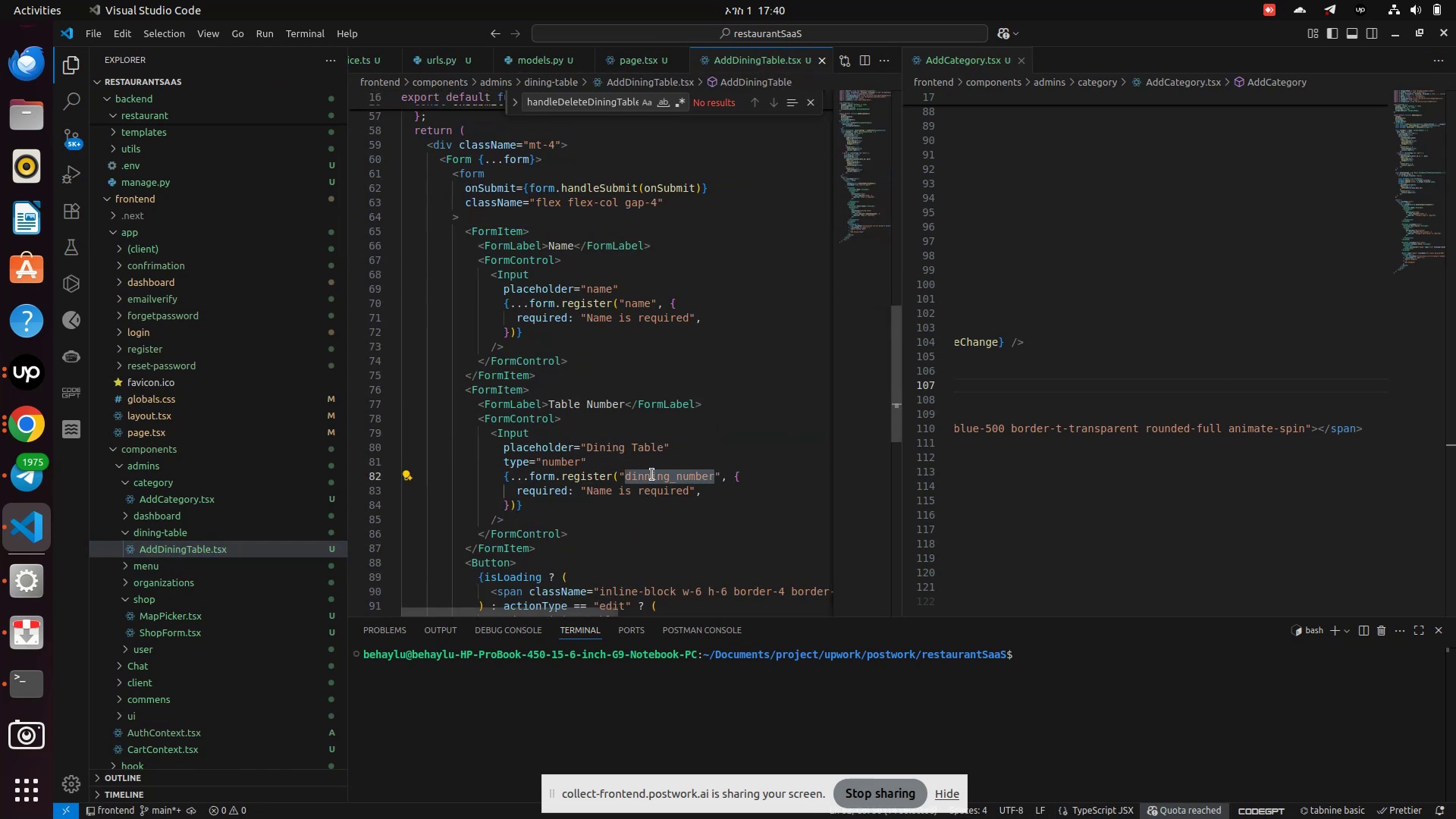 
key(Control+V)
 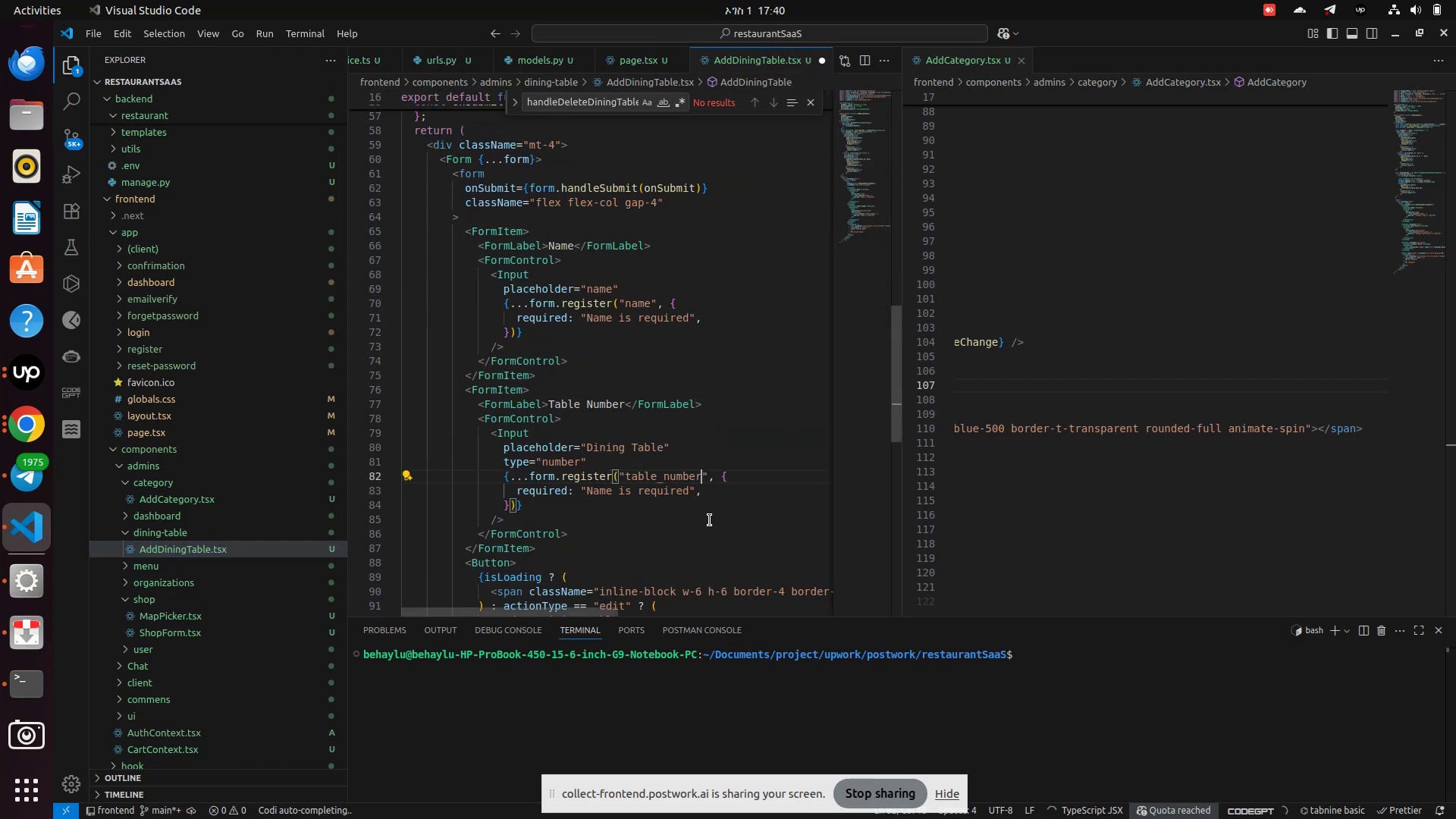 
key(Control+S)
 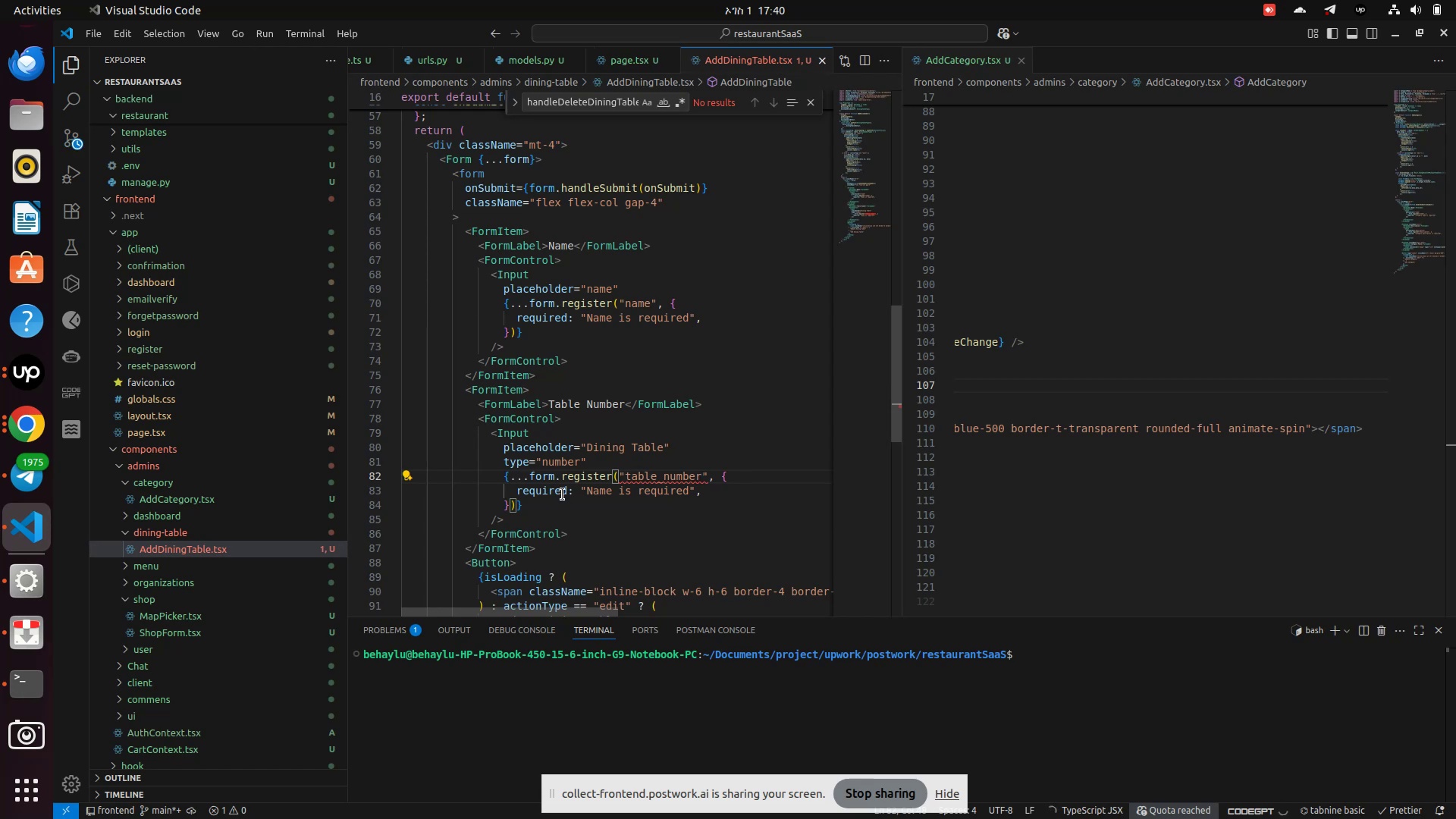 
scroll: coordinate [196, 640], scroll_direction: down, amount: 13.0
 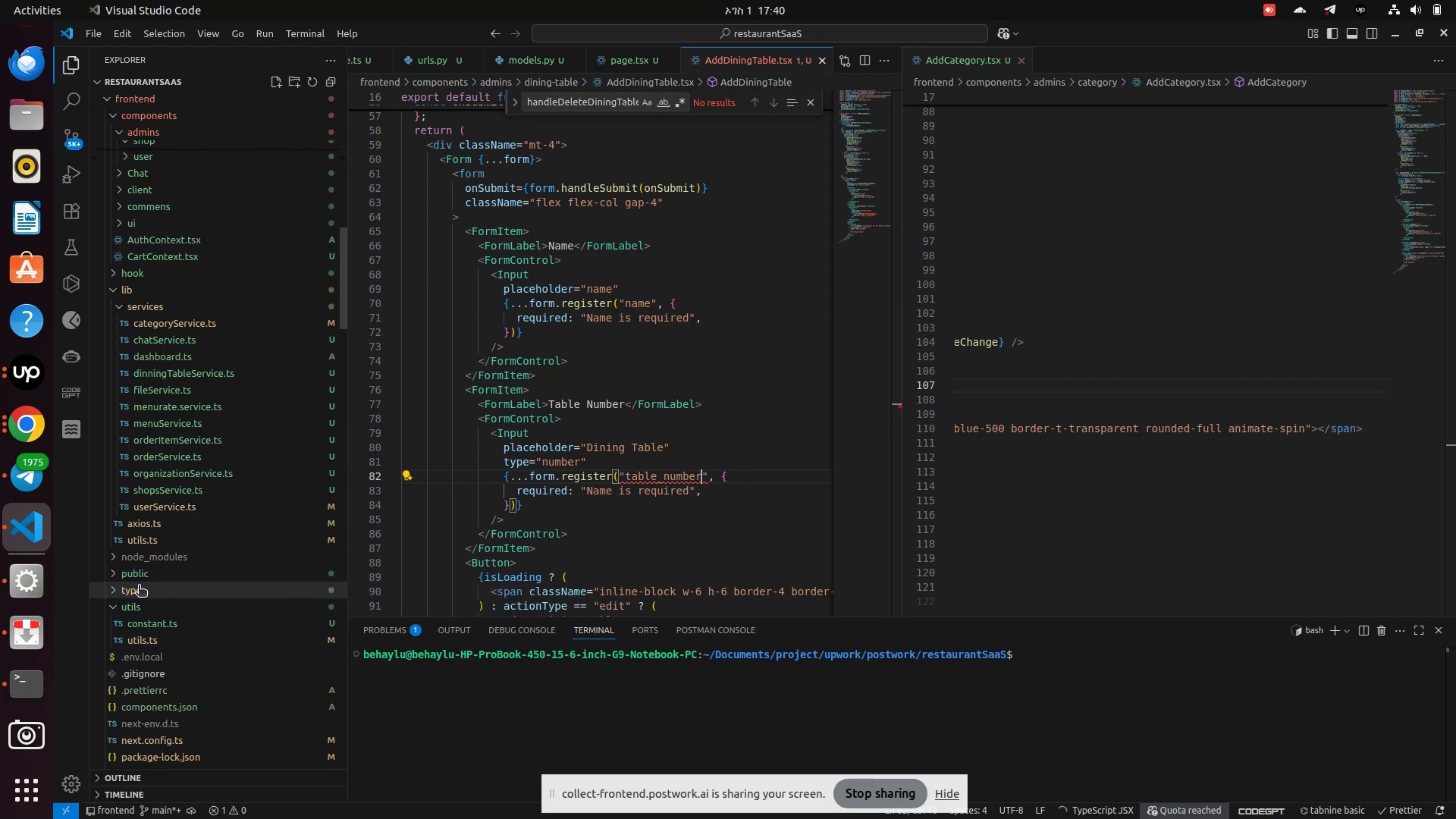 
left_click([137, 586])
 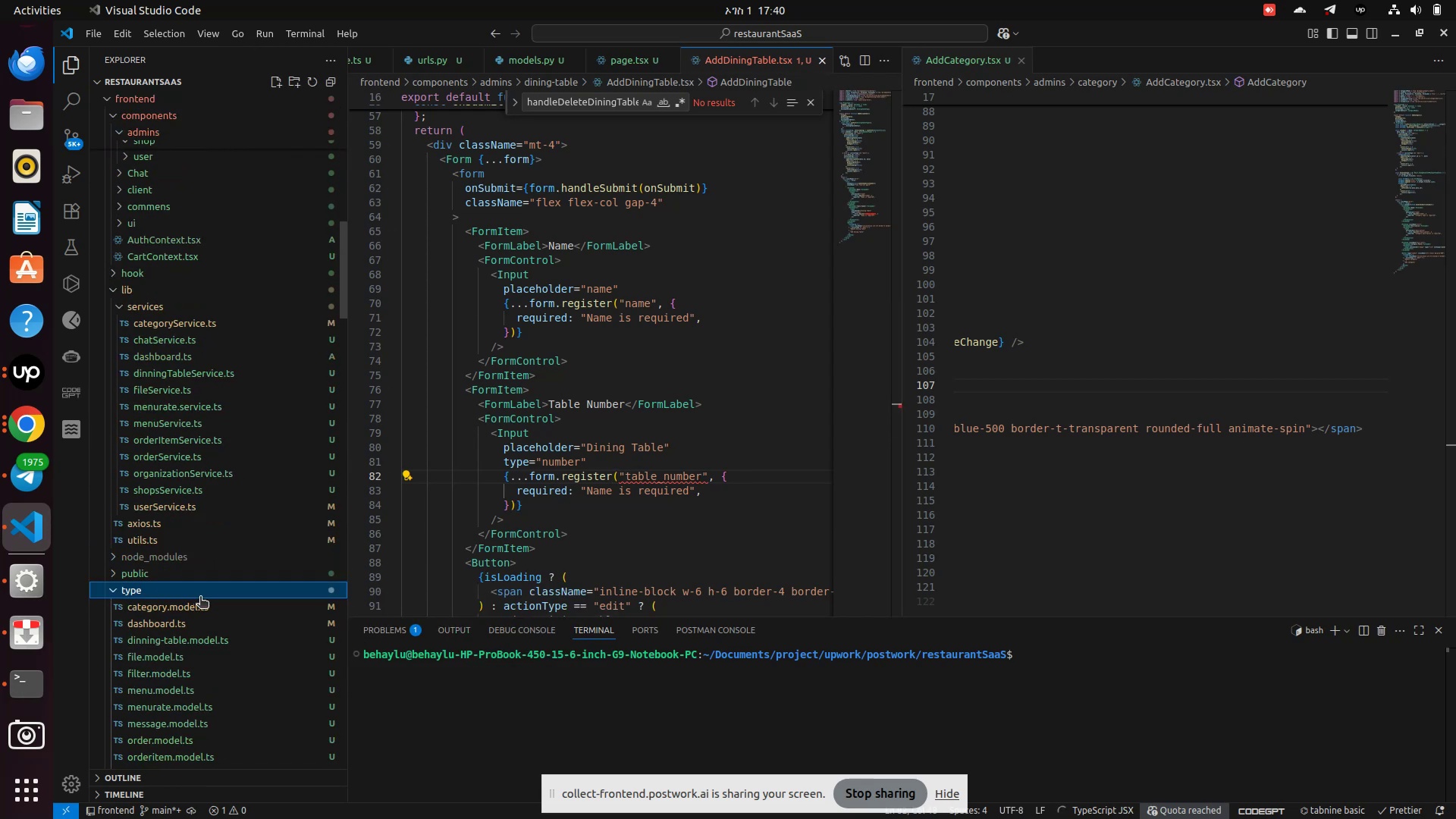 
scroll: coordinate [201, 598], scroll_direction: down, amount: 2.0
 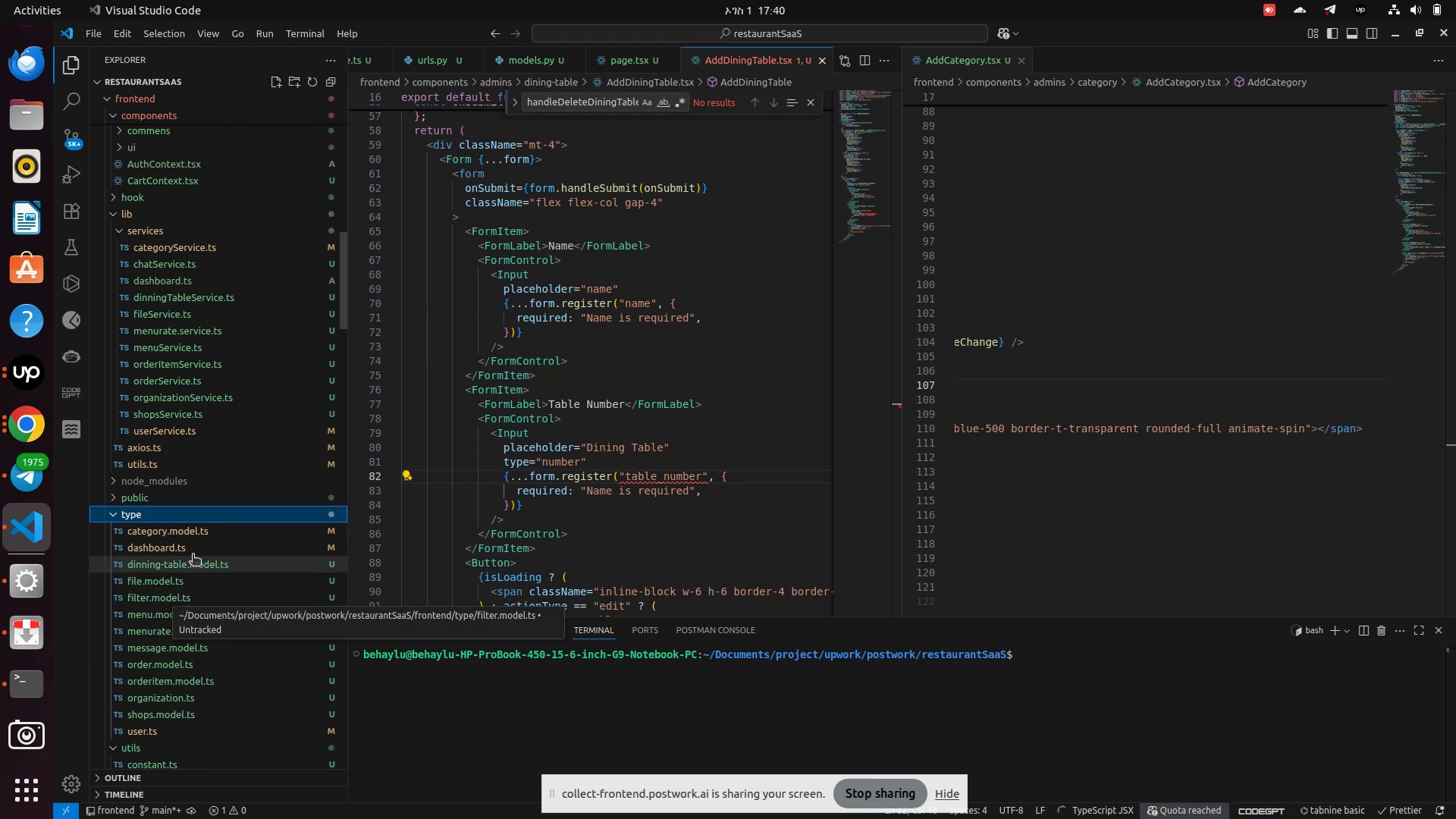 
left_click([189, 567])
 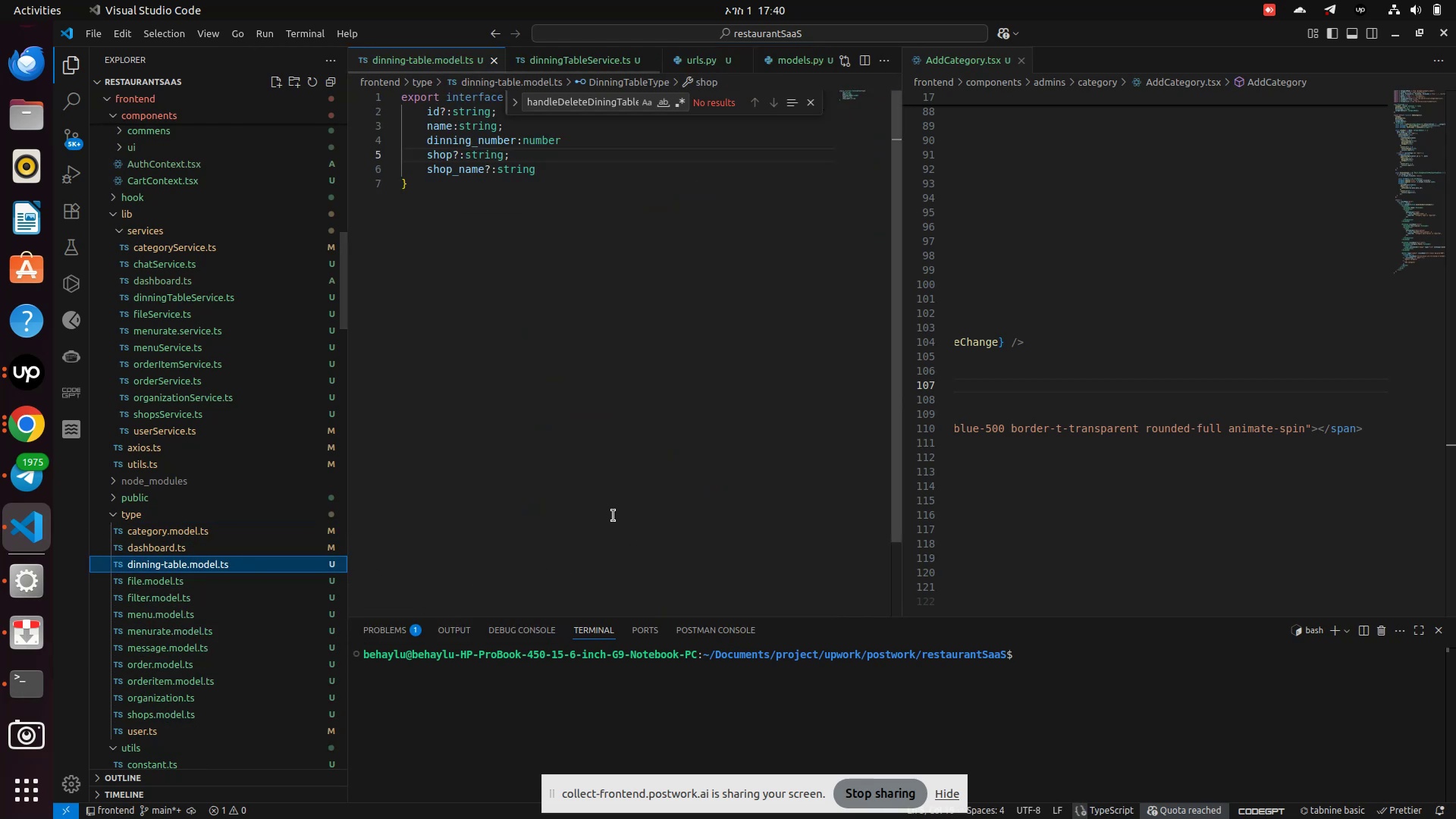 
scroll: coordinate [582, 419], scroll_direction: up, amount: 4.0
 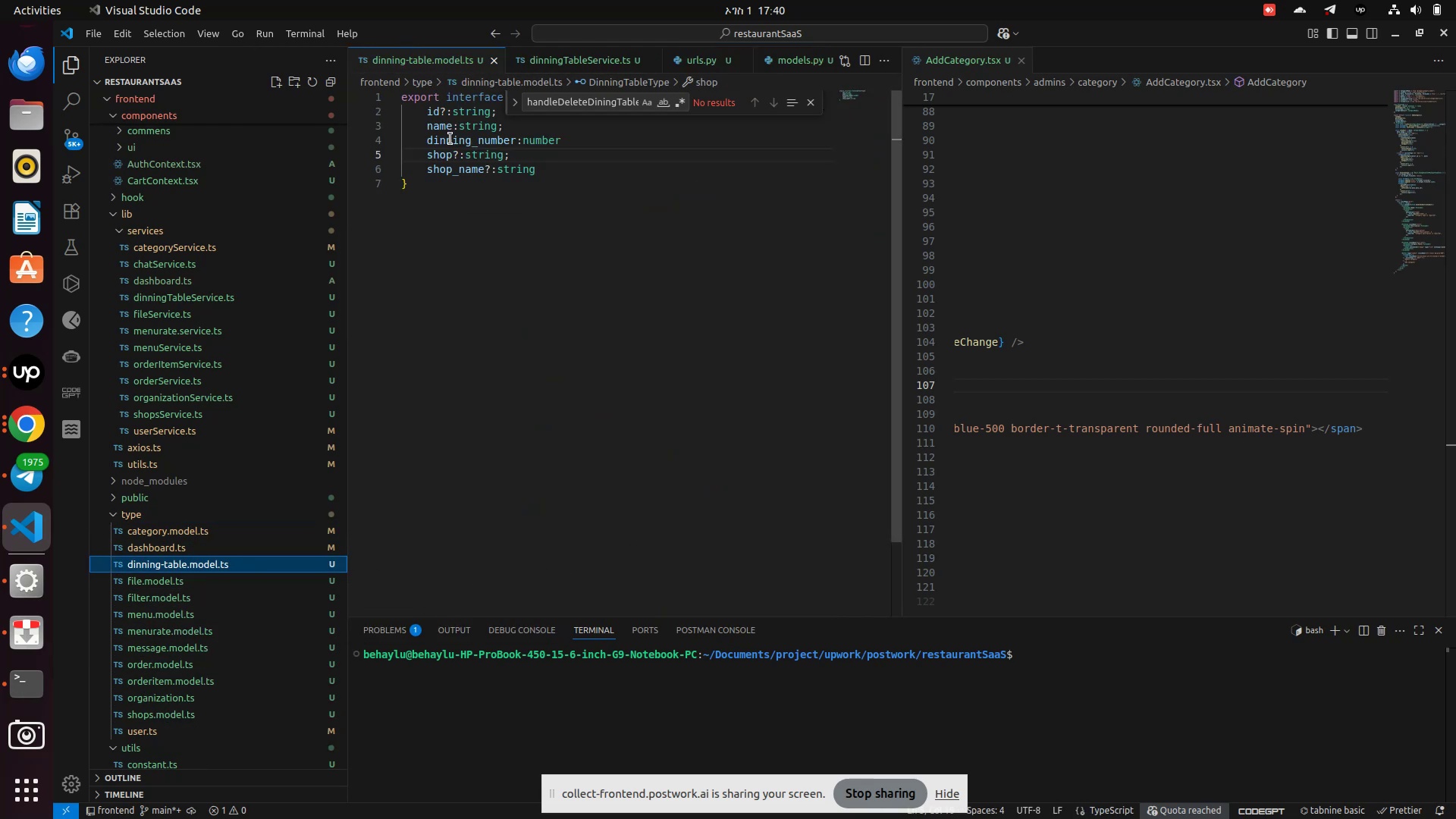 
double_click([450, 137])
 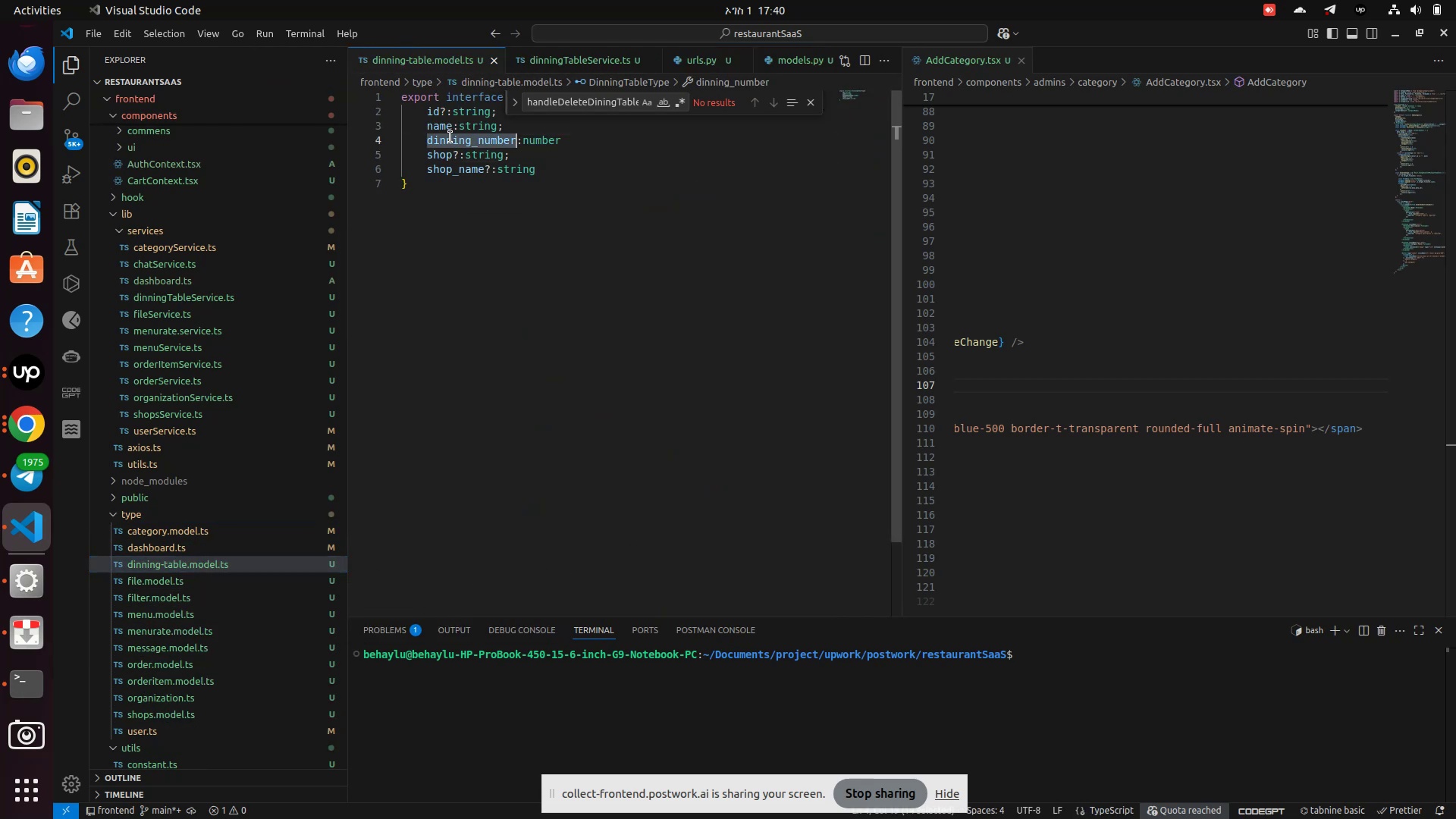 
key(Control+V)
 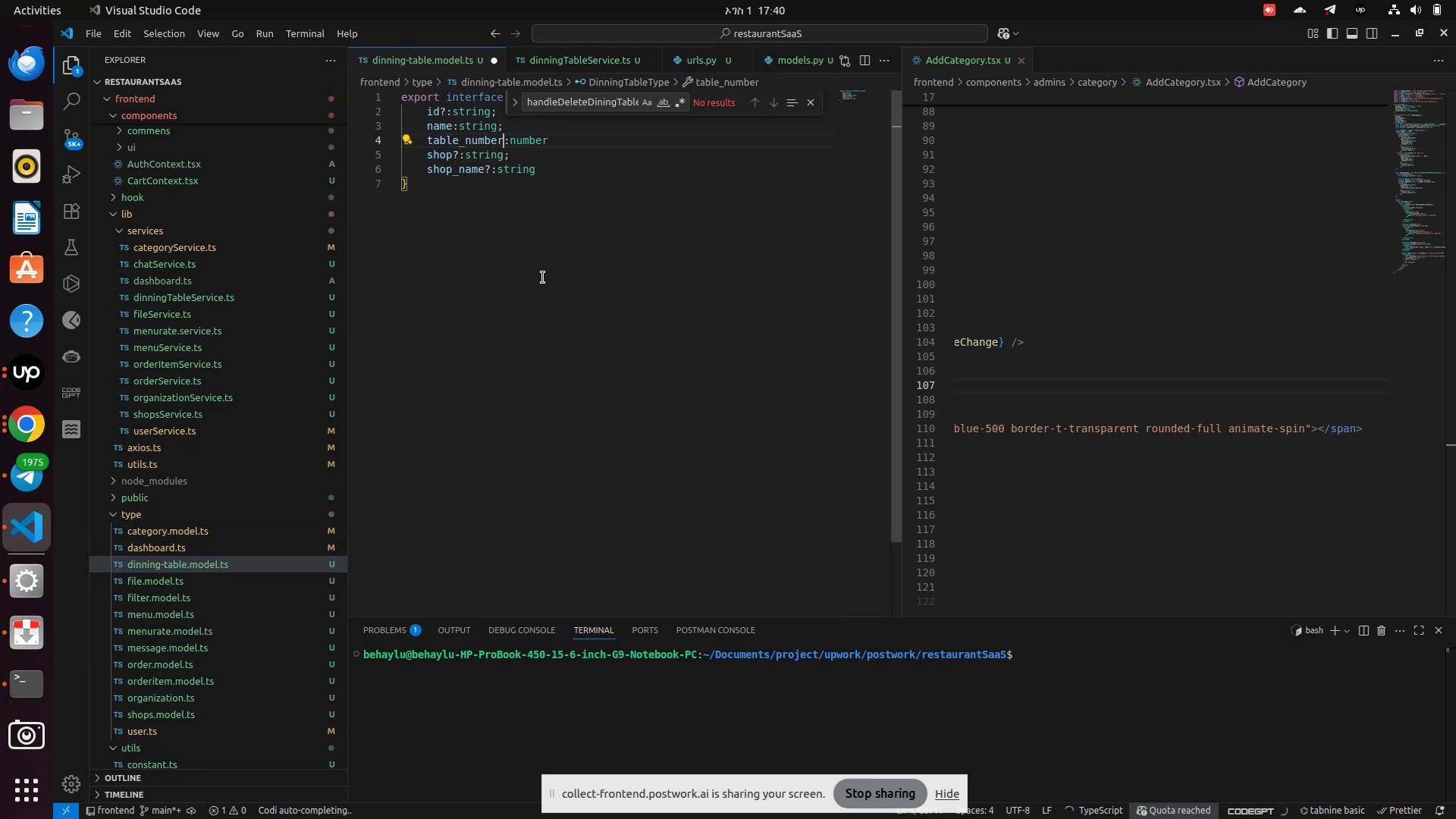 
key(Control+S)
 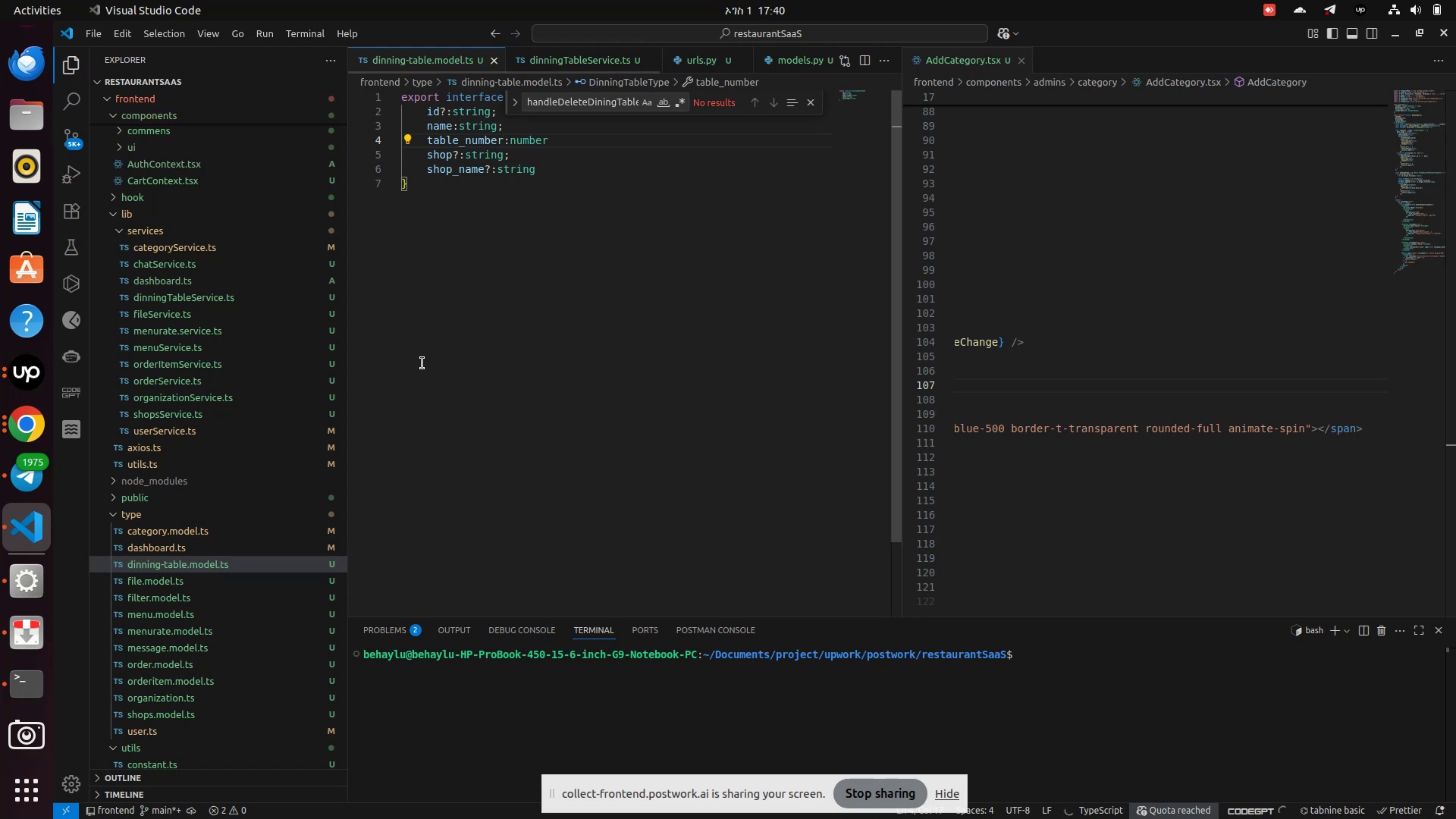 
scroll: coordinate [217, 336], scroll_direction: up, amount: 11.0
 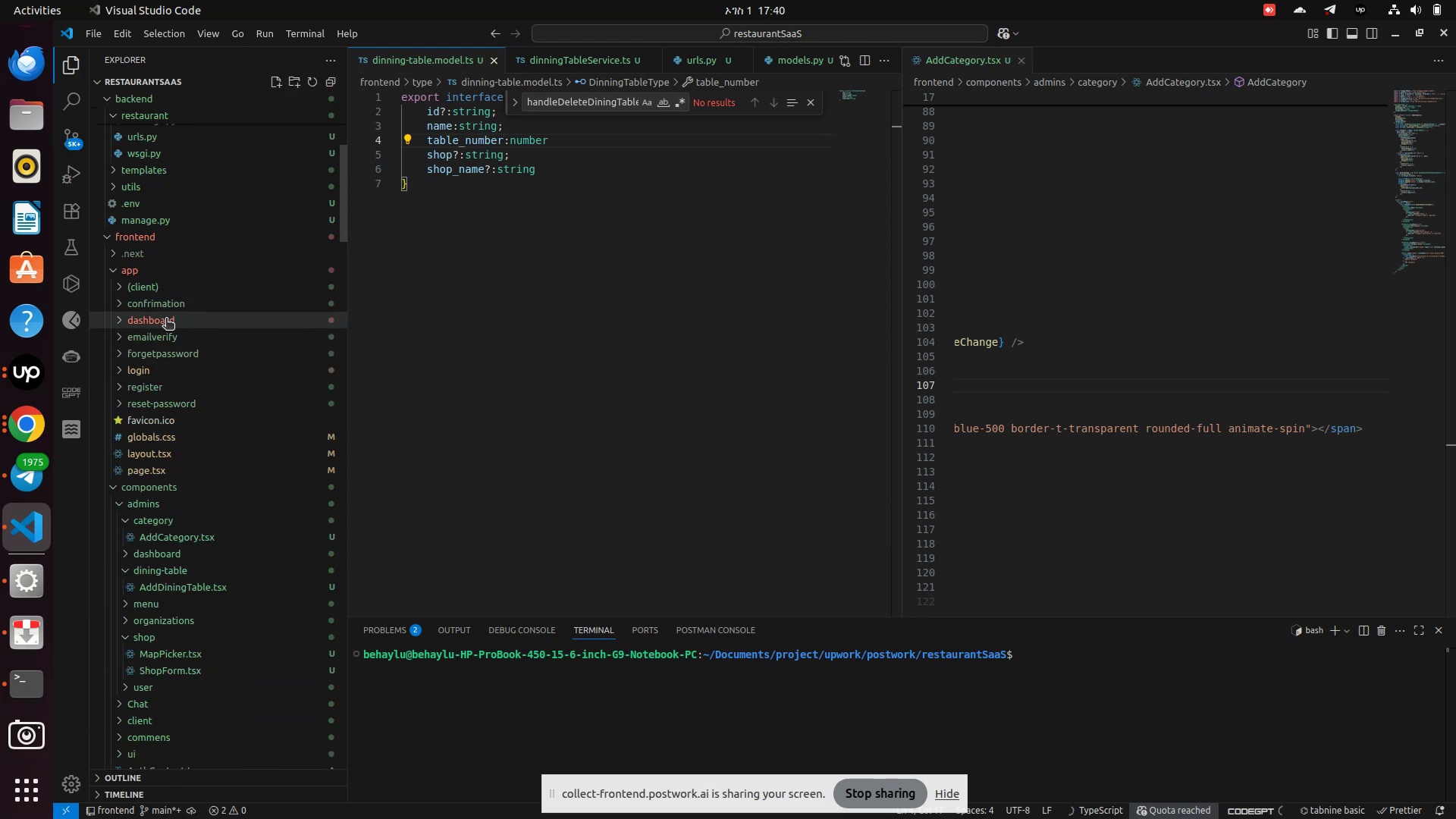 
left_click([166, 319])
 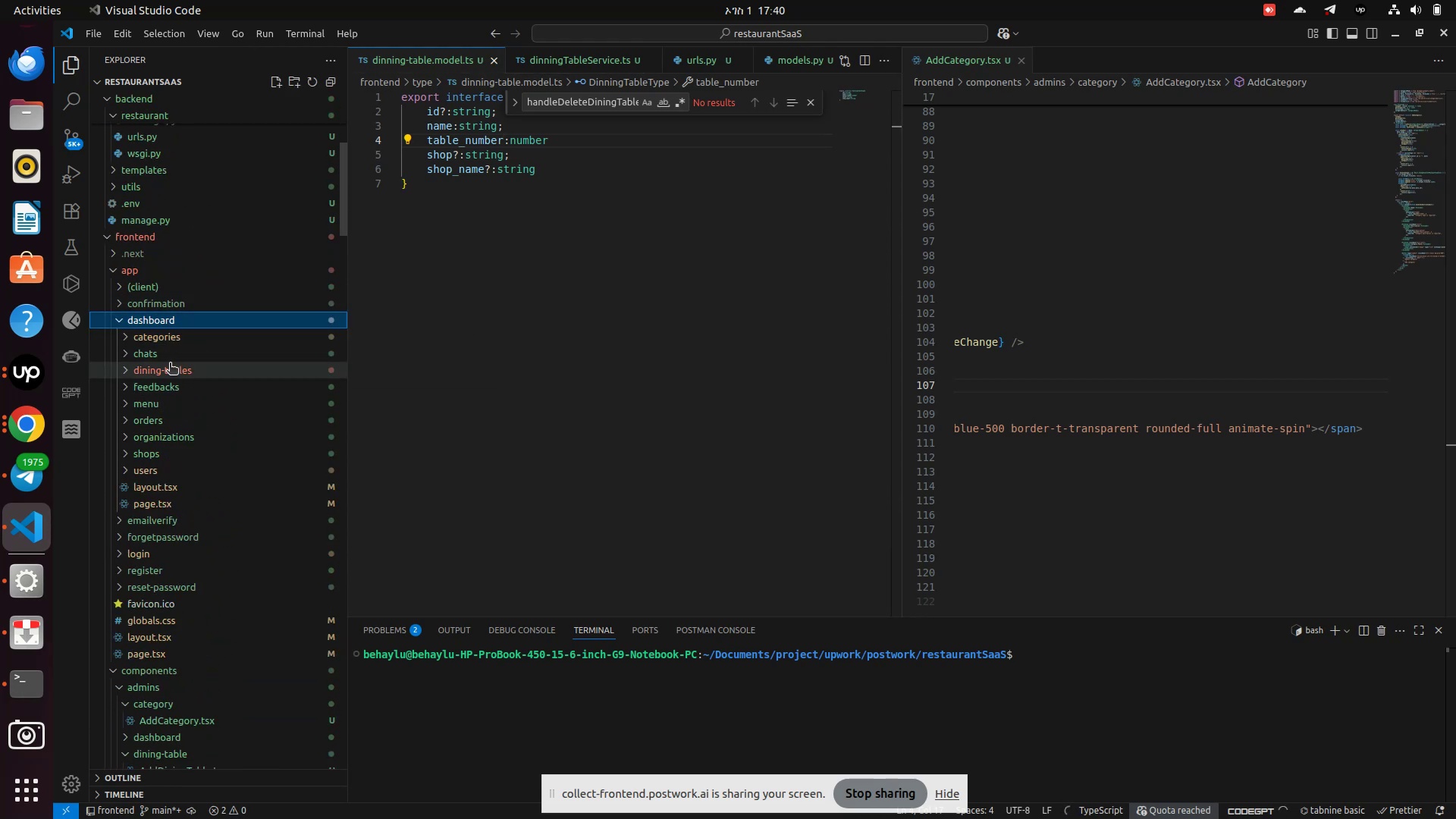 
left_click([170, 364])
 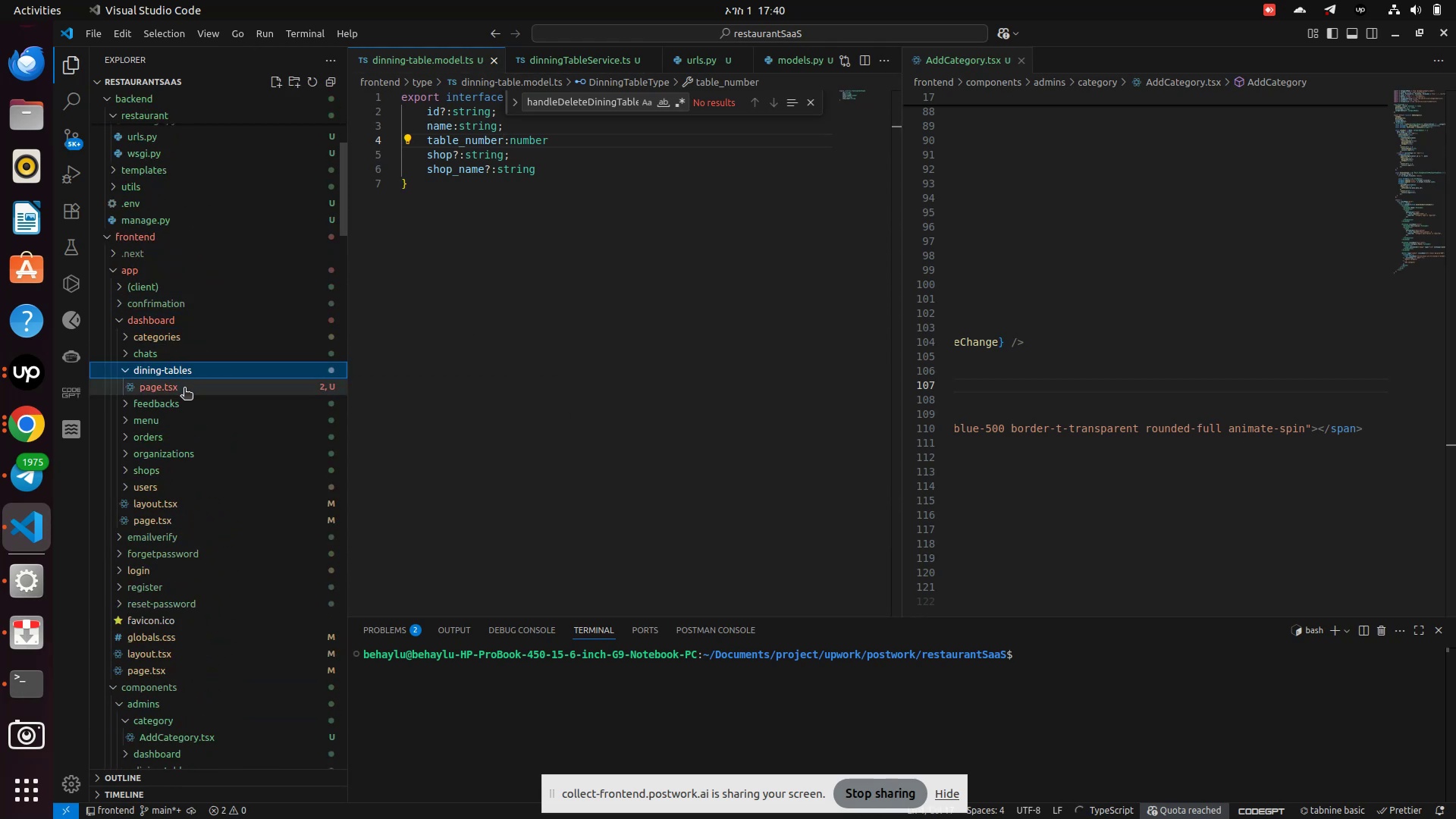 
left_click([185, 389])
 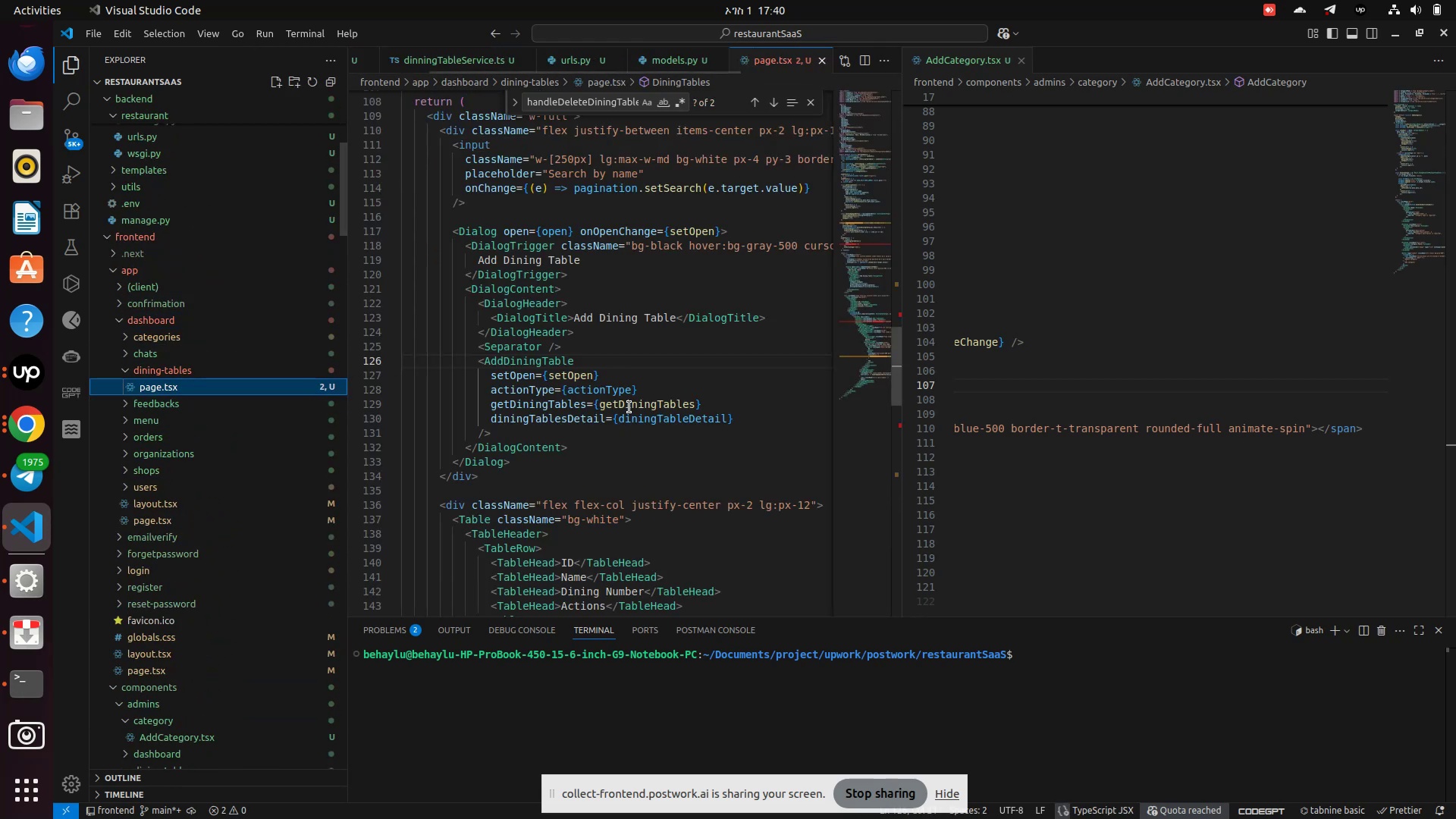 
scroll: coordinate [629, 401], scroll_direction: down, amount: 9.0
 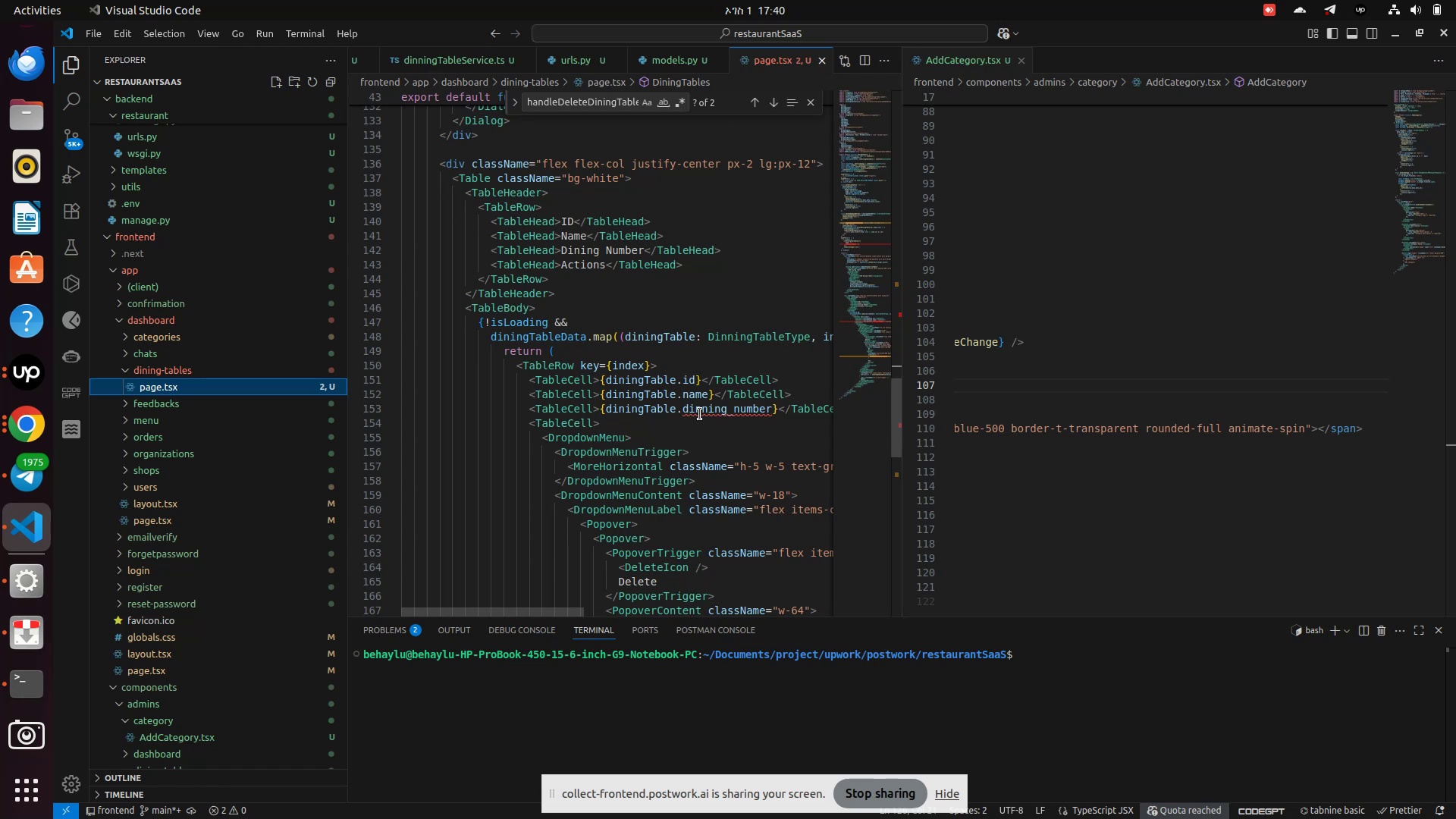 
double_click([700, 414])
 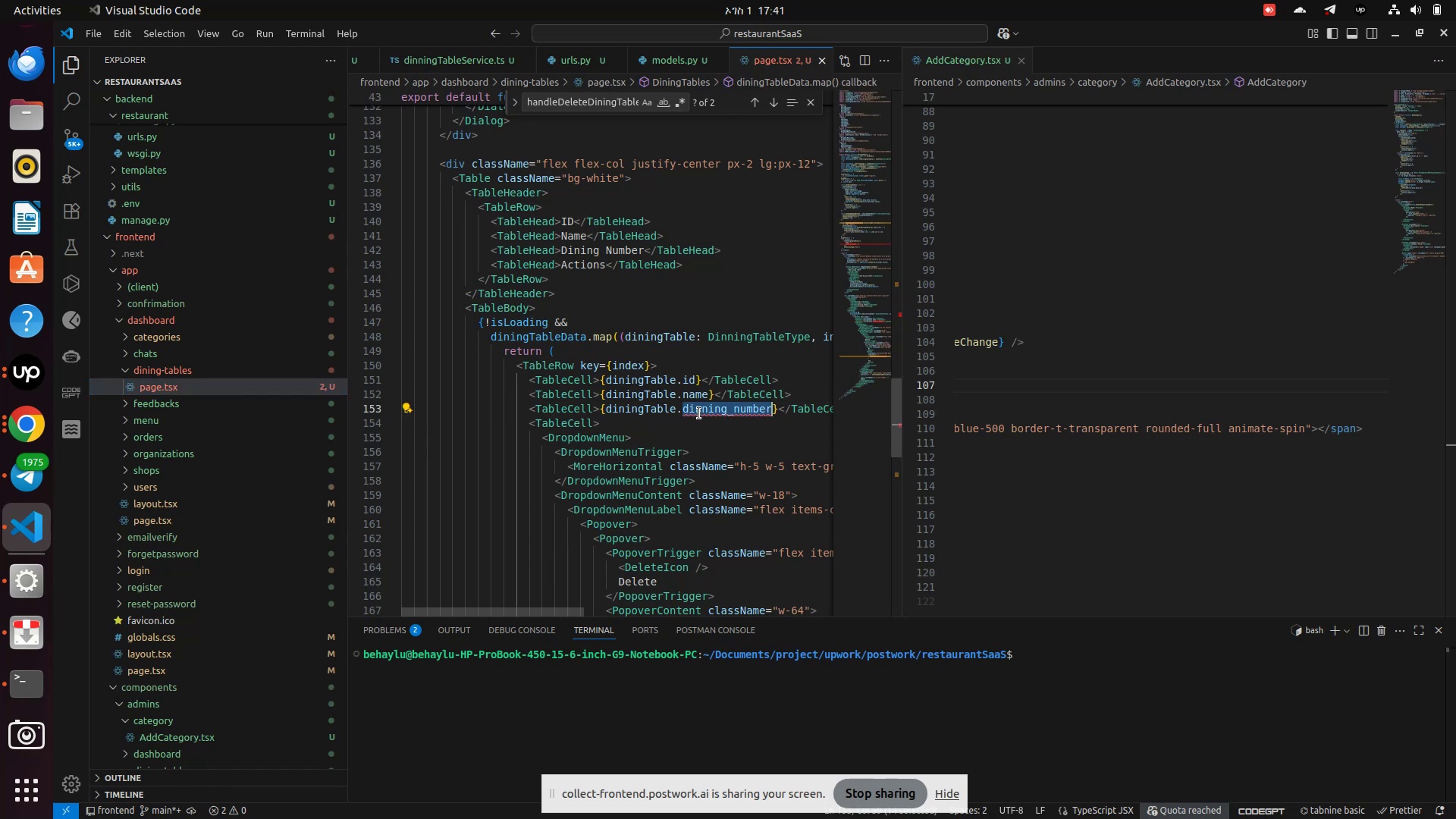 
key(Control+V)
 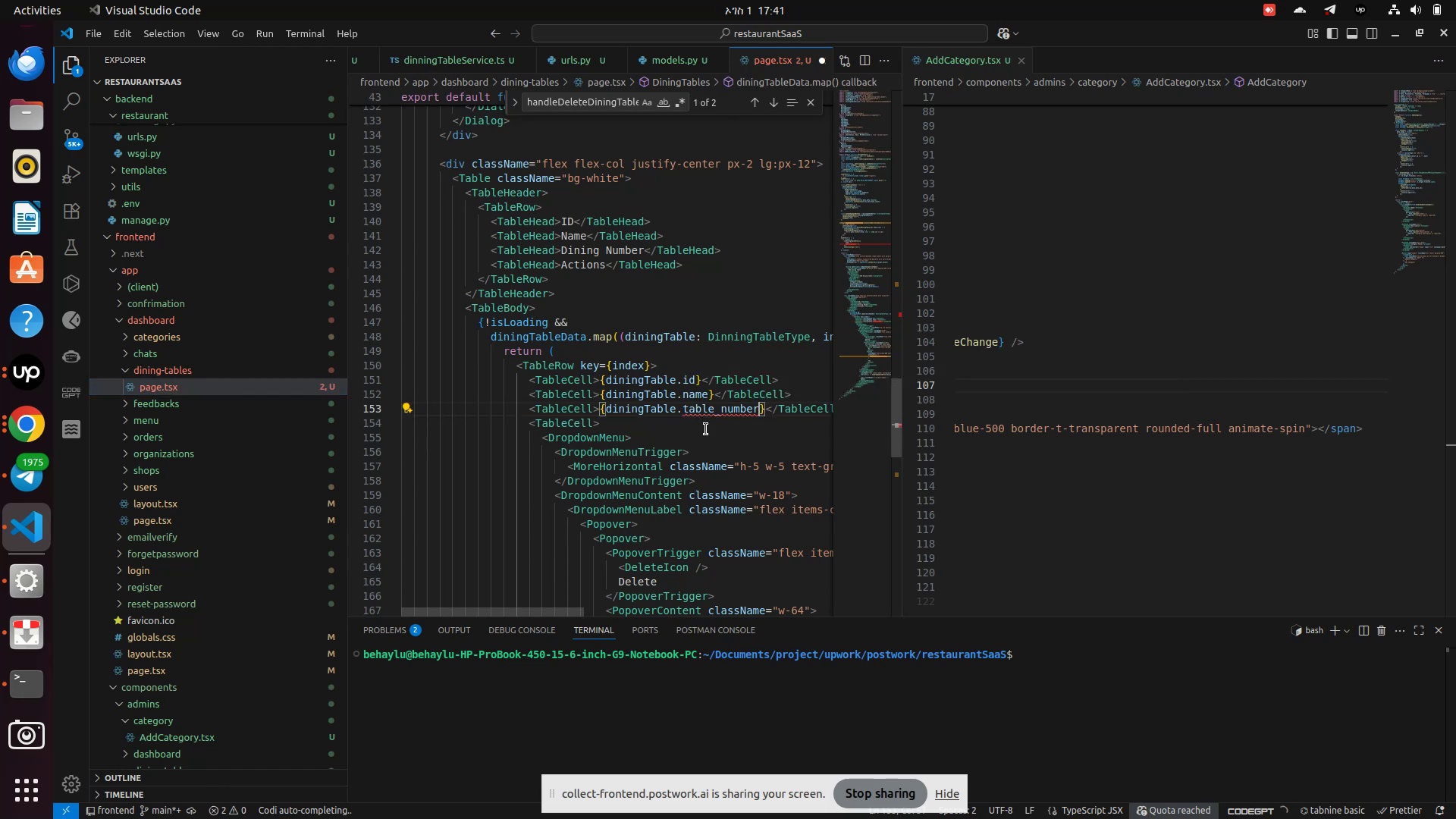 
hold_key(key=ControlLeft, duration=0.68)
 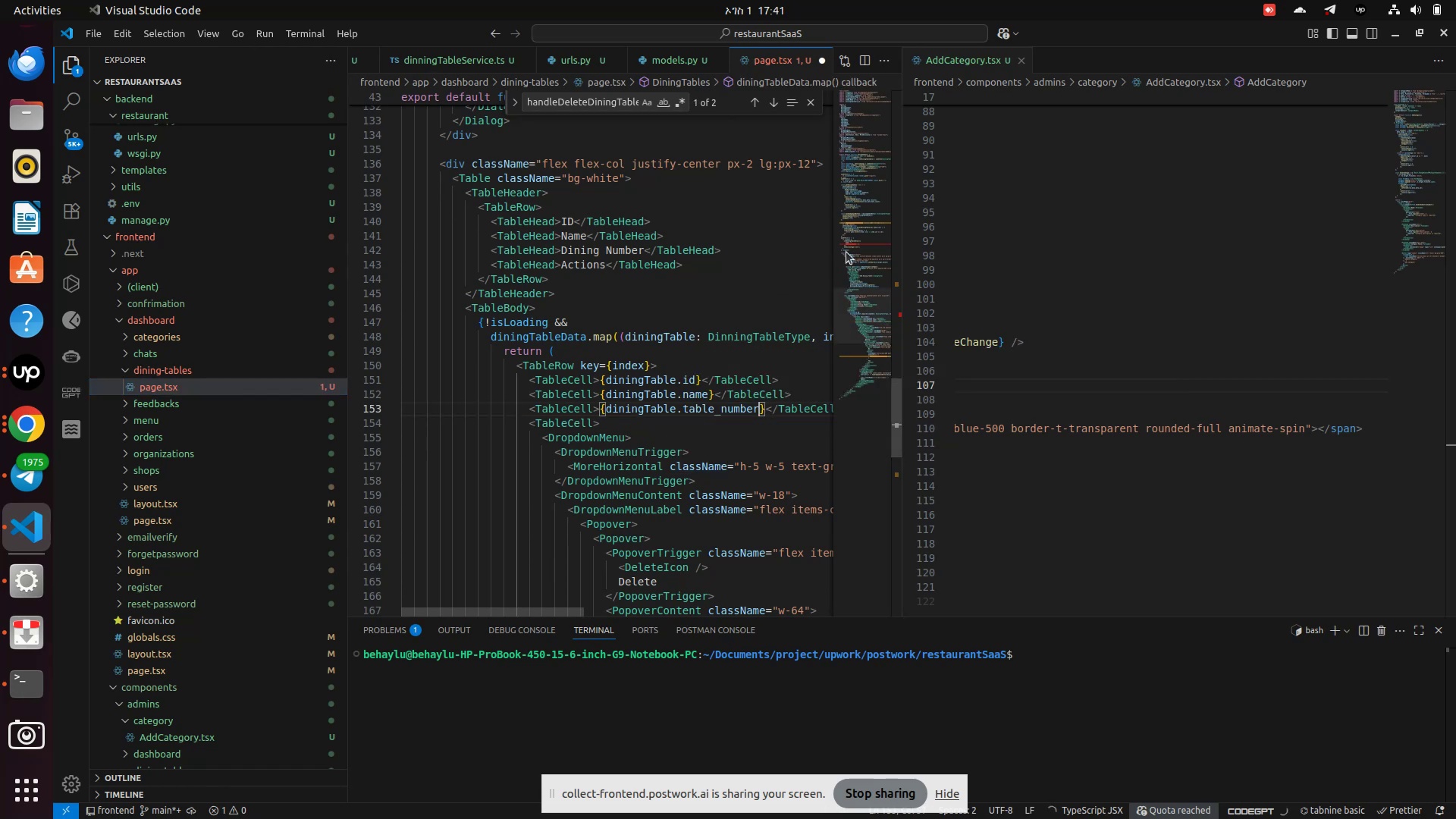 
left_click([858, 239])
 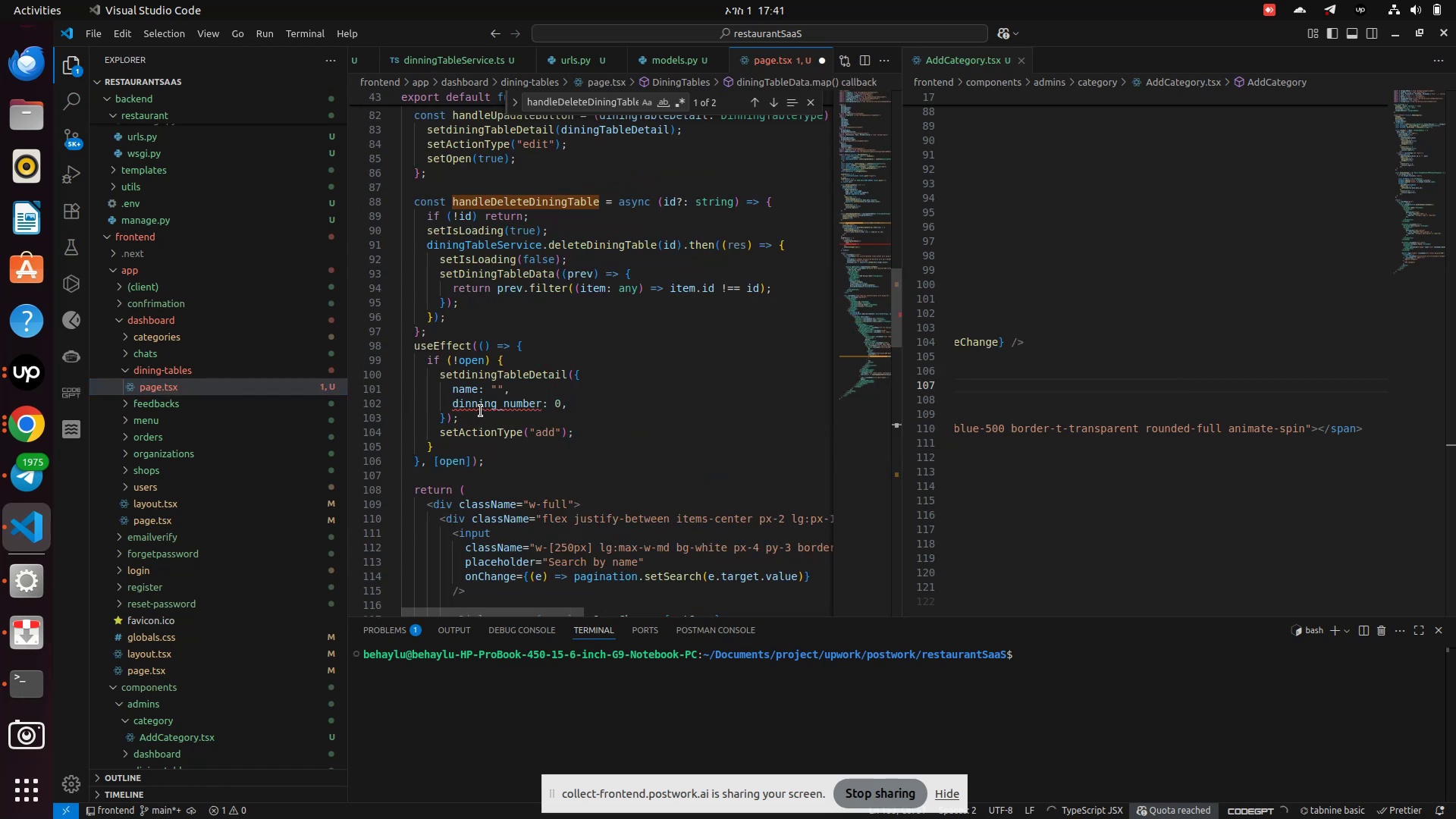 
double_click([481, 407])
 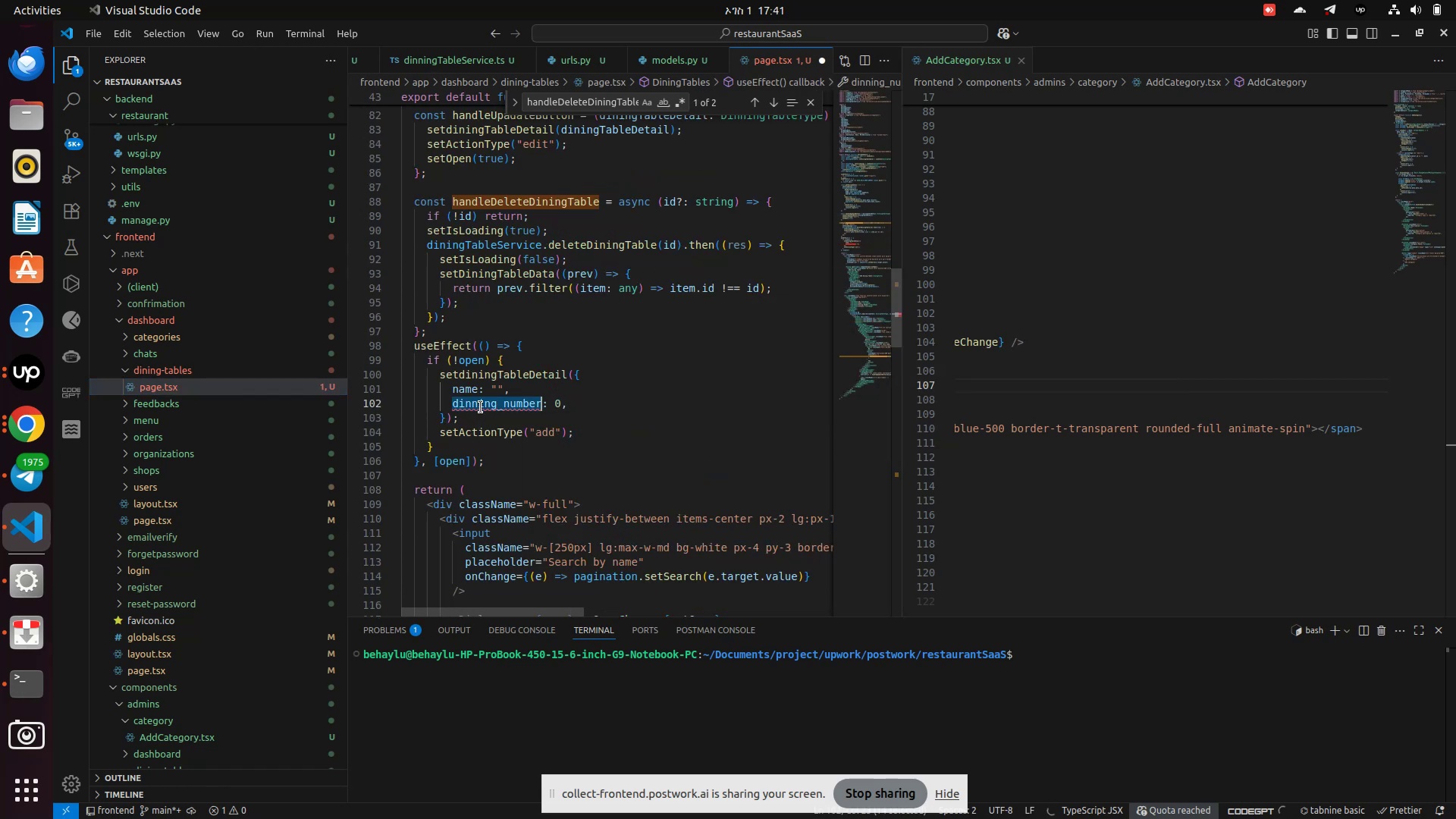 
key(Control+V)
 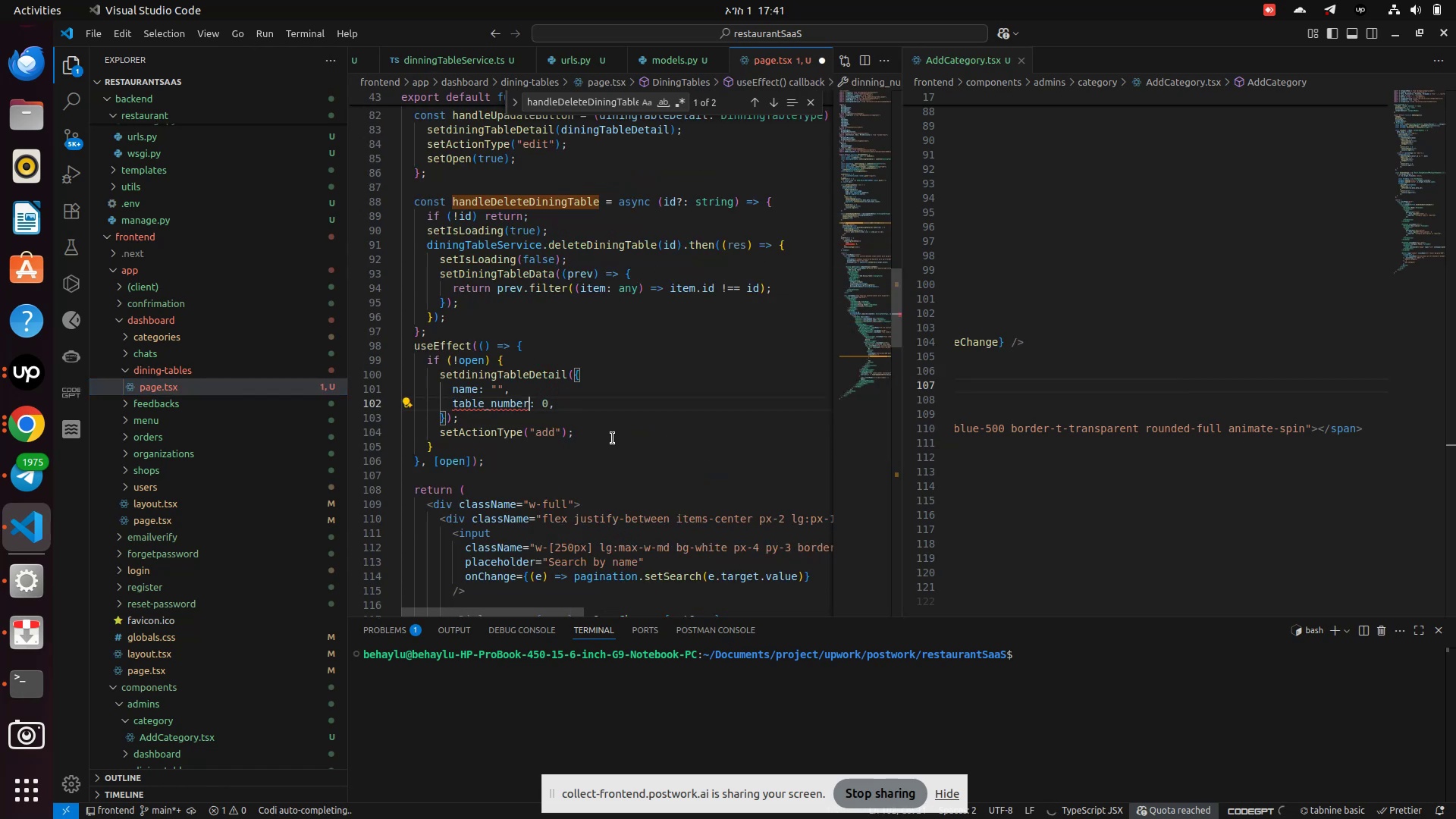 
key(Control+S)
 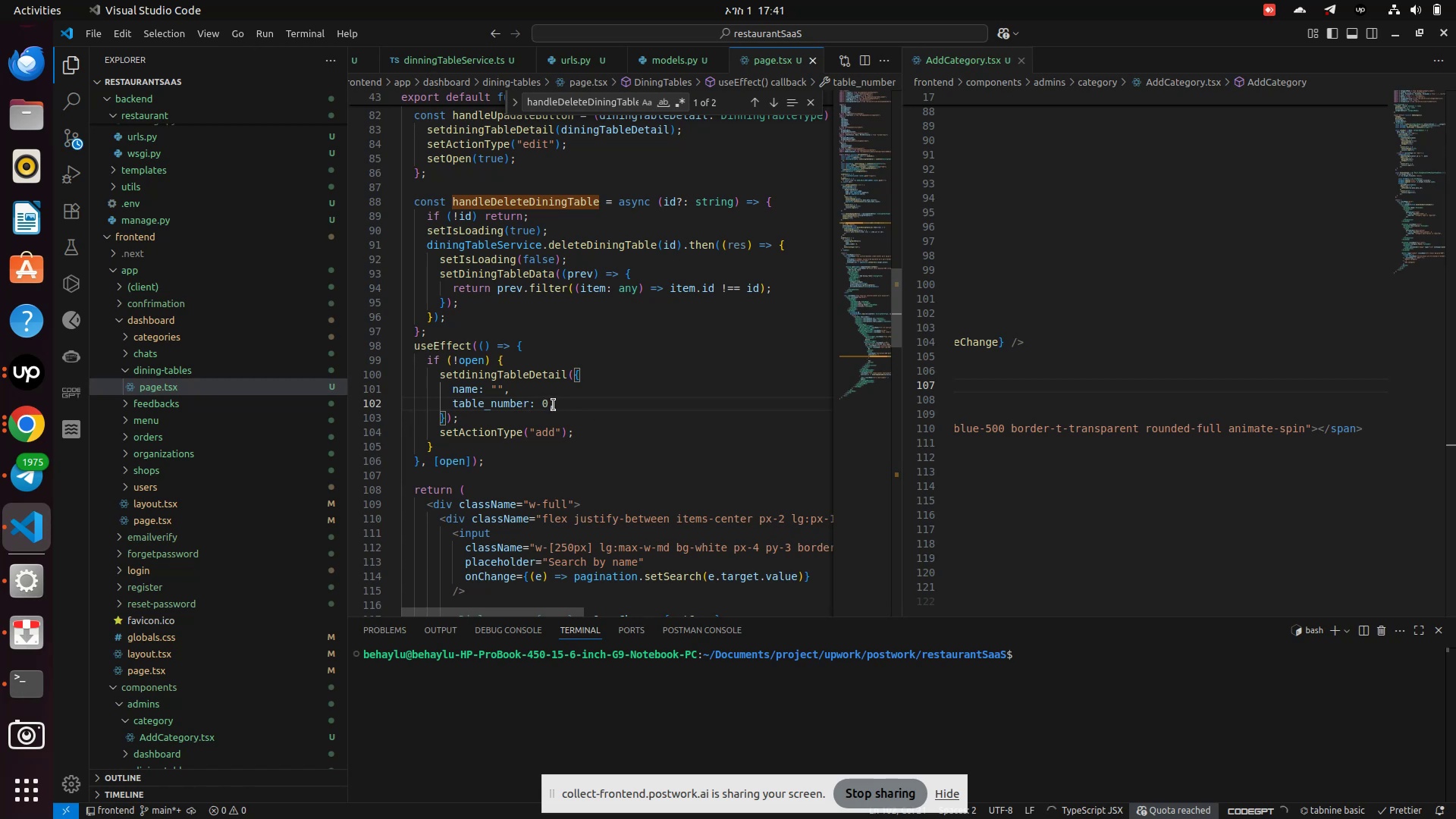 
left_click([551, 406])
 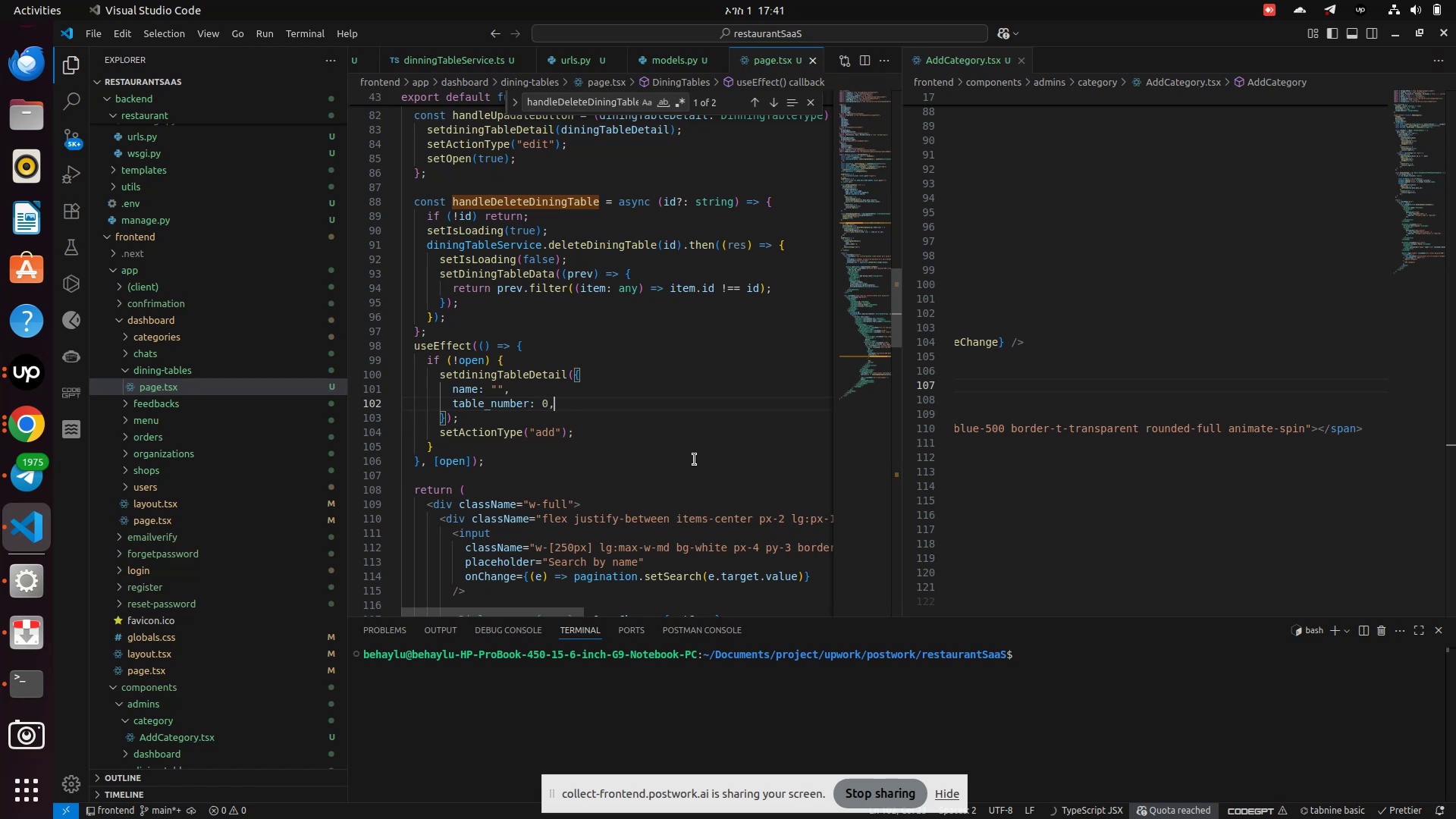 
key(ArrowLeft)
 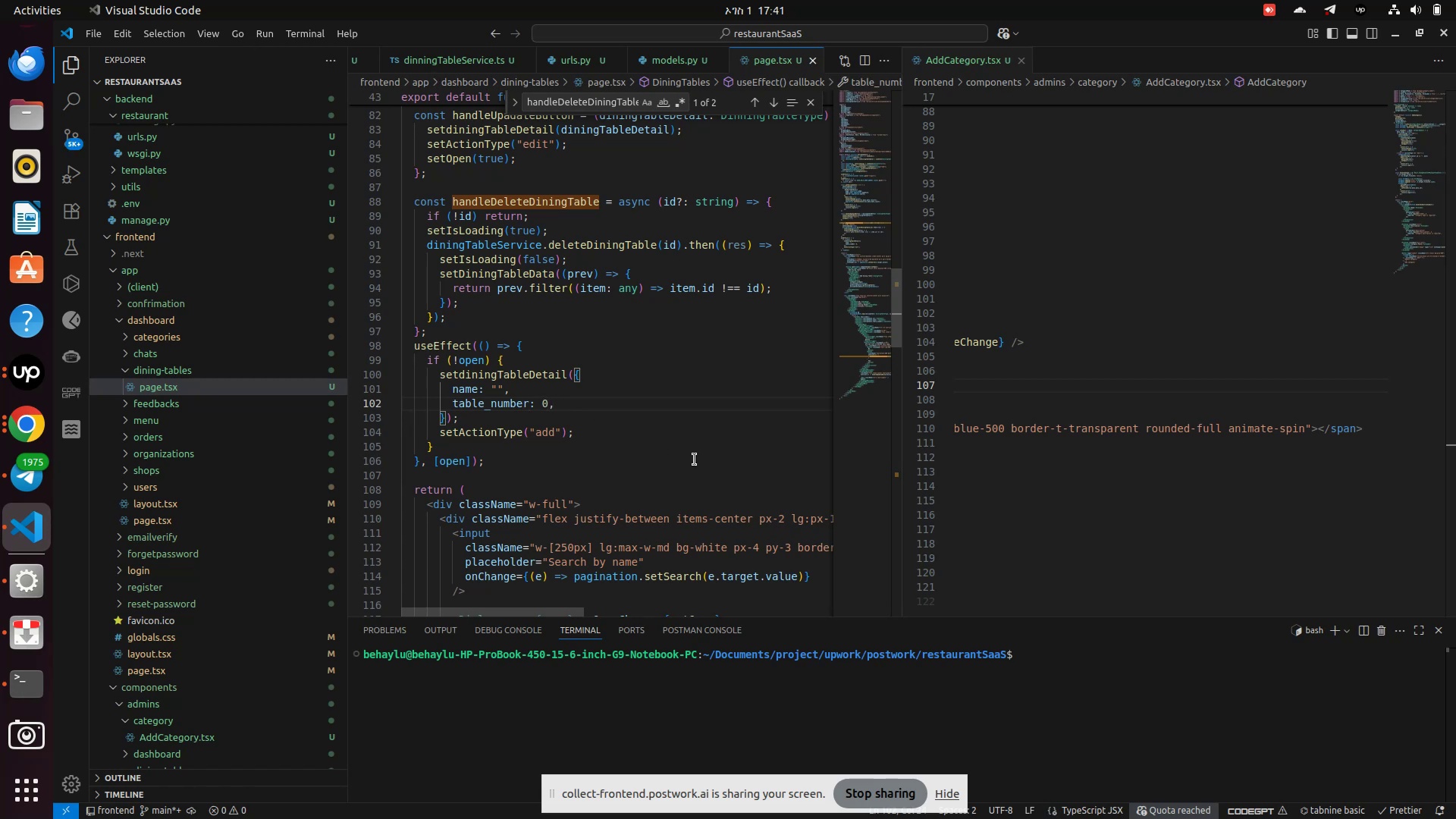 
key(Backspace)
type(null)
 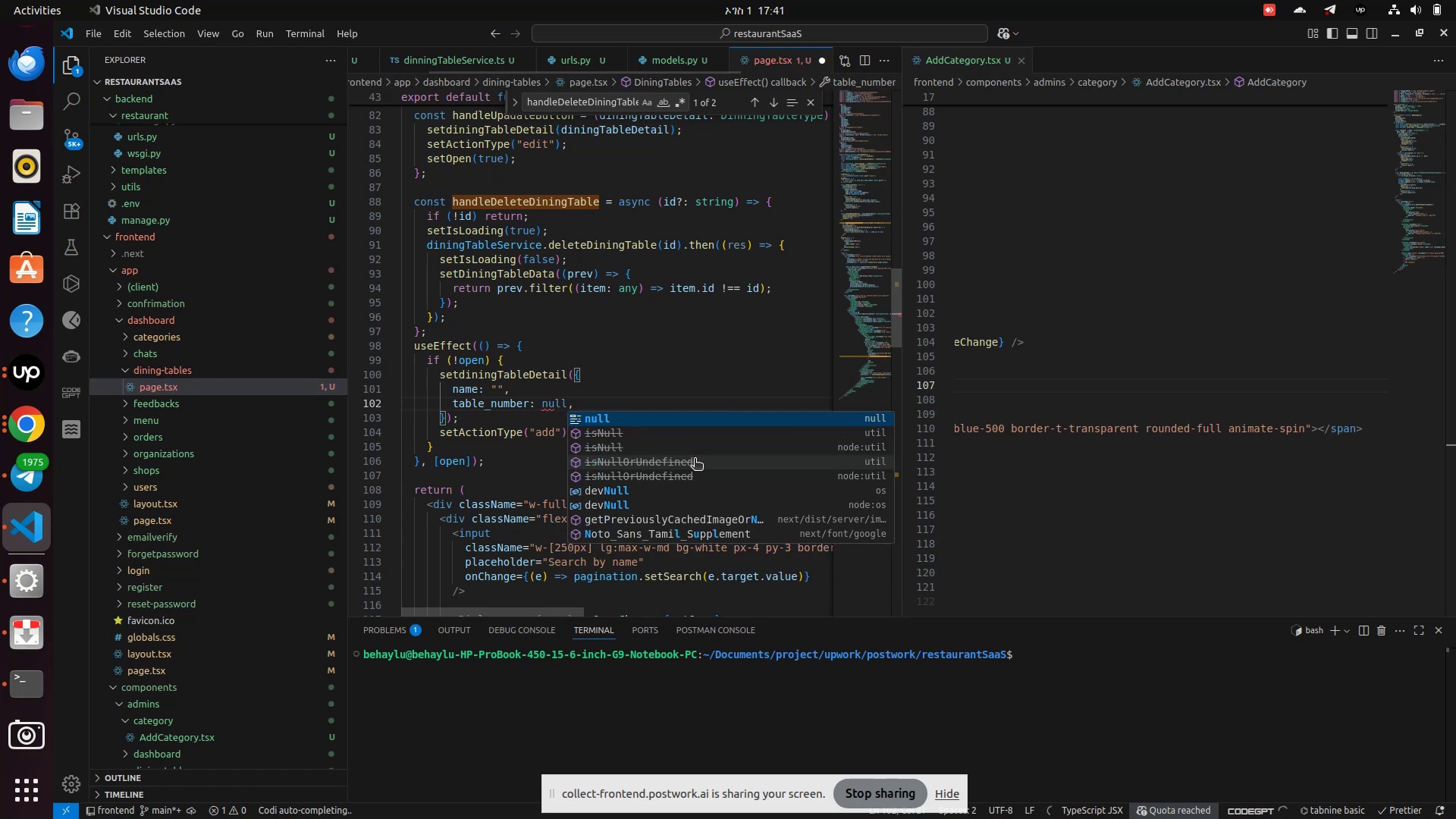 
key(Enter)
 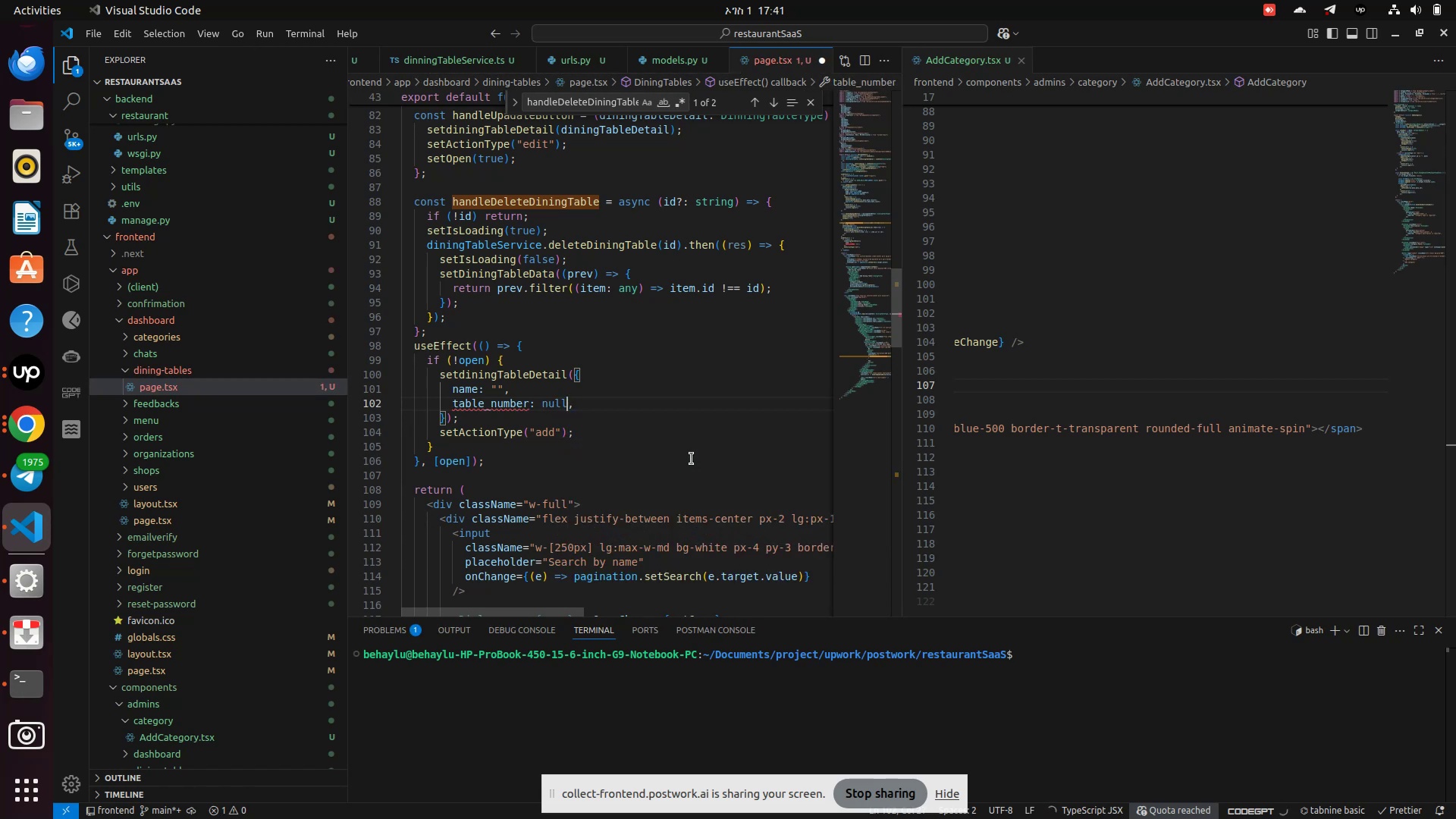 
key(Control+Z)
 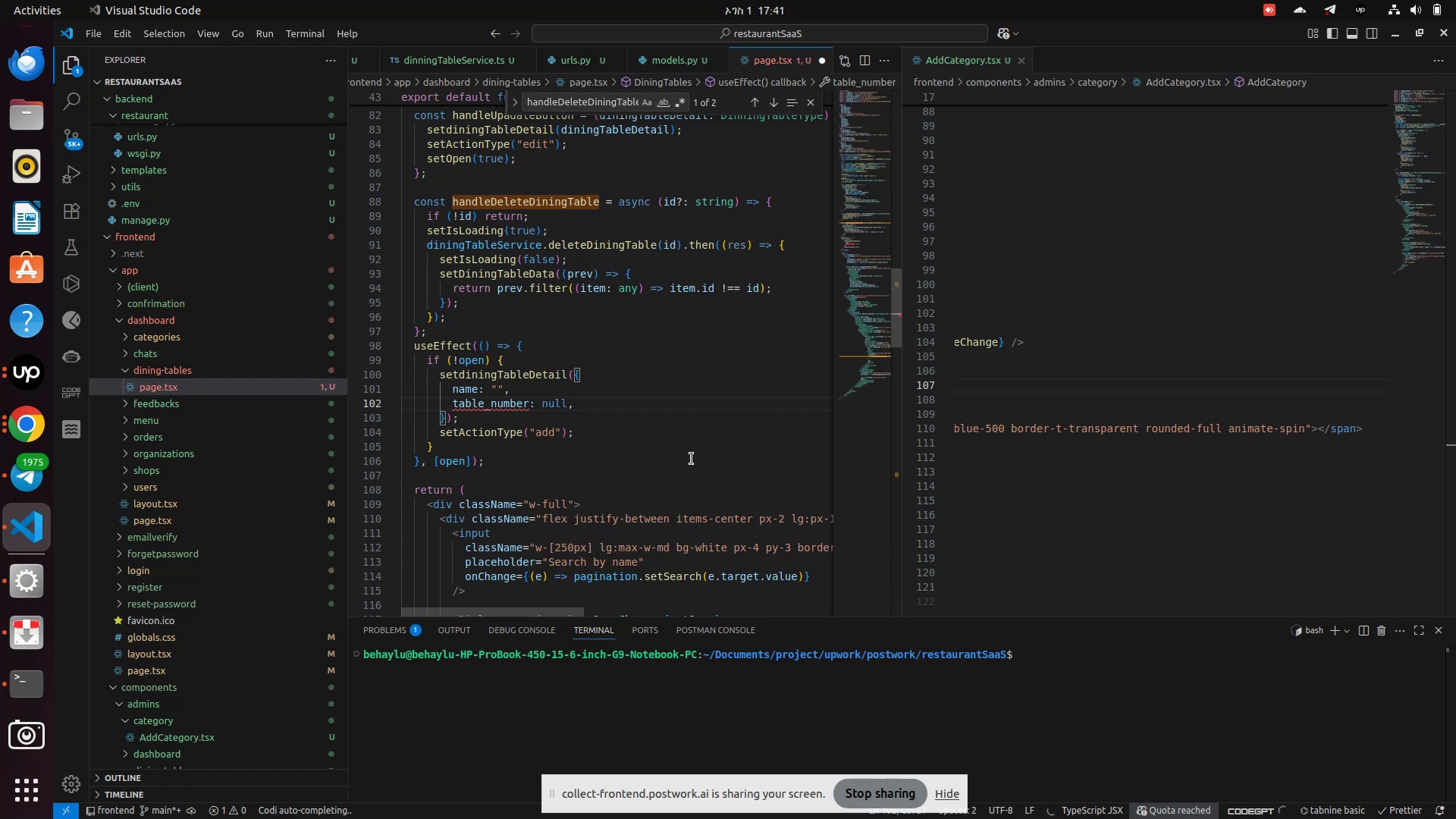 
key(Control+Z)
 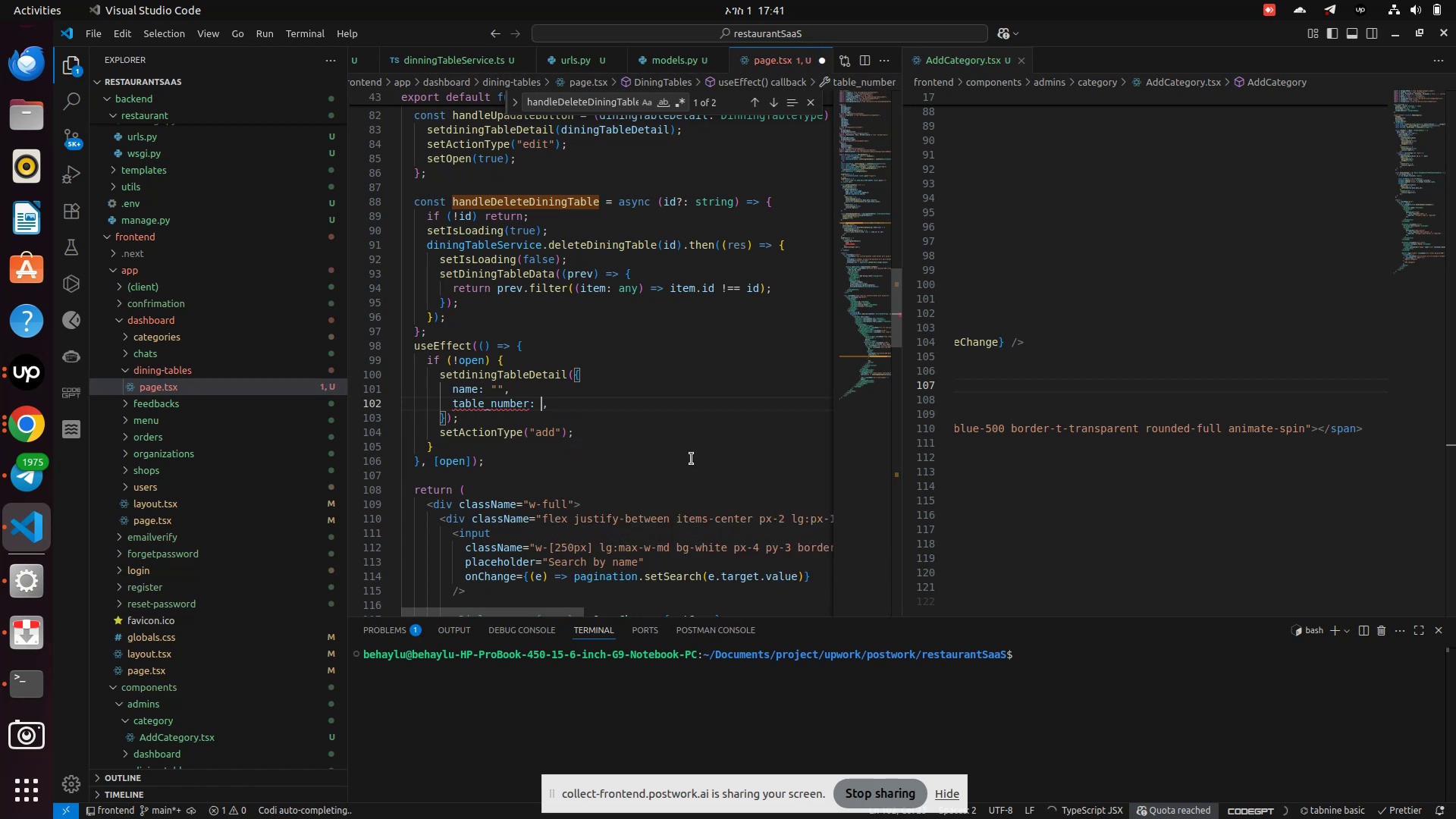 
key(Control+Z)
 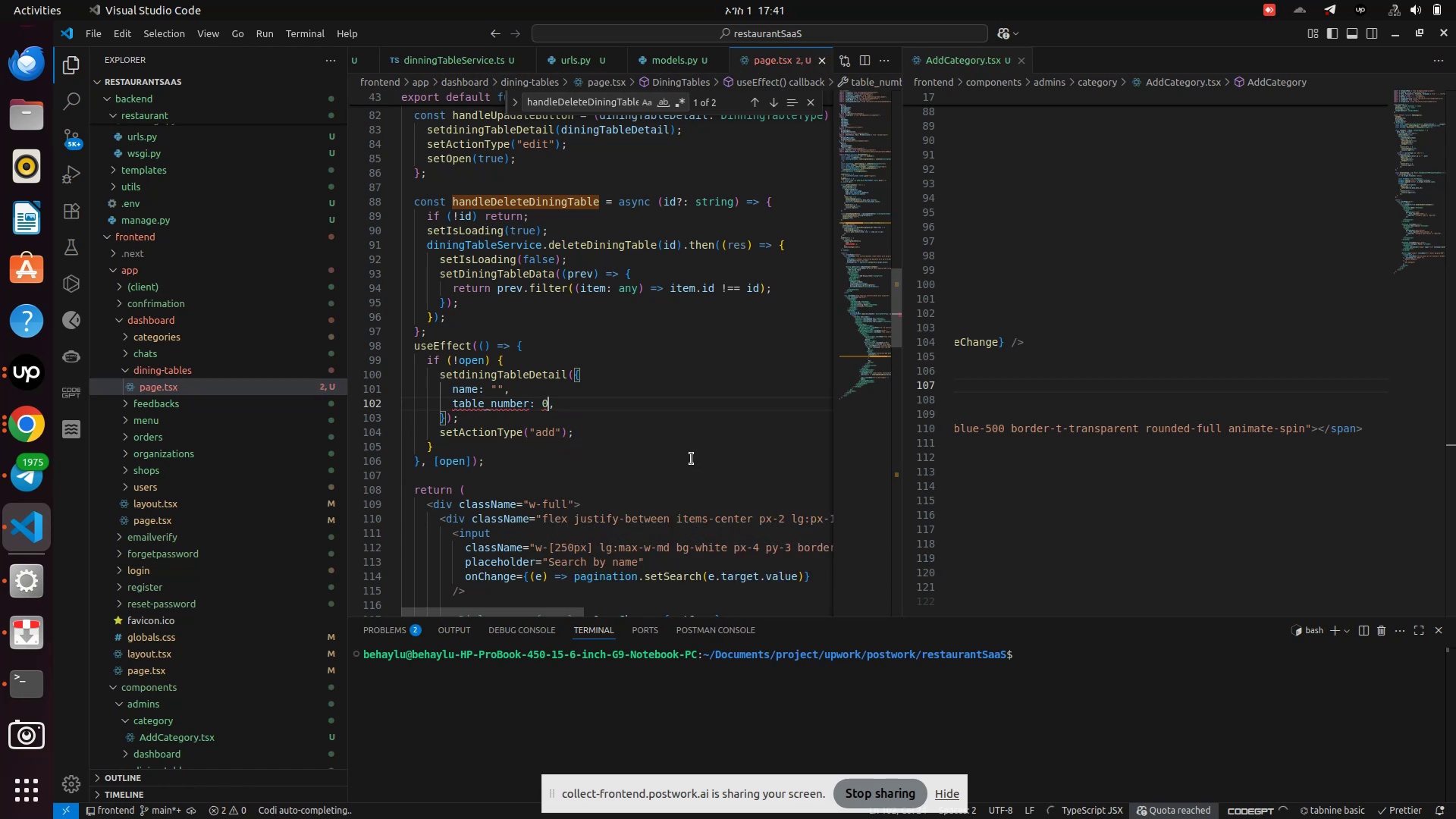 
key(Control+S)
 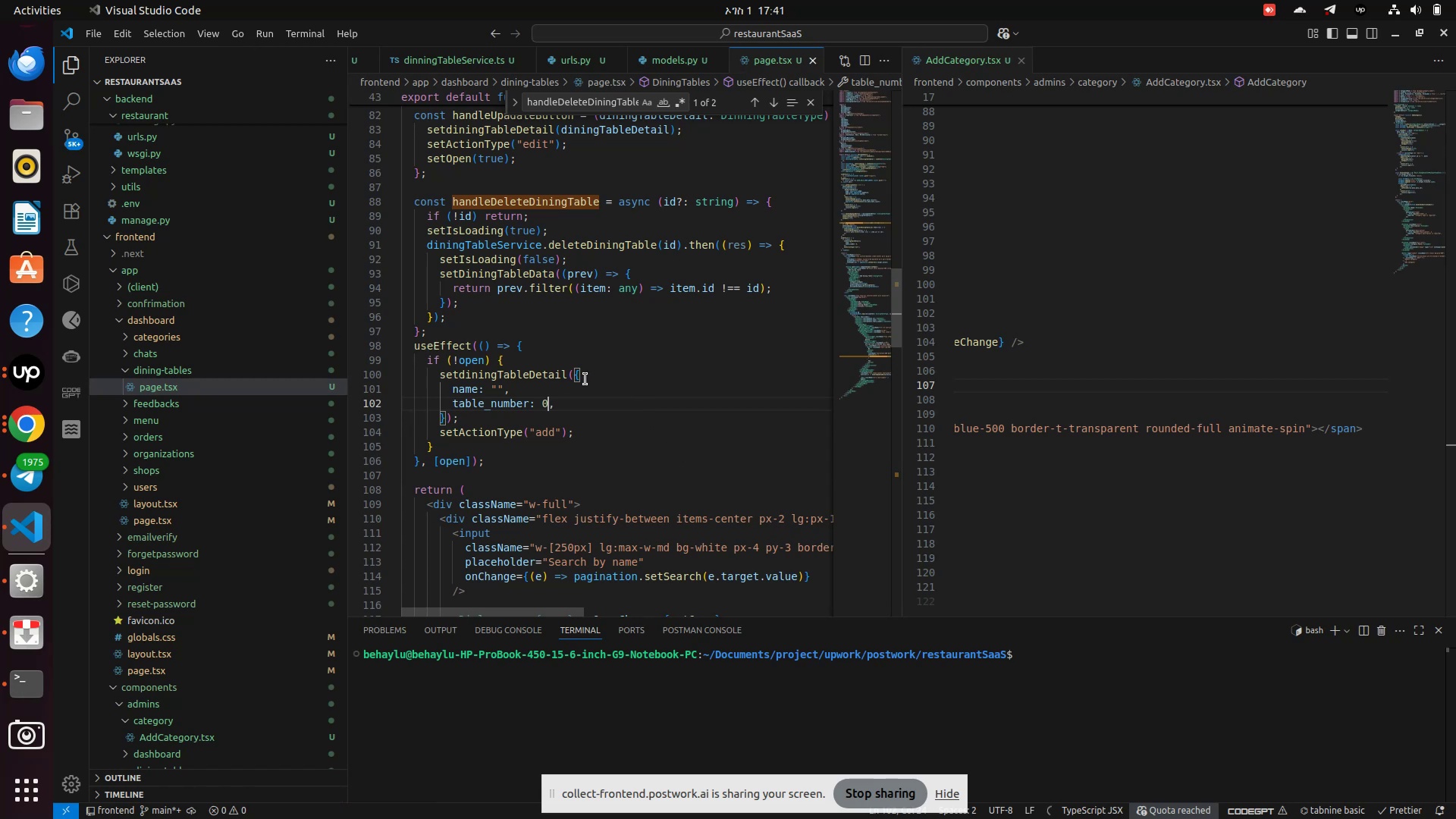 
wait(6.16)
 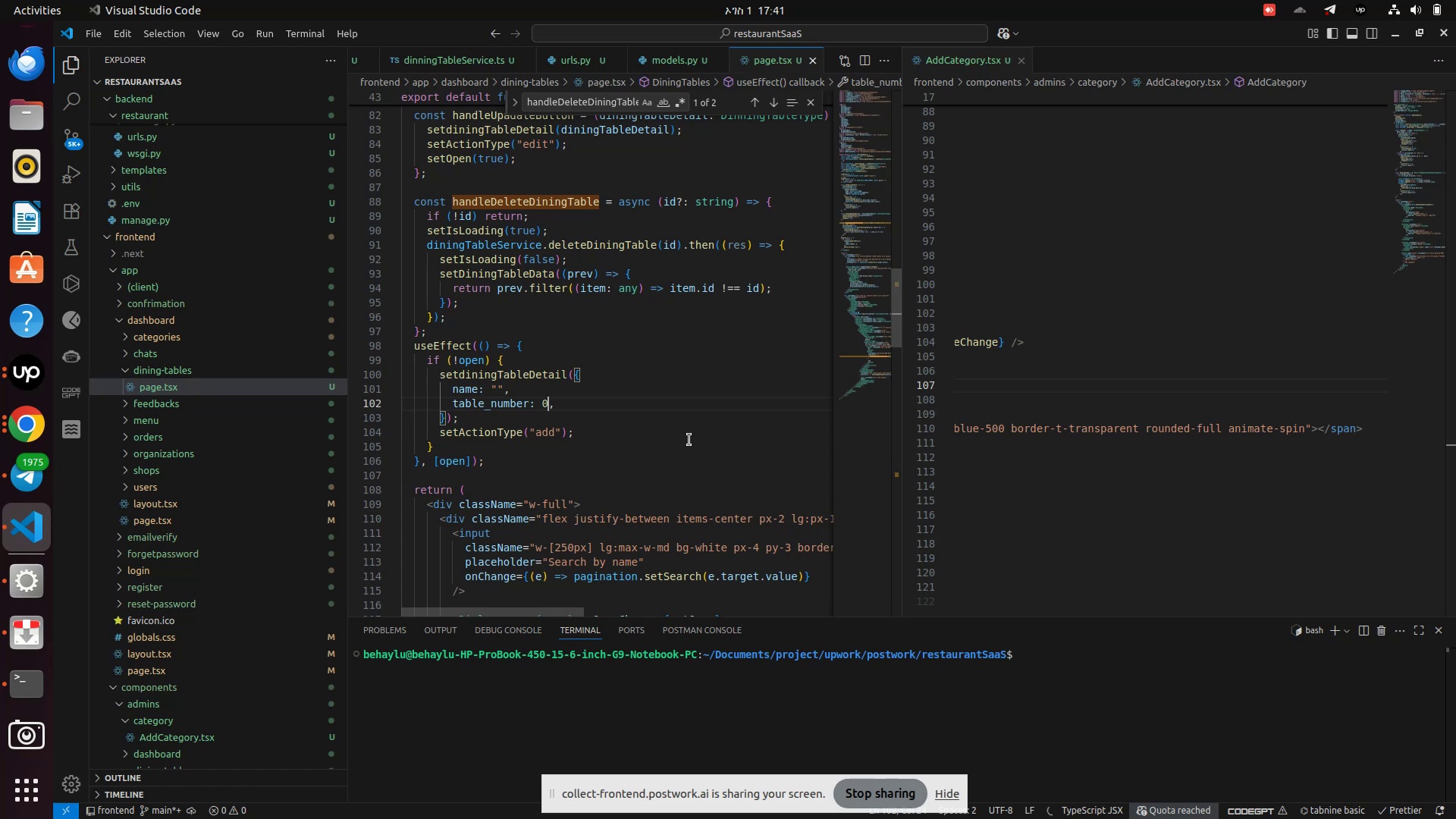 
left_click_drag(start_coordinate=[575, 376], to_coordinate=[444, 419])
 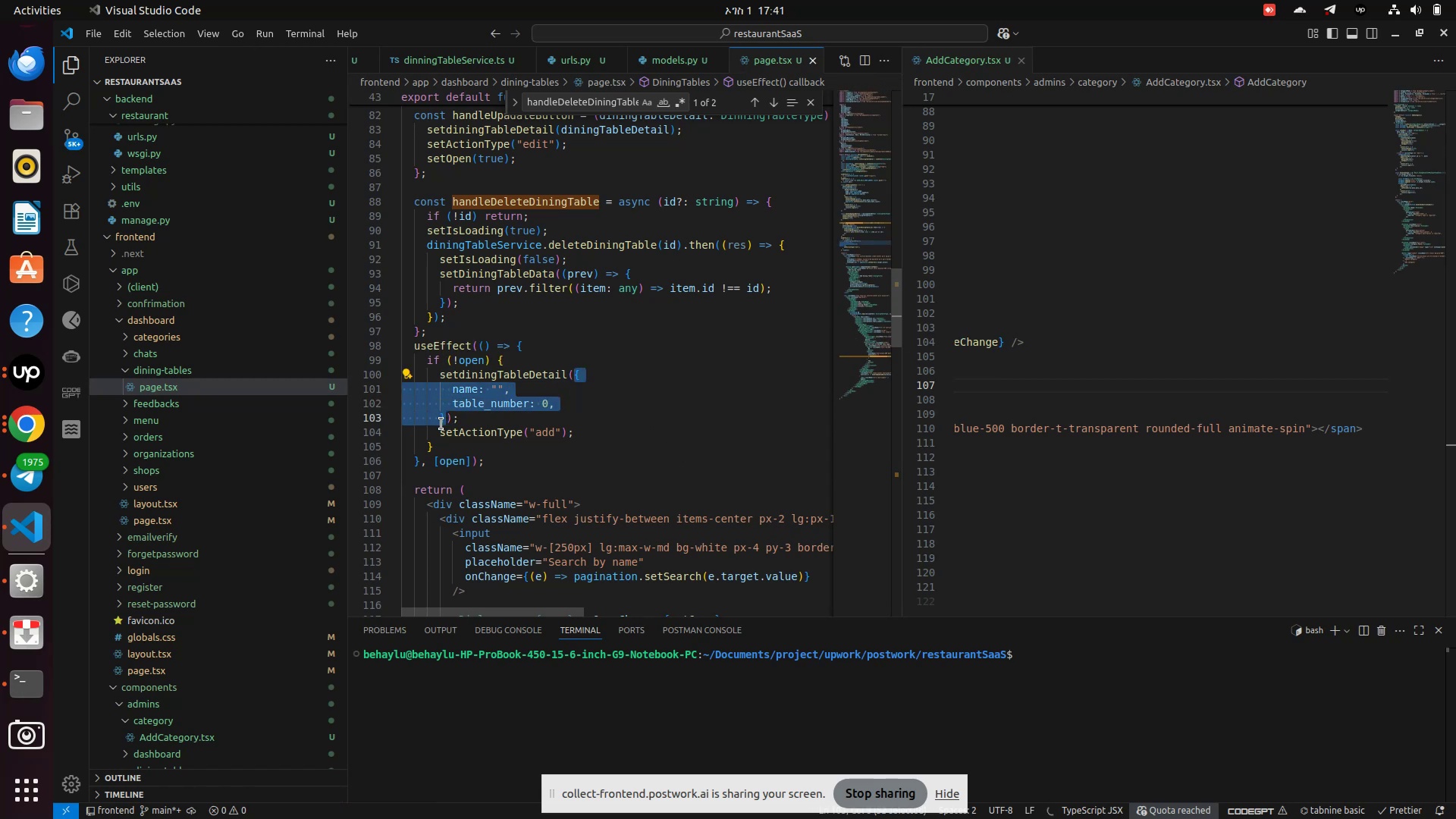 
key(Backspace)
type(null)
 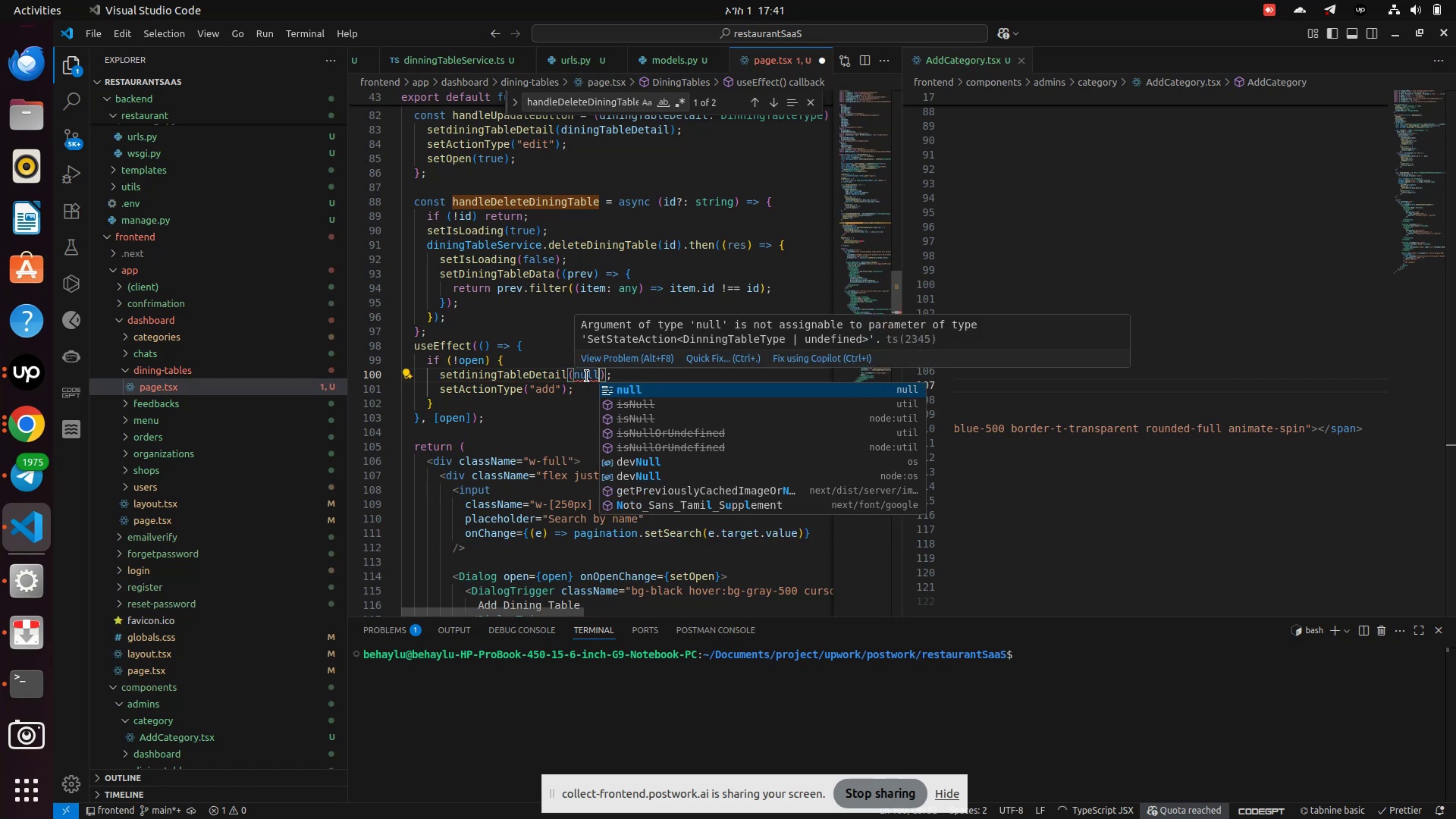 
wait(9.59)
 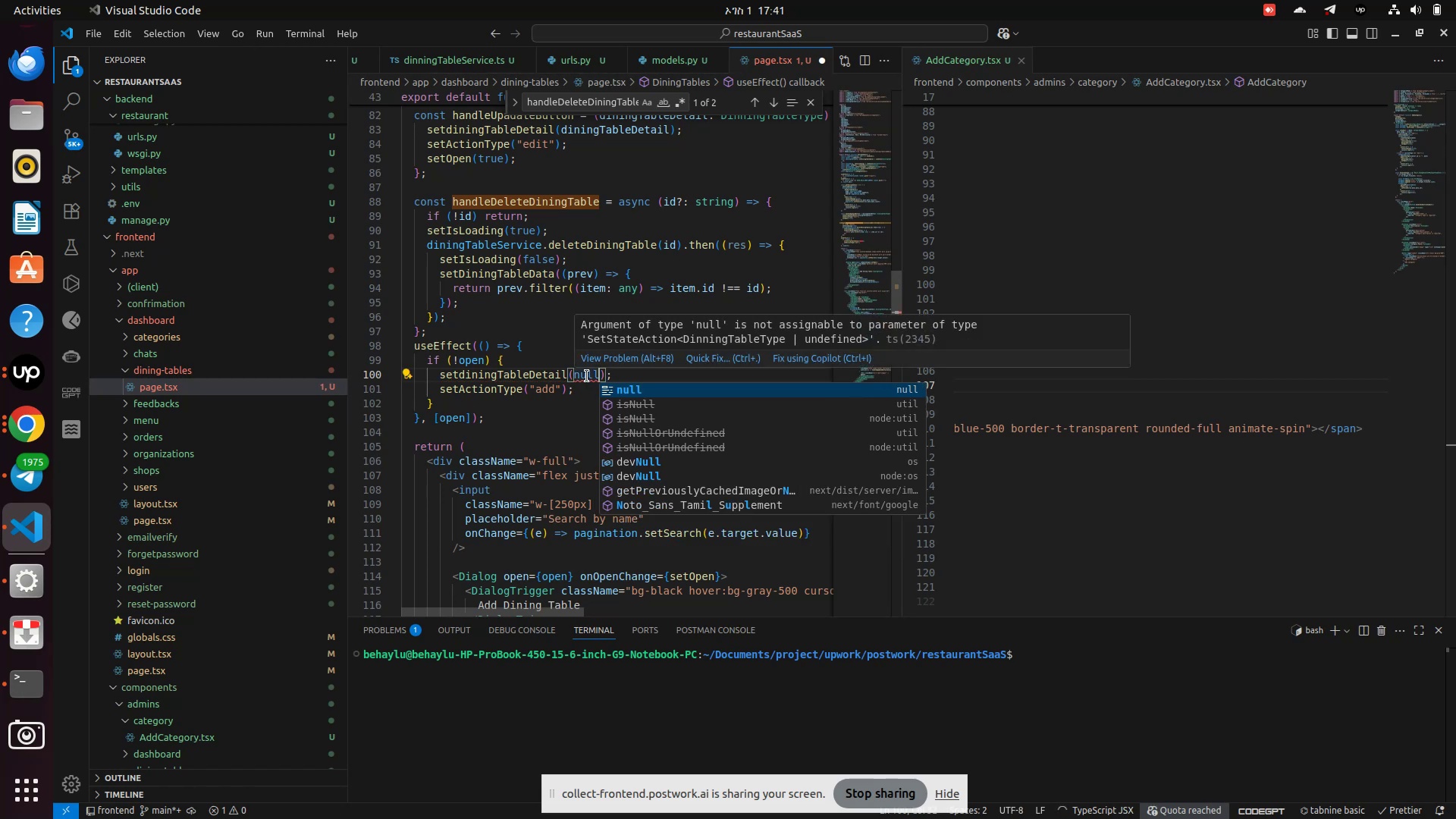 
double_click([585, 375])
 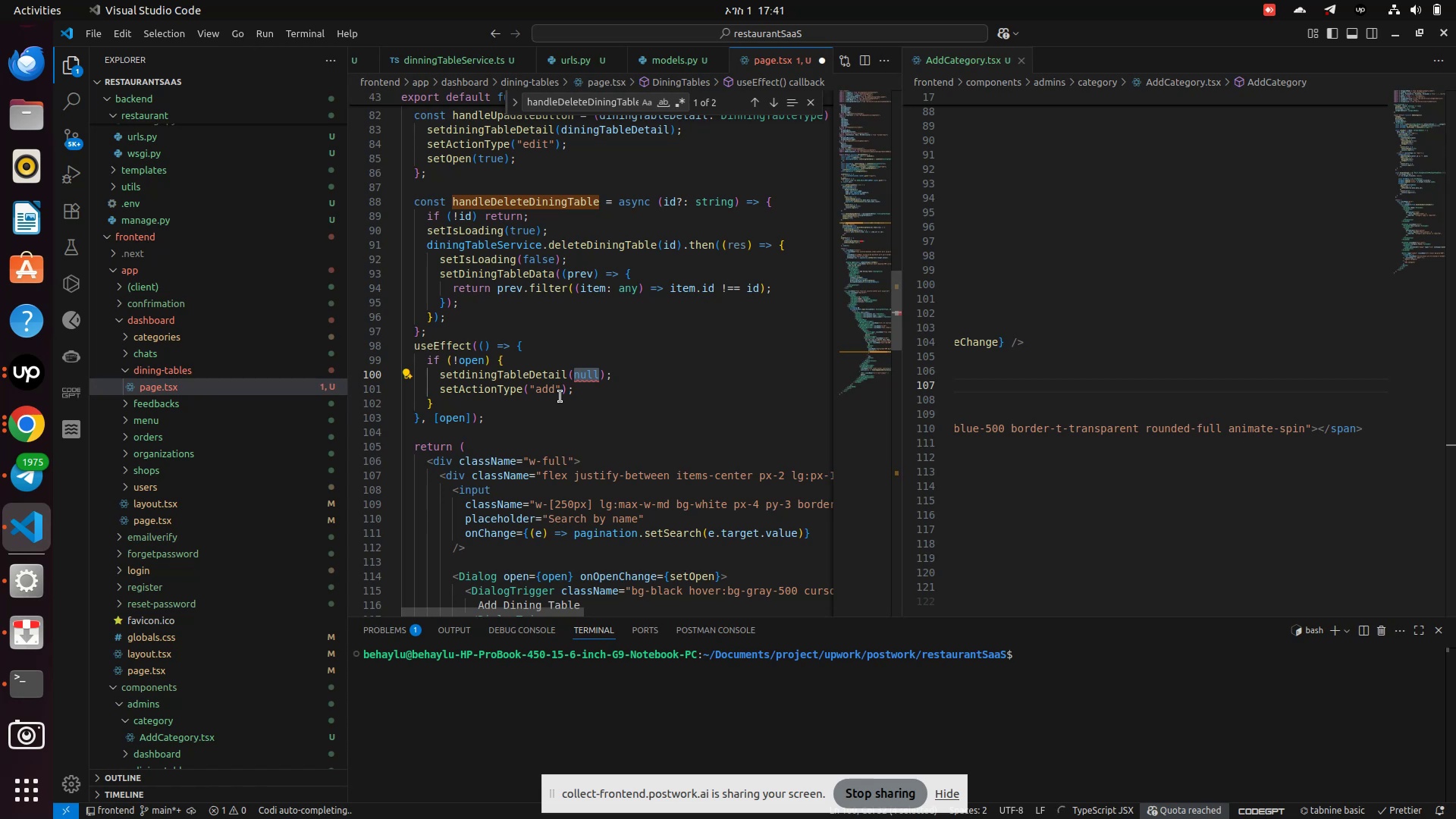 
type(un)
 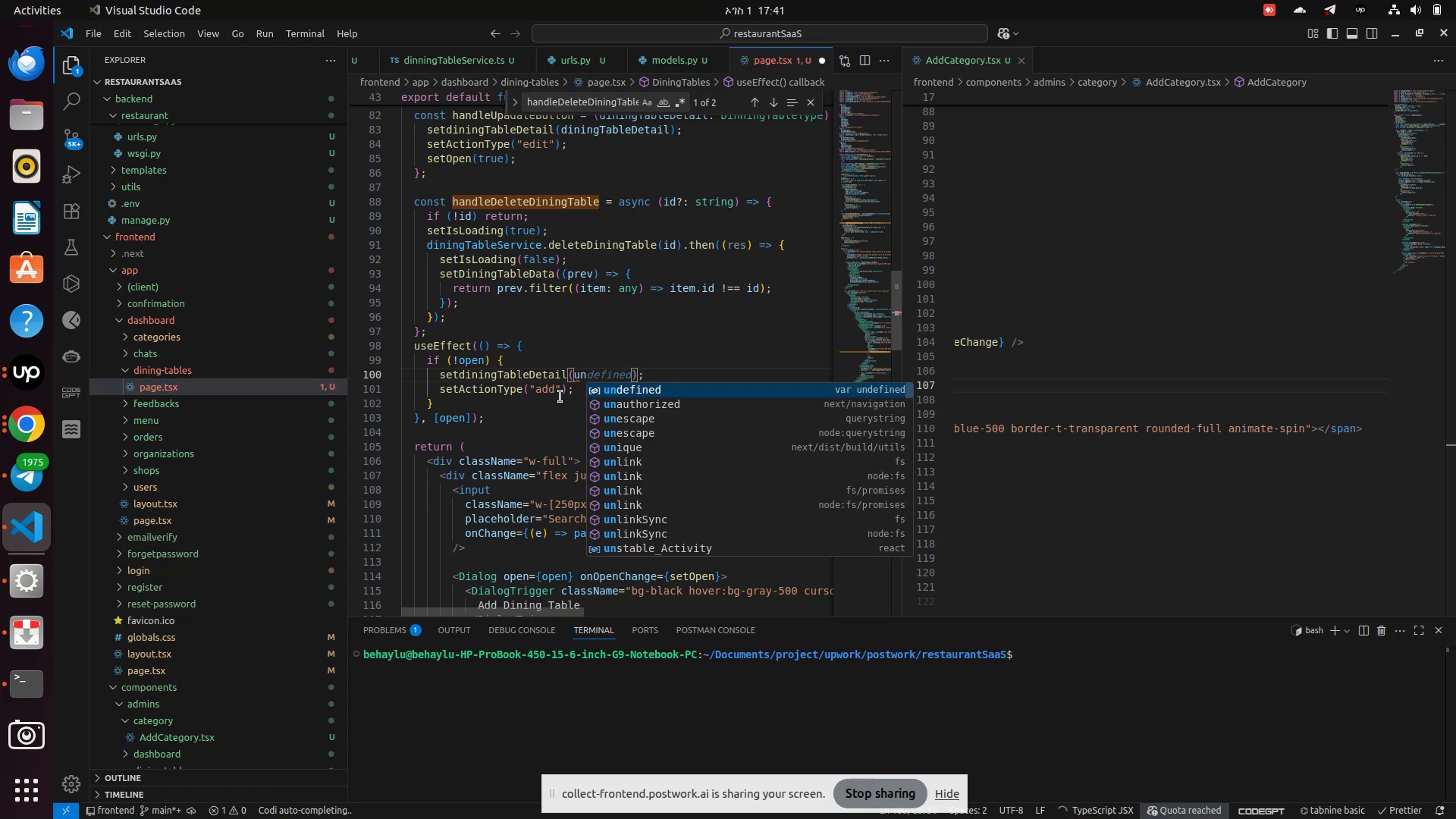 
key(Enter)
 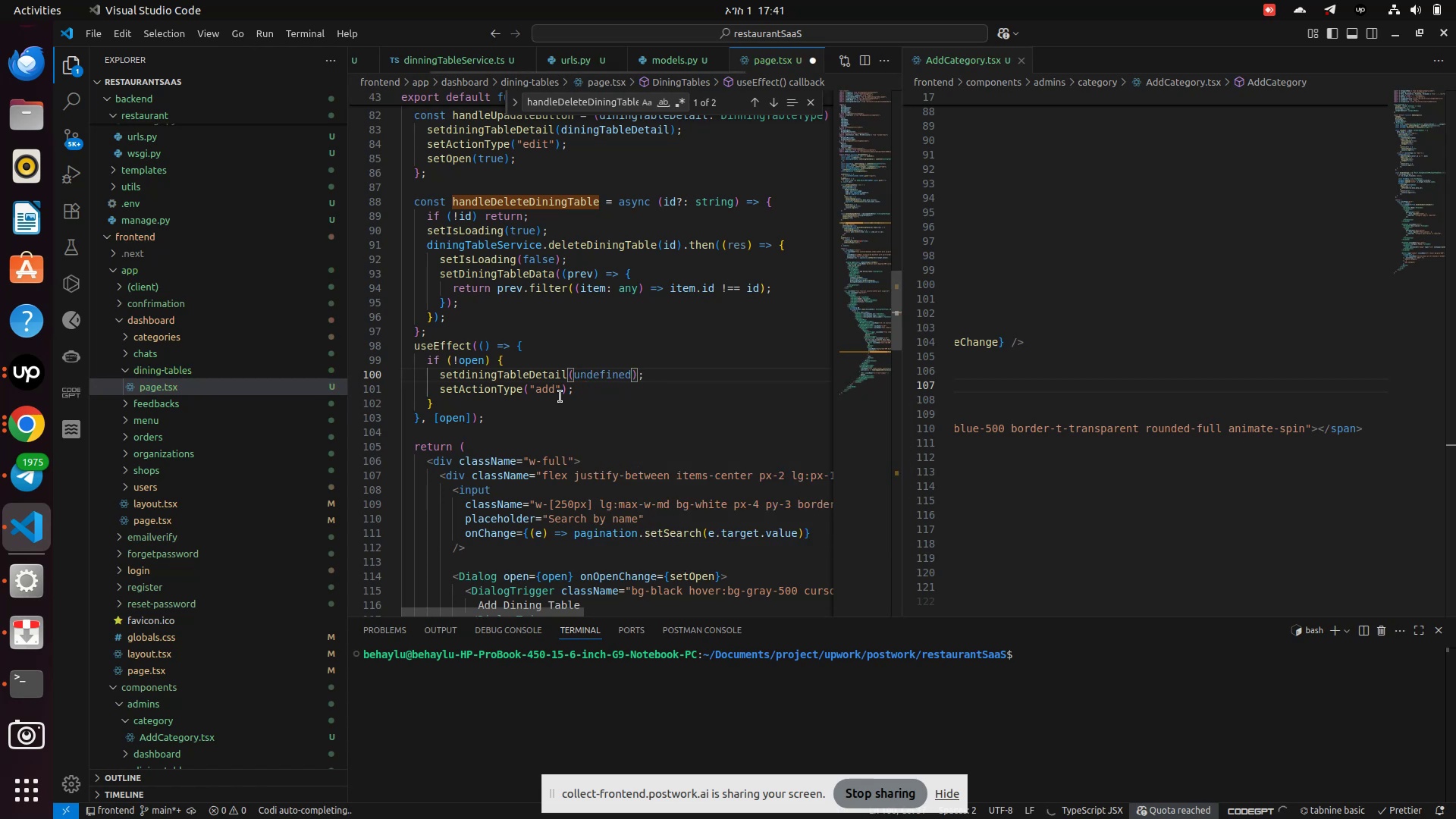 
key(Control+S)
 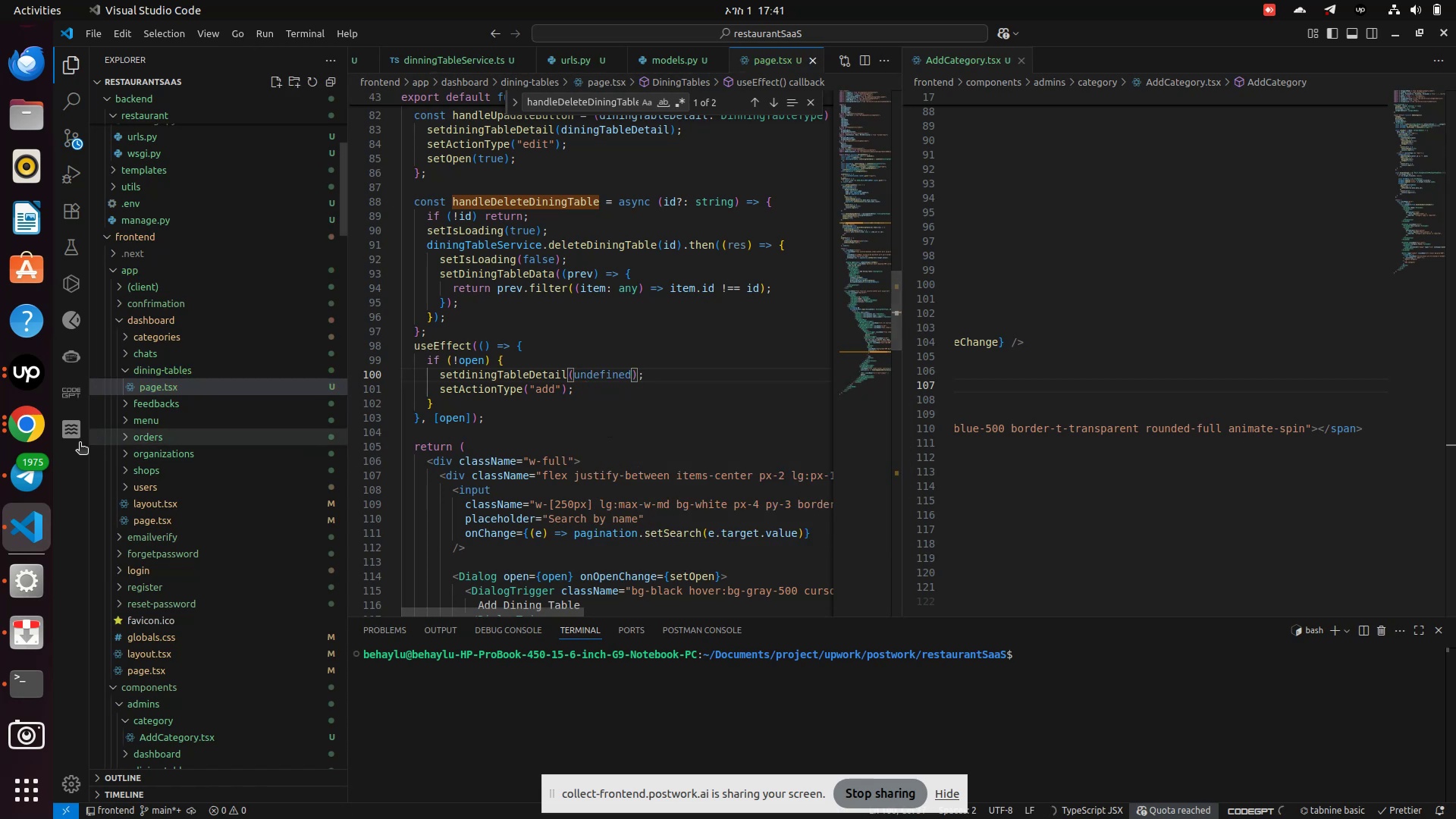 
left_click([29, 424])
 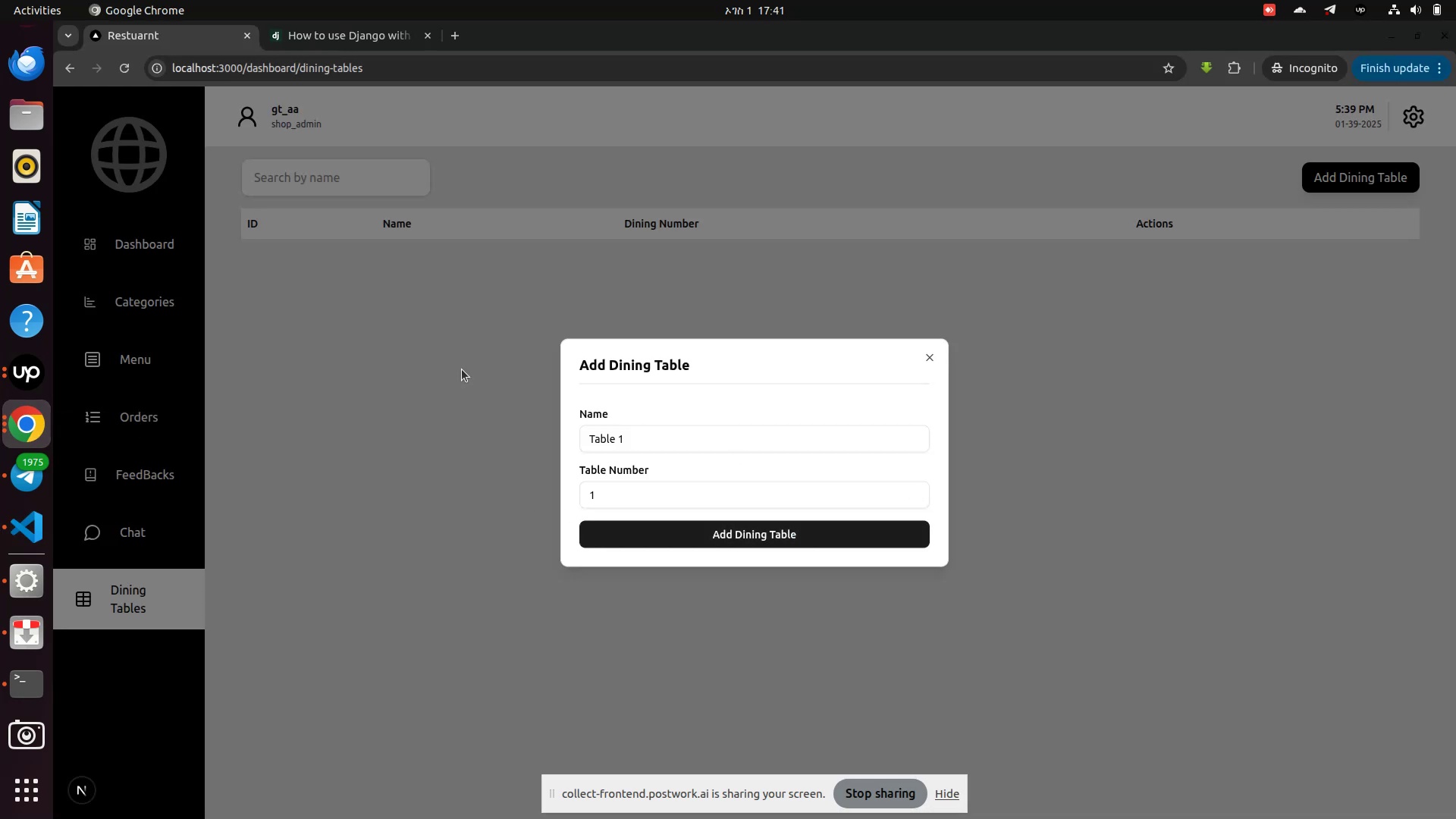 
left_click([388, 361])
 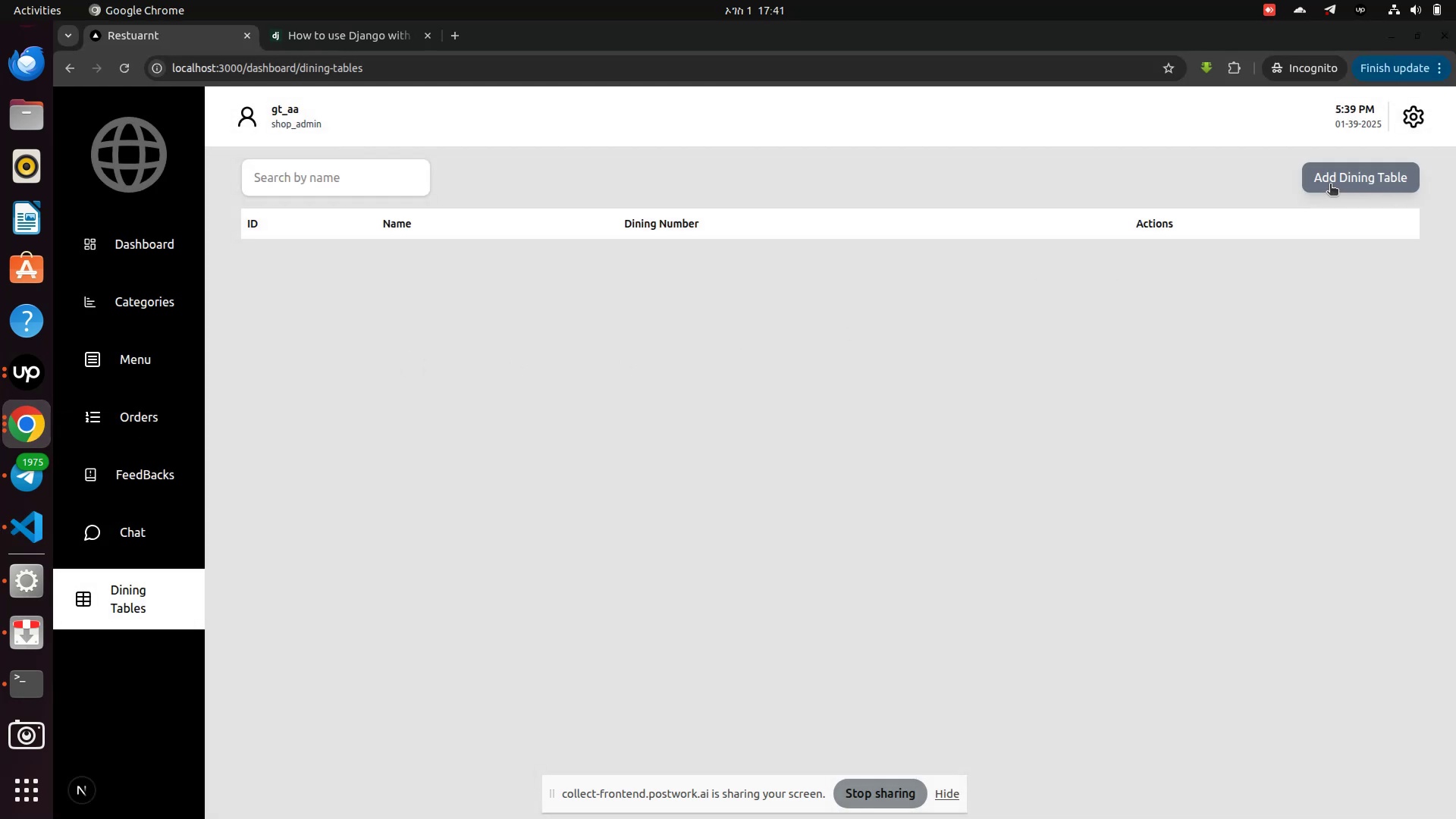 
left_click([1336, 179])
 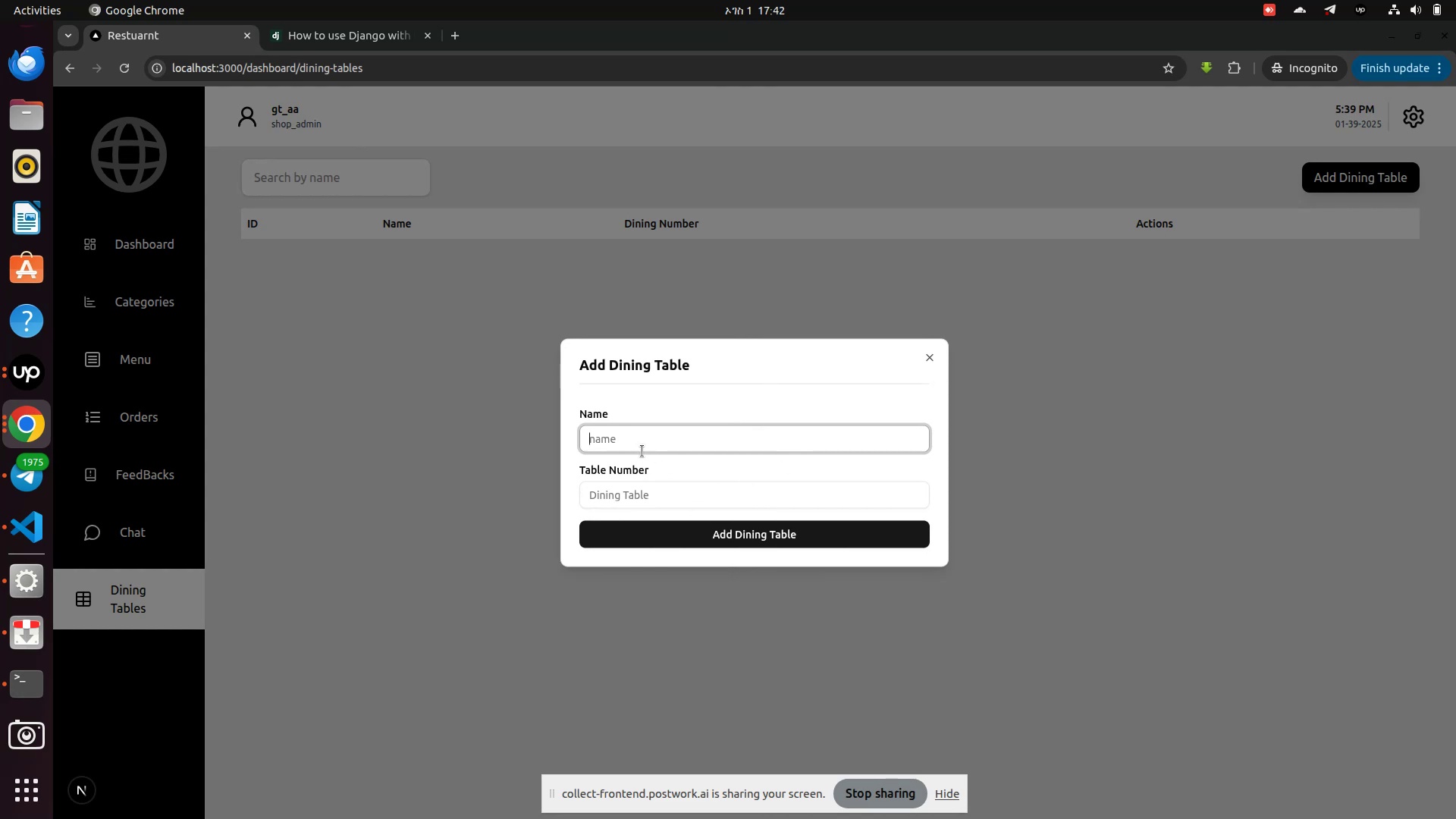 
left_click([638, 446])
 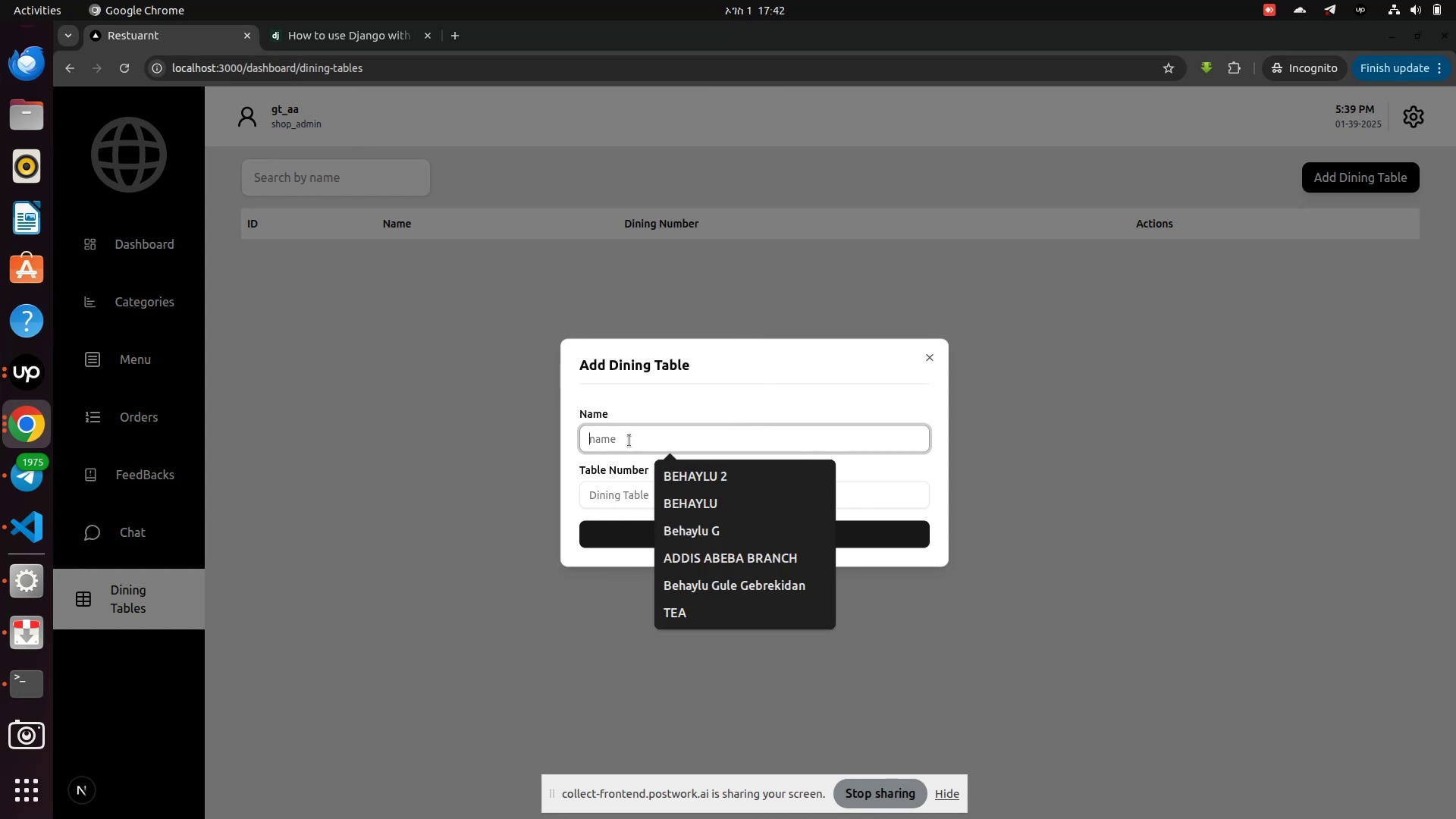 
type(Table 1)
 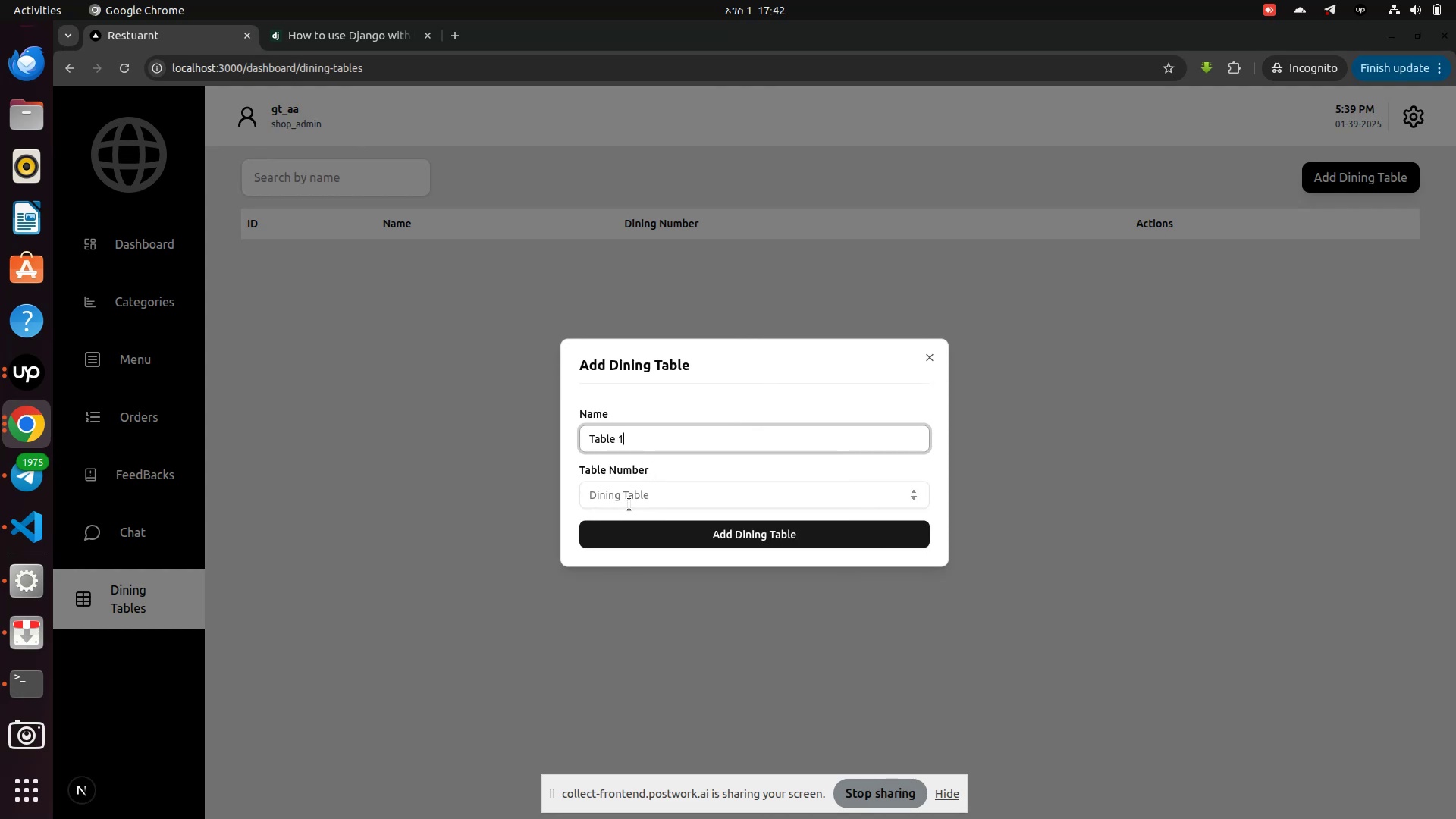 
left_click([632, 491])
 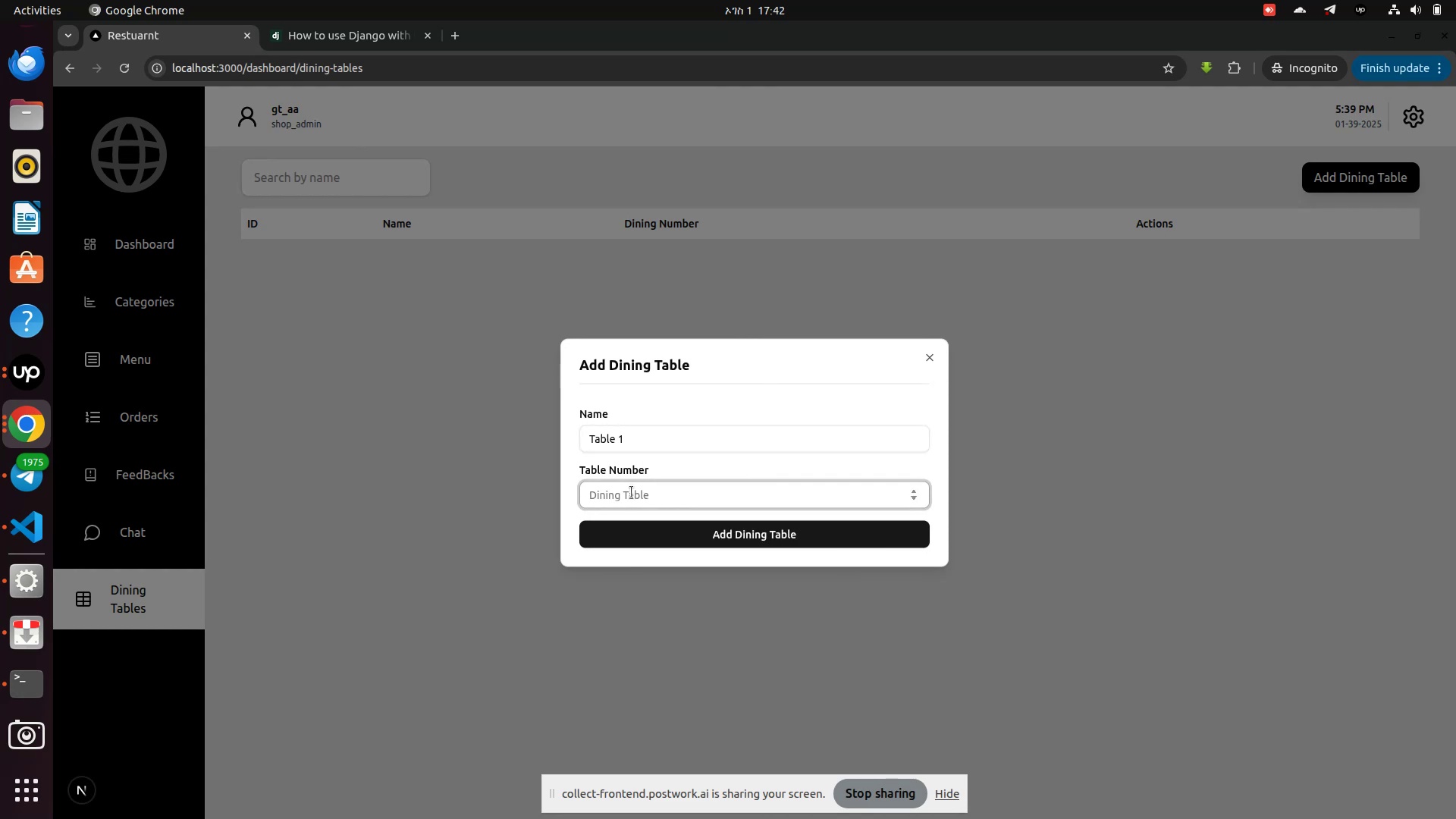 
type(Ta1)
 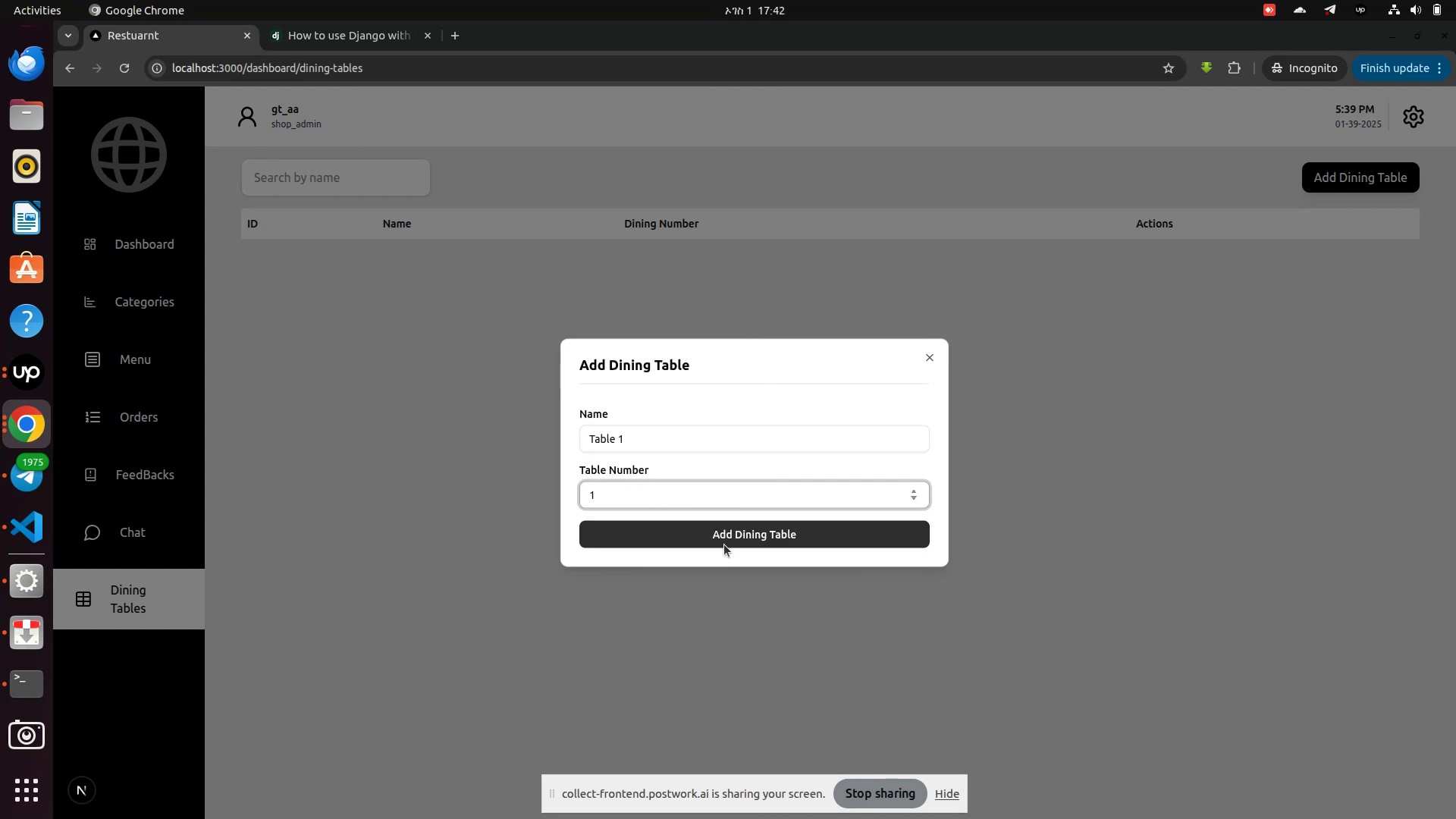 
left_click([731, 540])
 